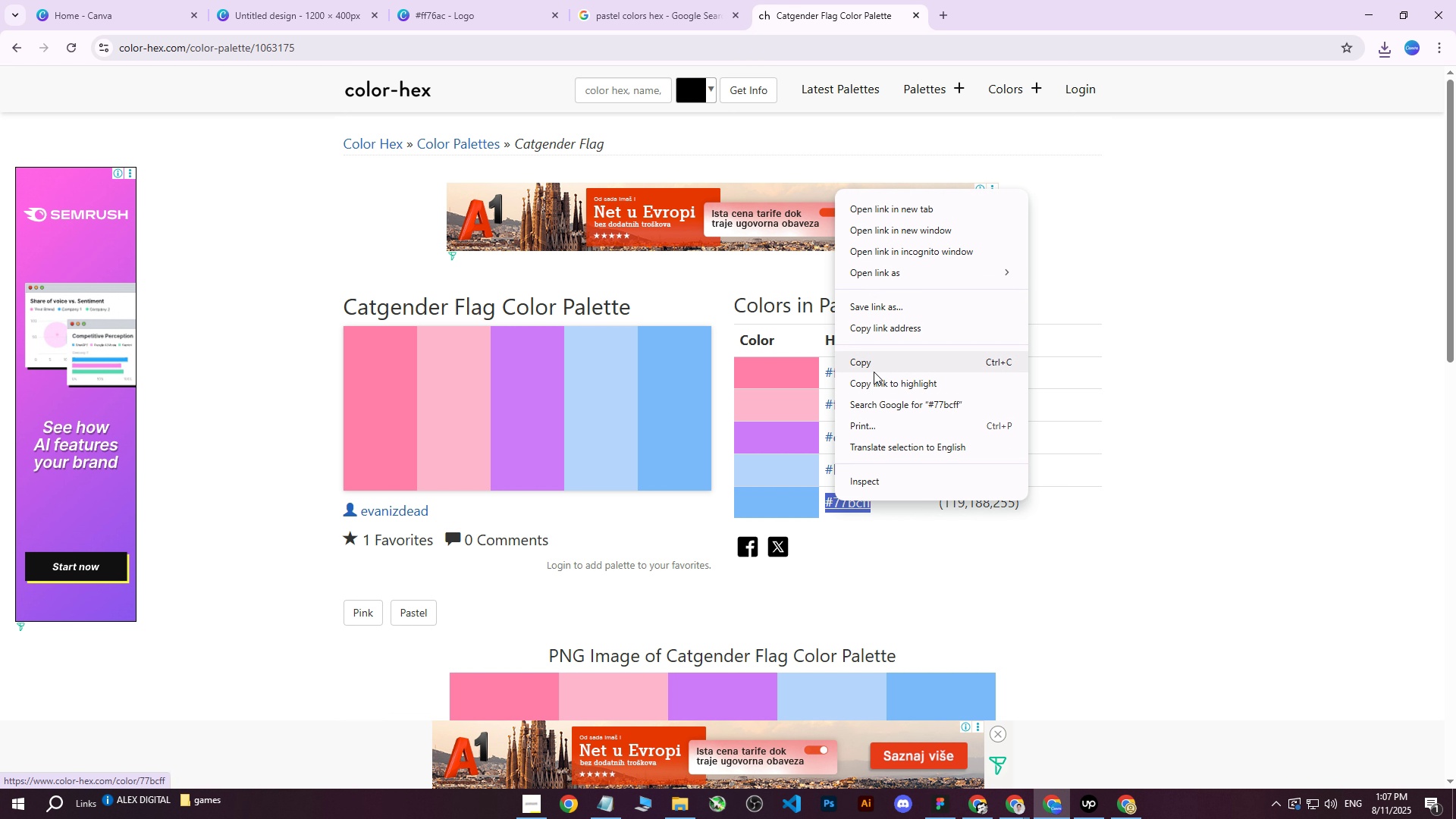 
left_click([874, 369])
 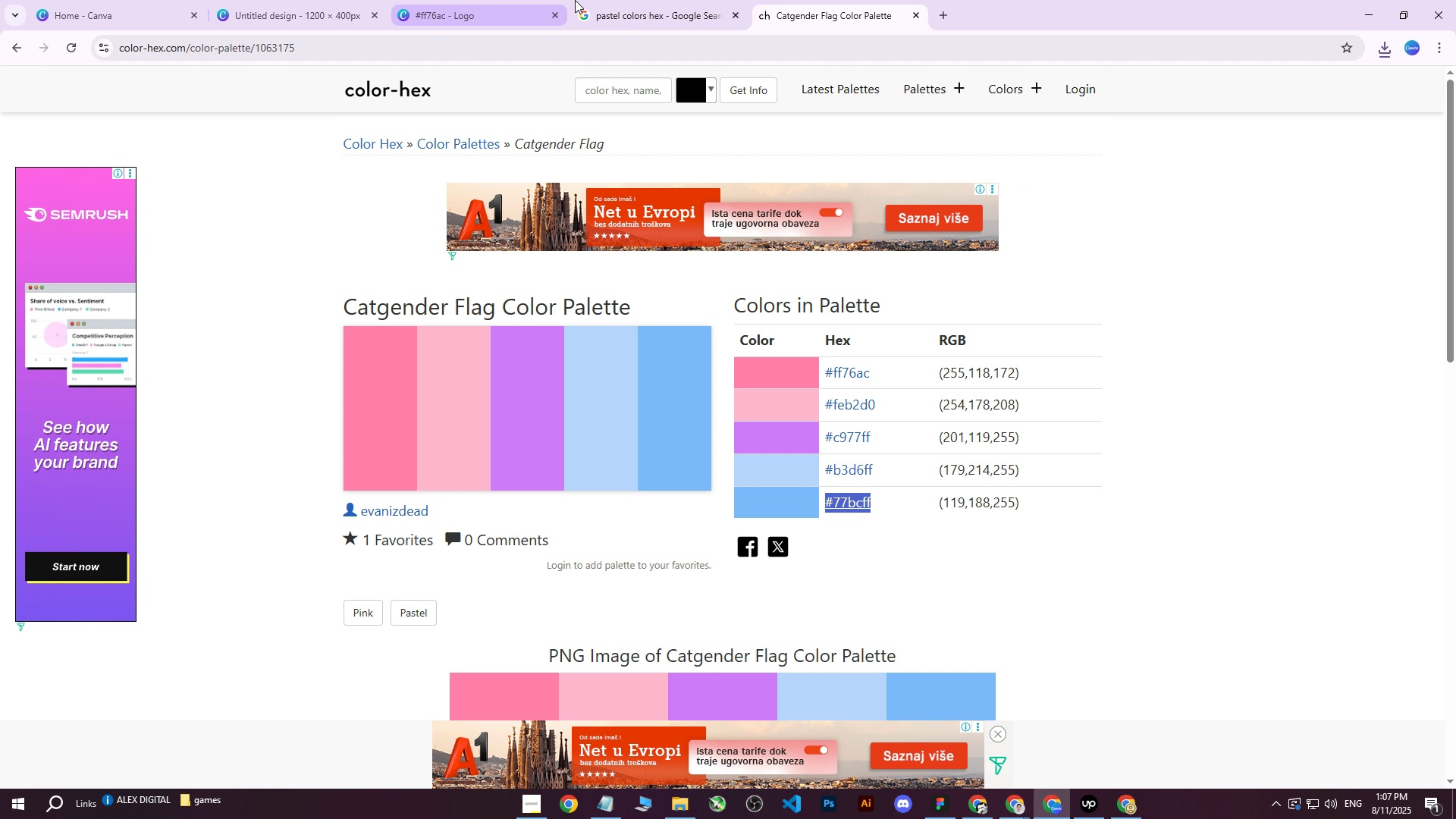 
left_click([482, 0])
 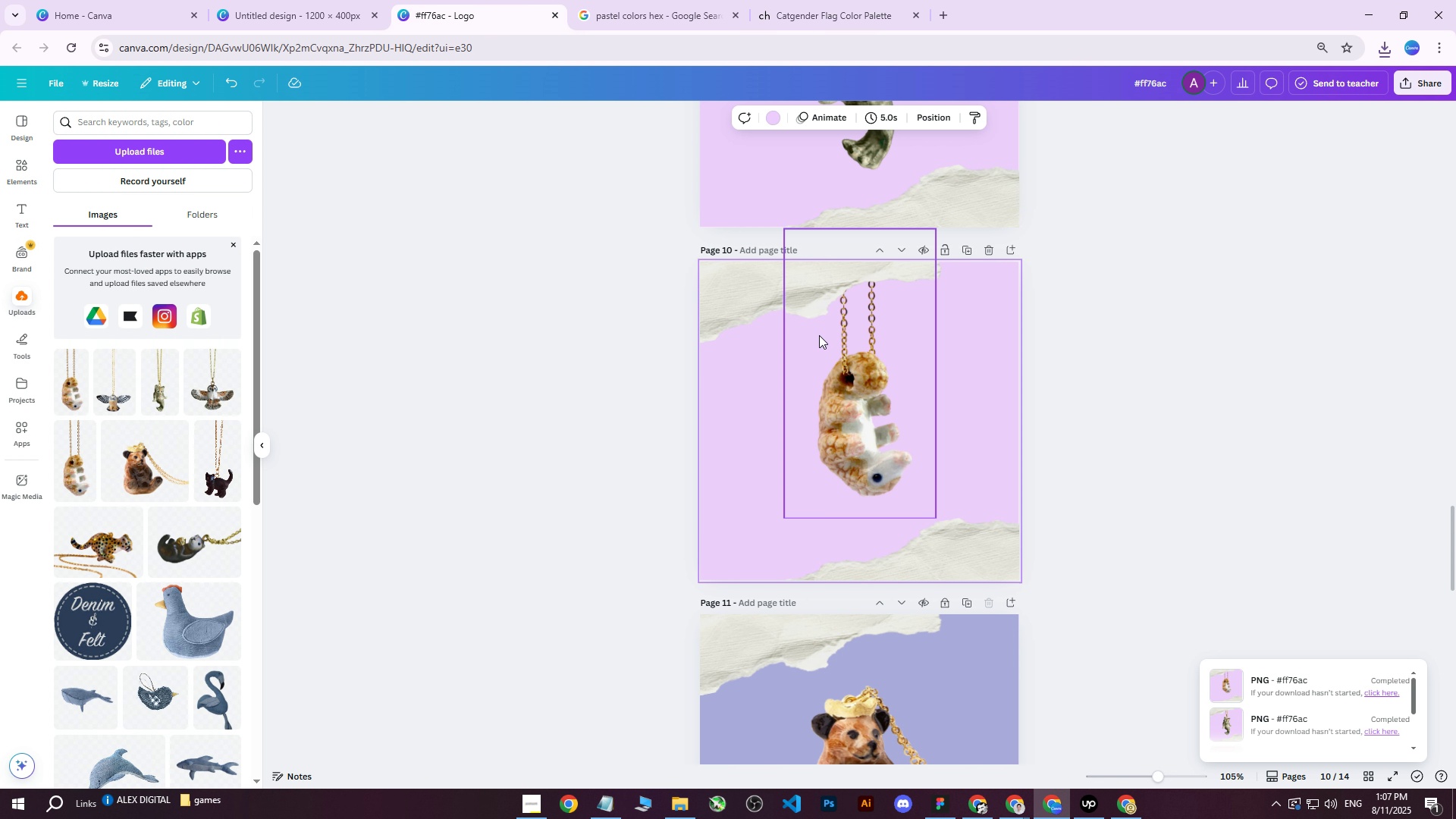 
left_click([773, 120])
 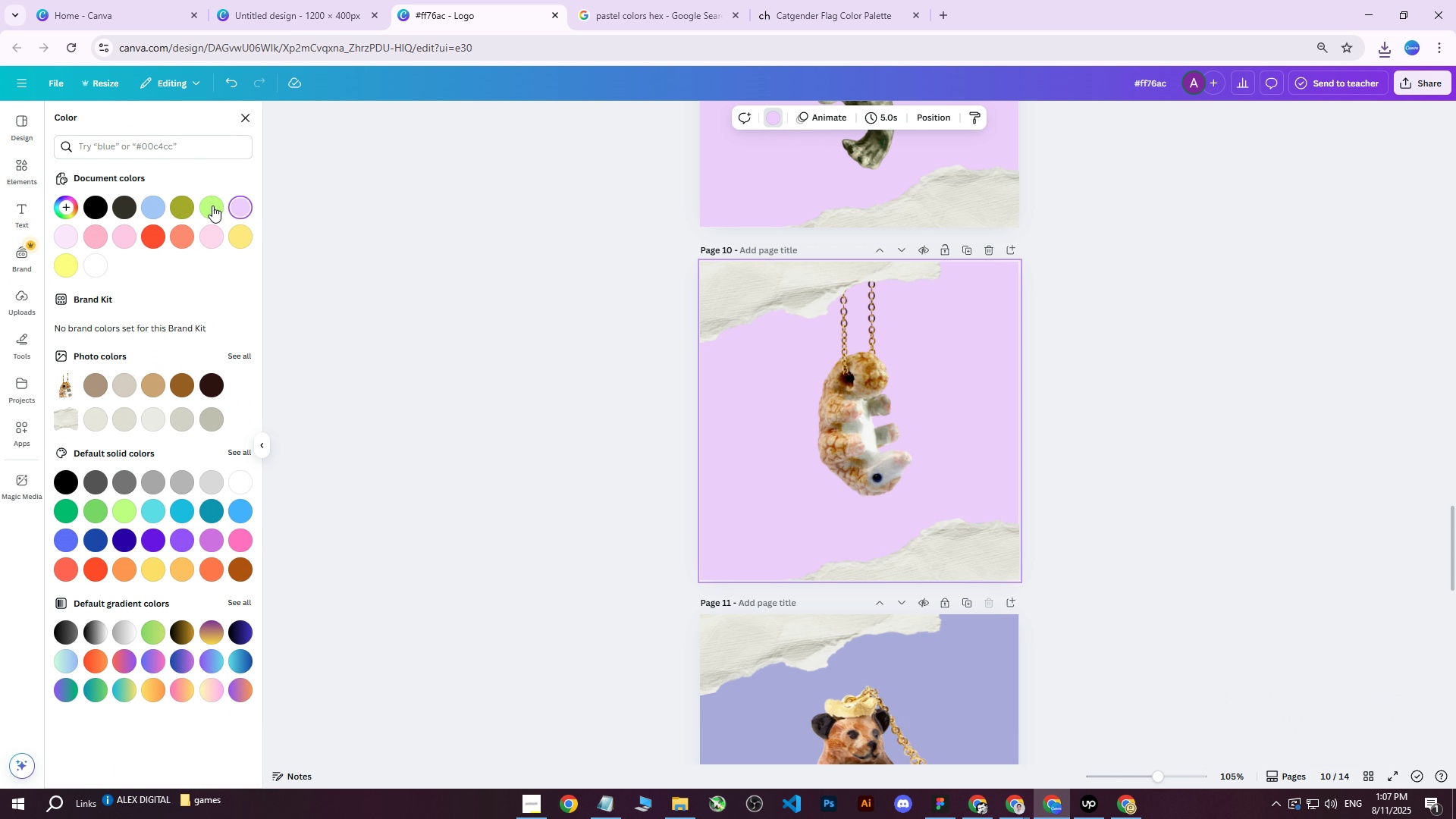 
left_click([242, 205])
 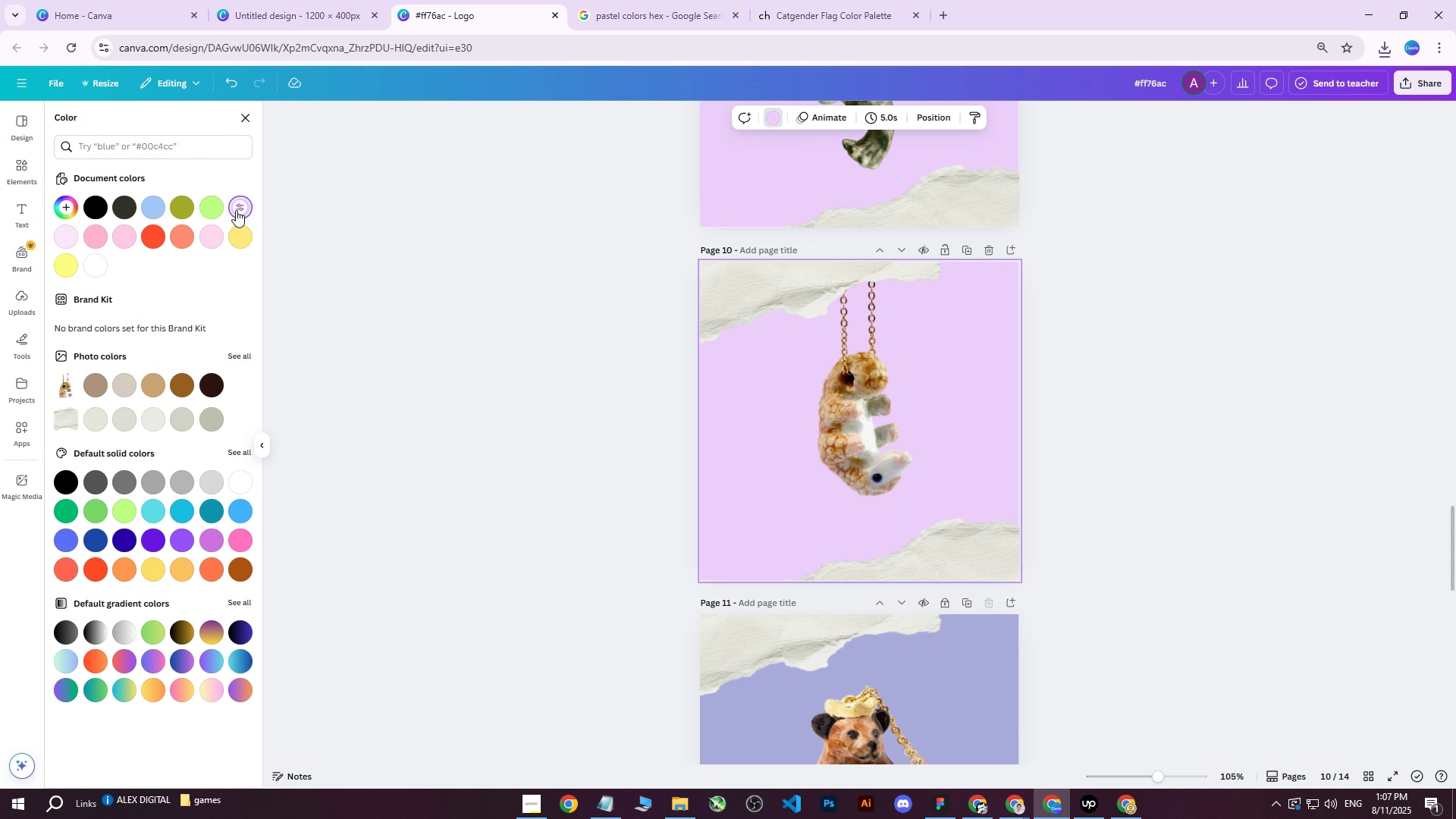 
left_click([246, 207])
 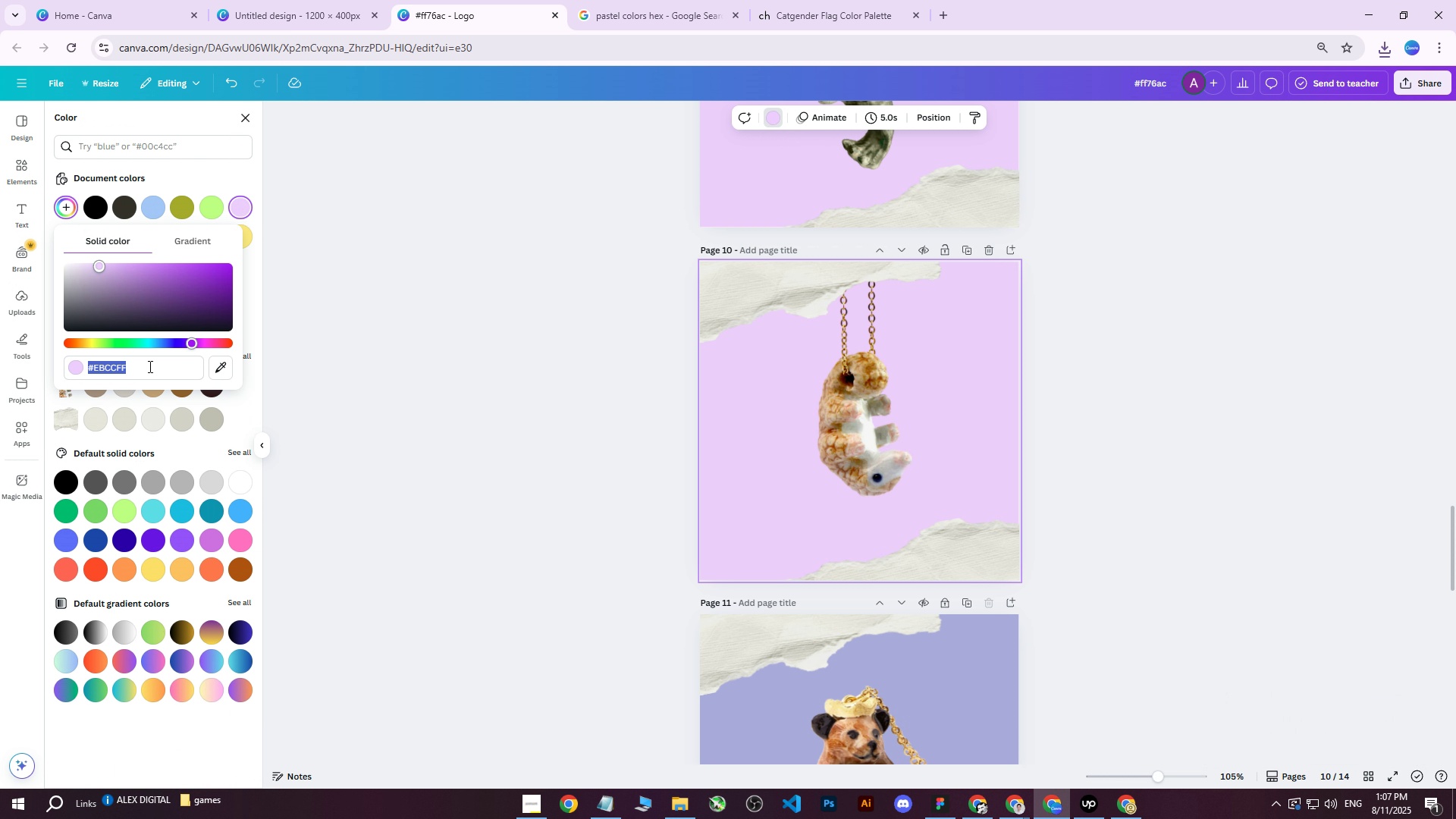 
right_click([149, 366])
 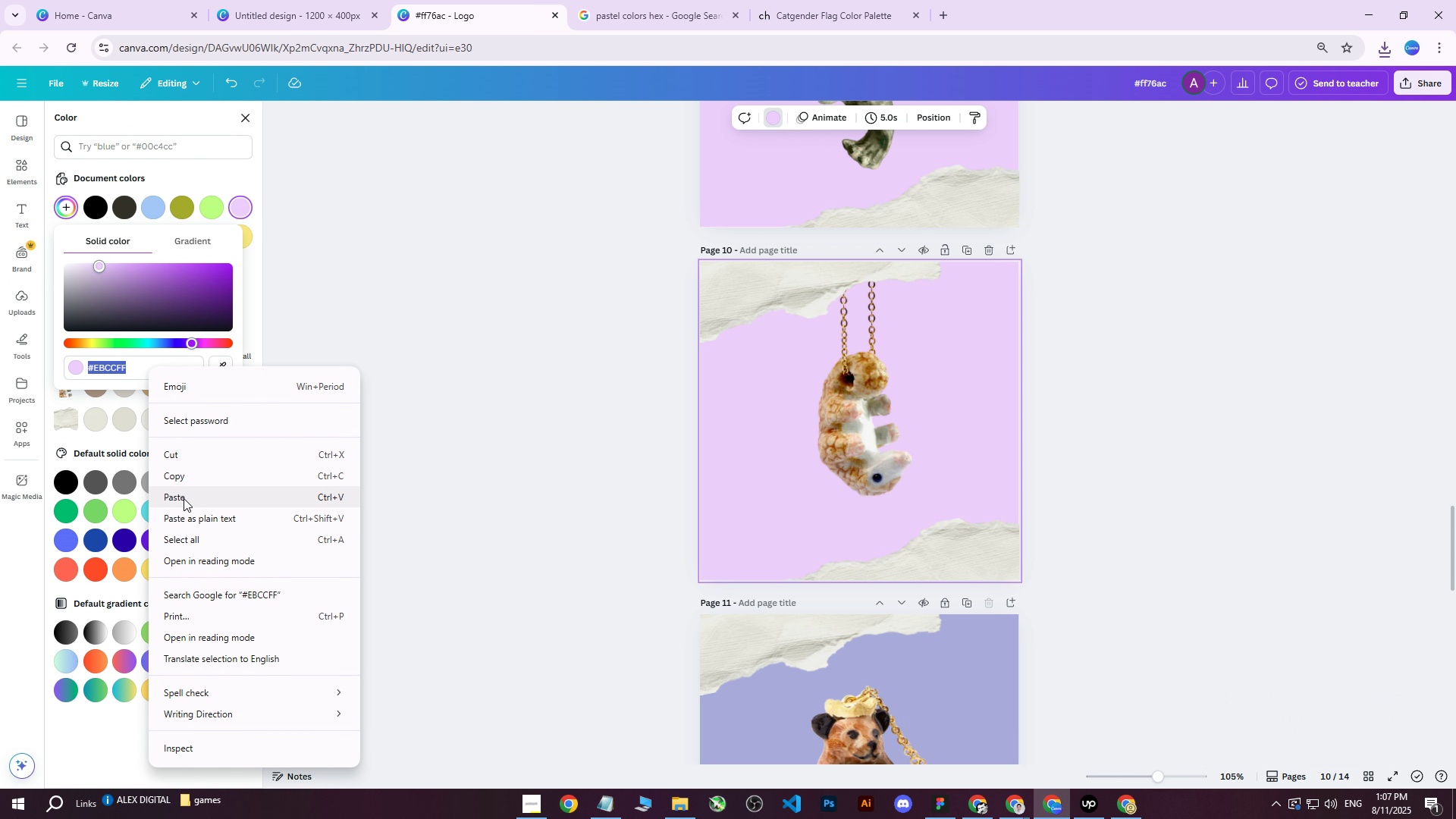 
left_click([183, 500])
 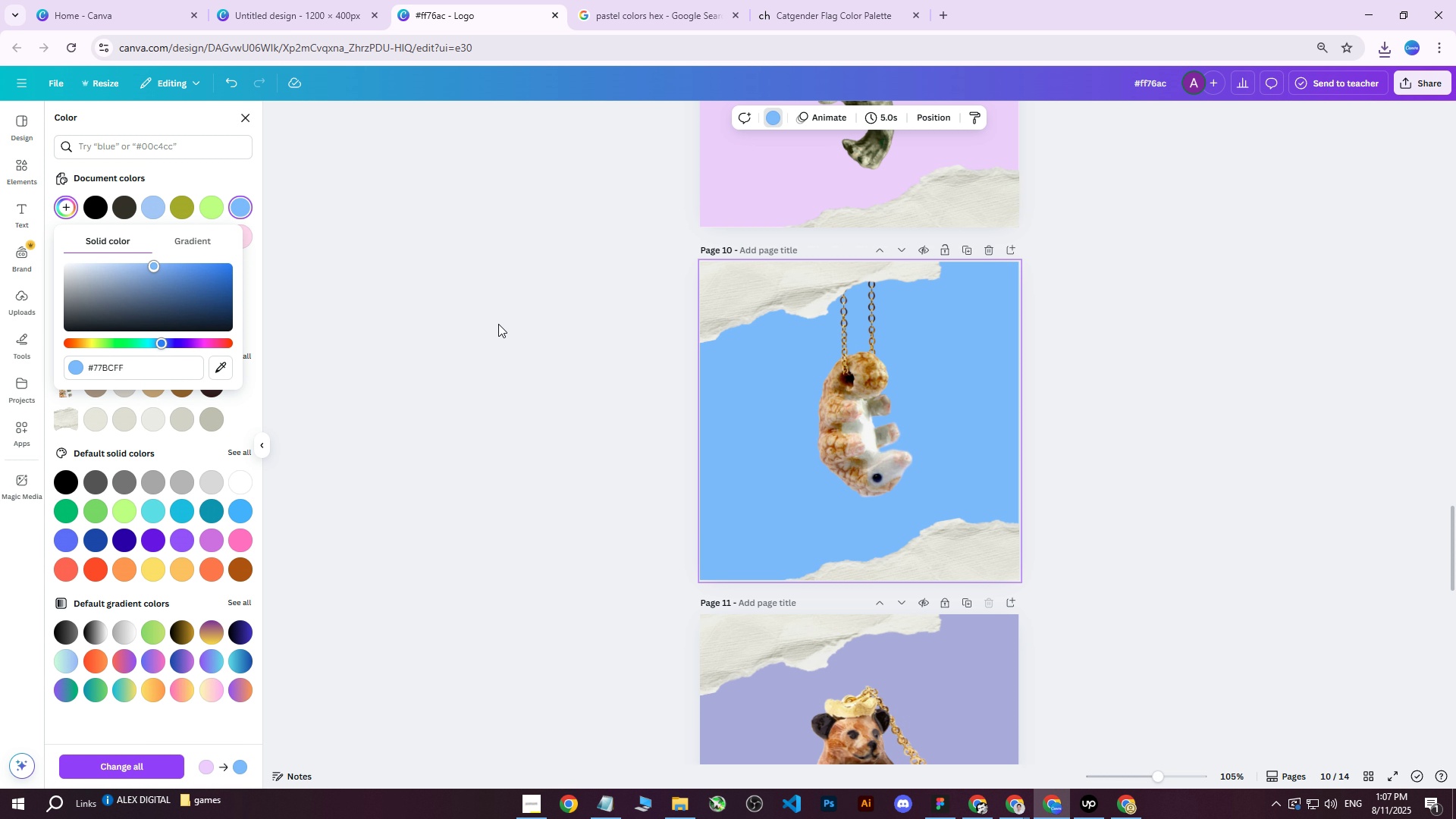 
left_click([498, 324])
 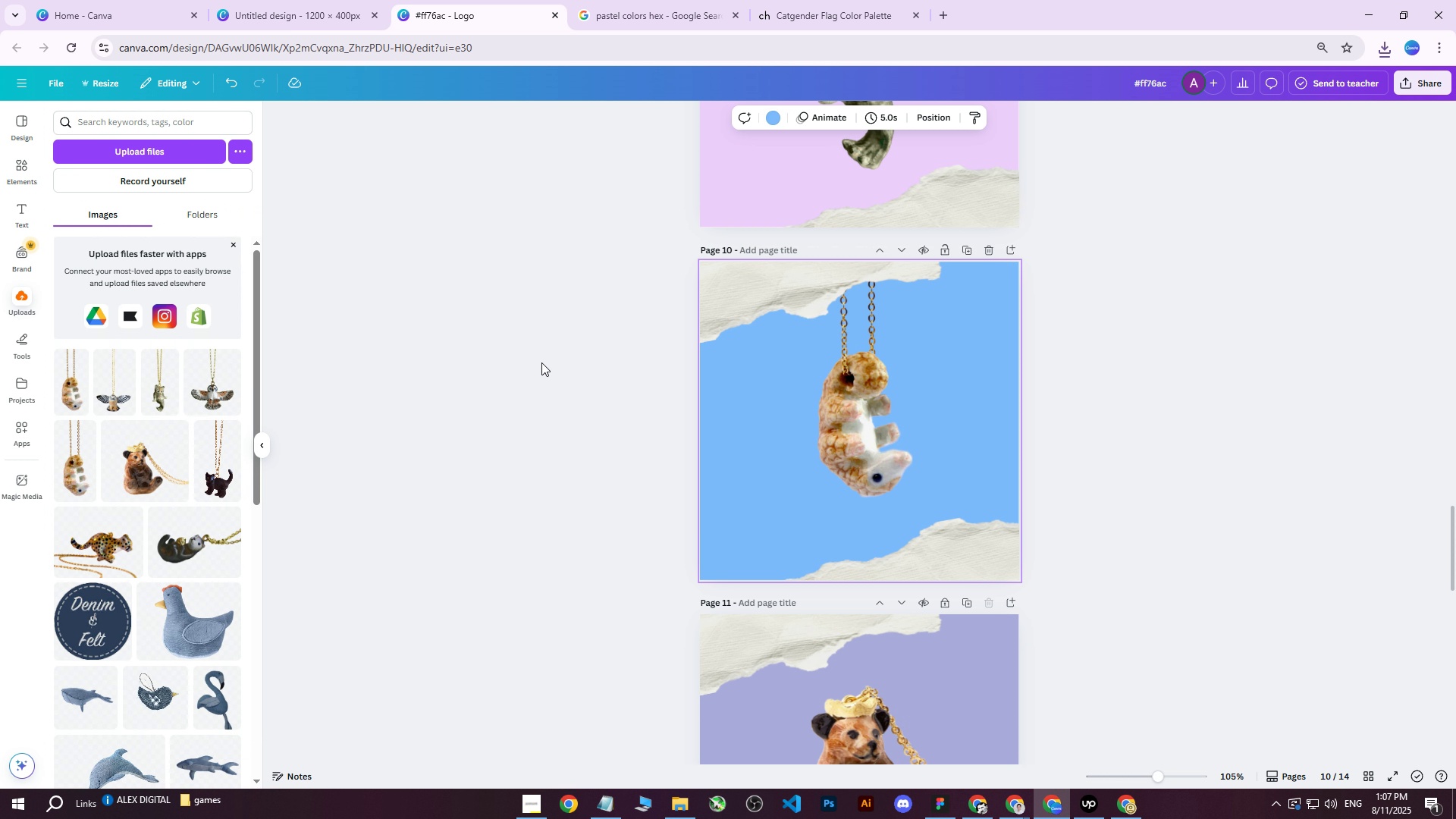 
scroll: coordinate [1009, 311], scroll_direction: up, amount: 24.0
 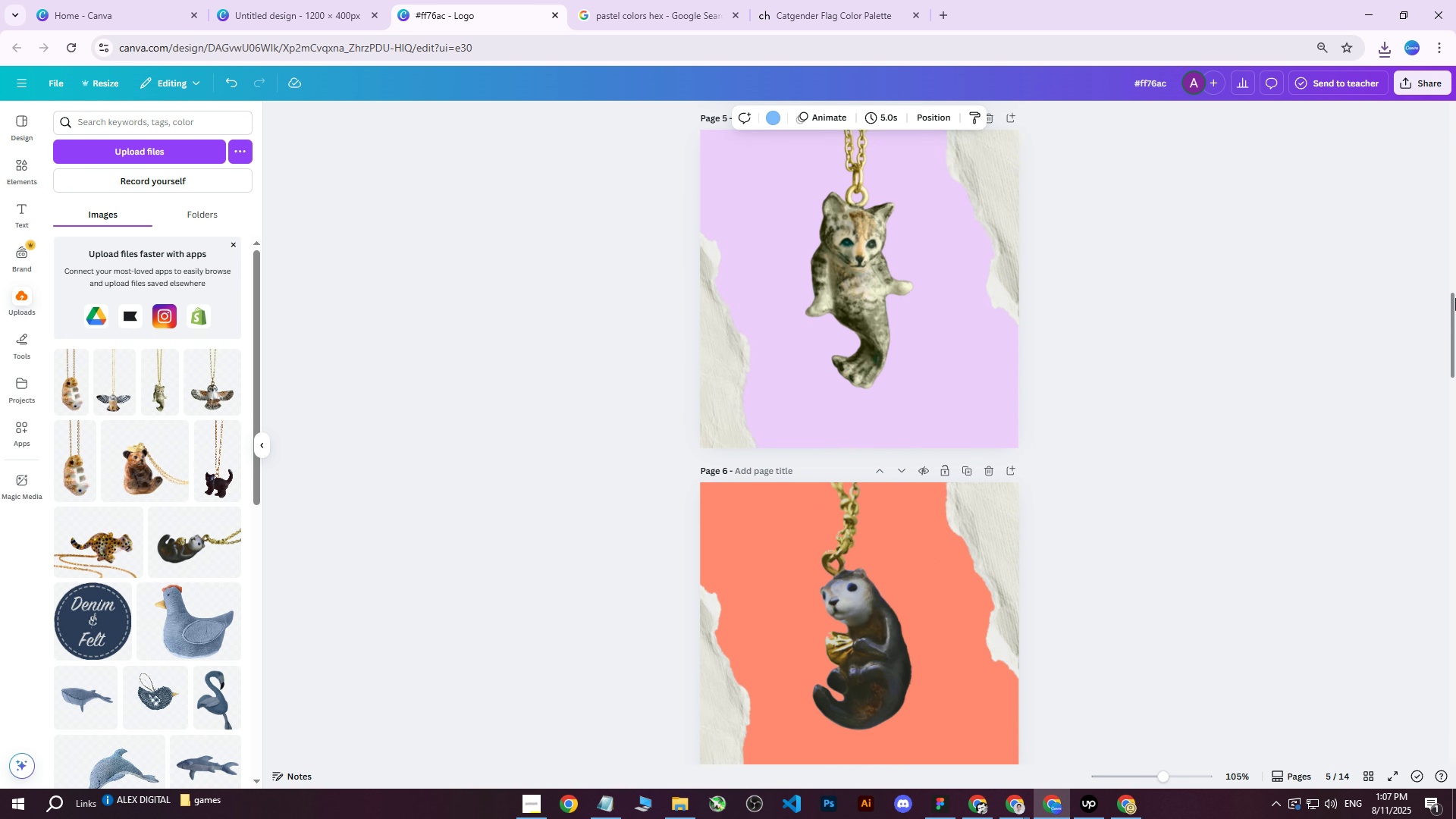 
left_click_drag(start_coordinate=[1455, 335], to_coordinate=[1434, 548])
 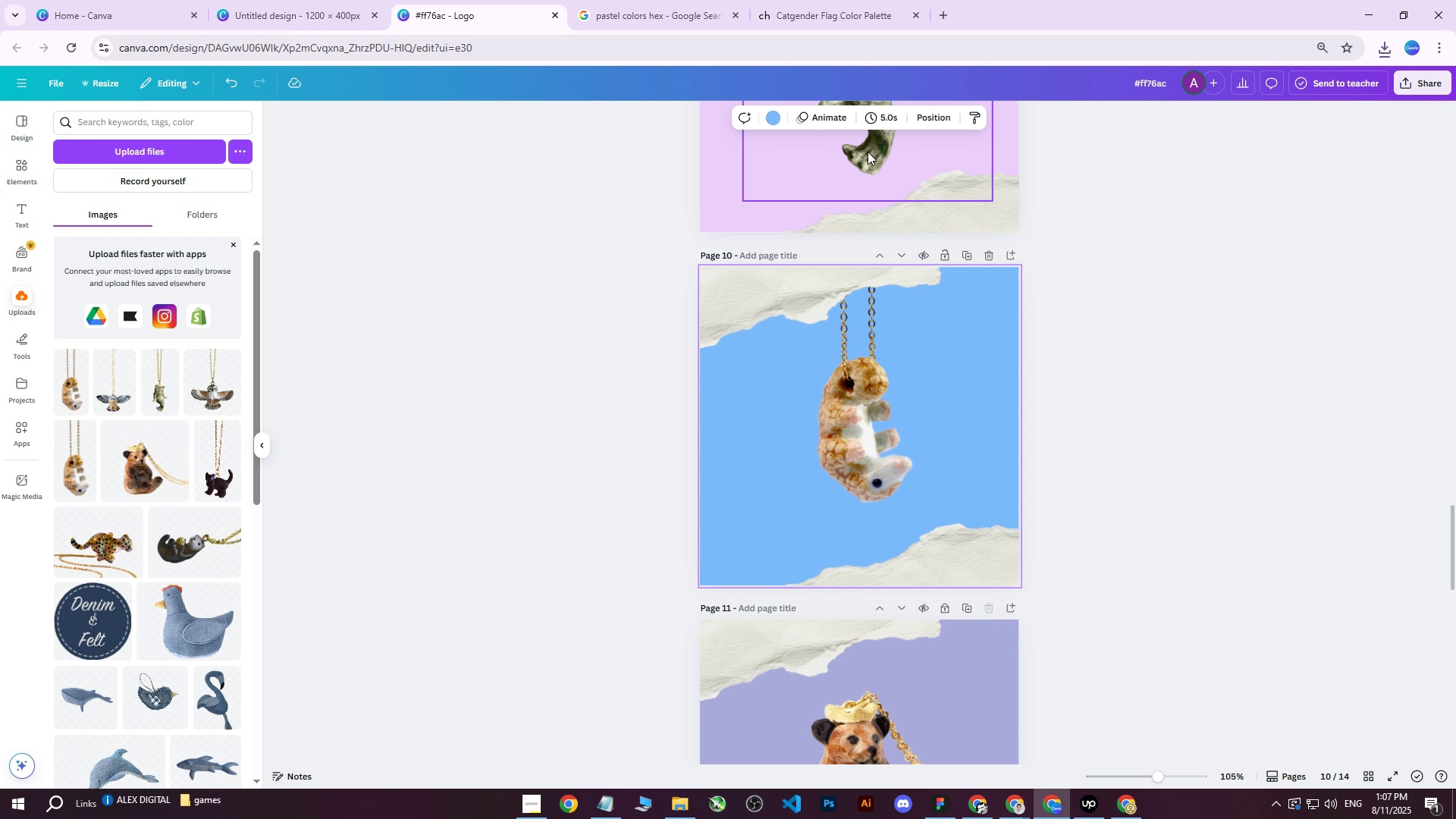 
left_click([779, 118])
 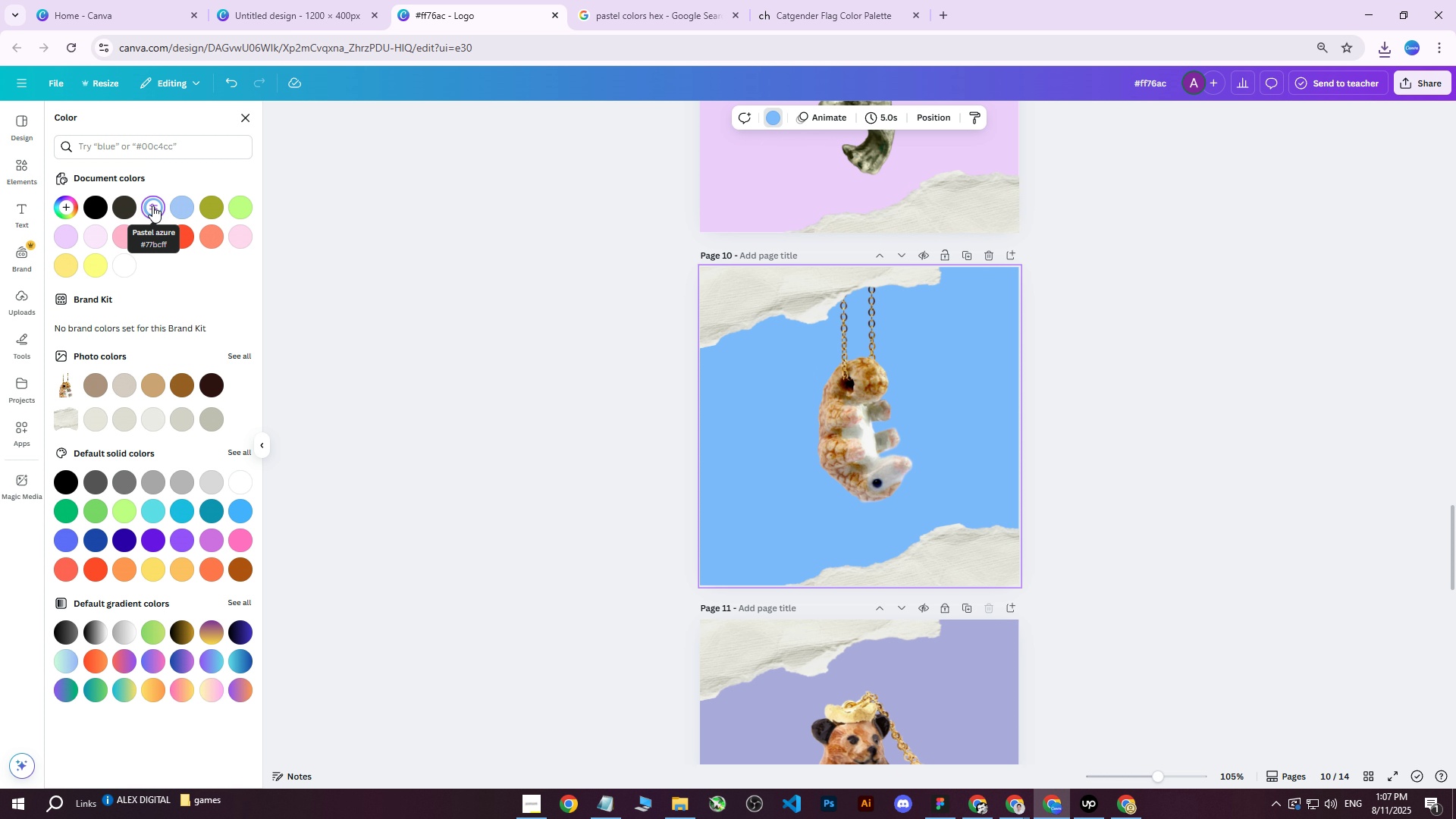 
left_click([152, 206])
 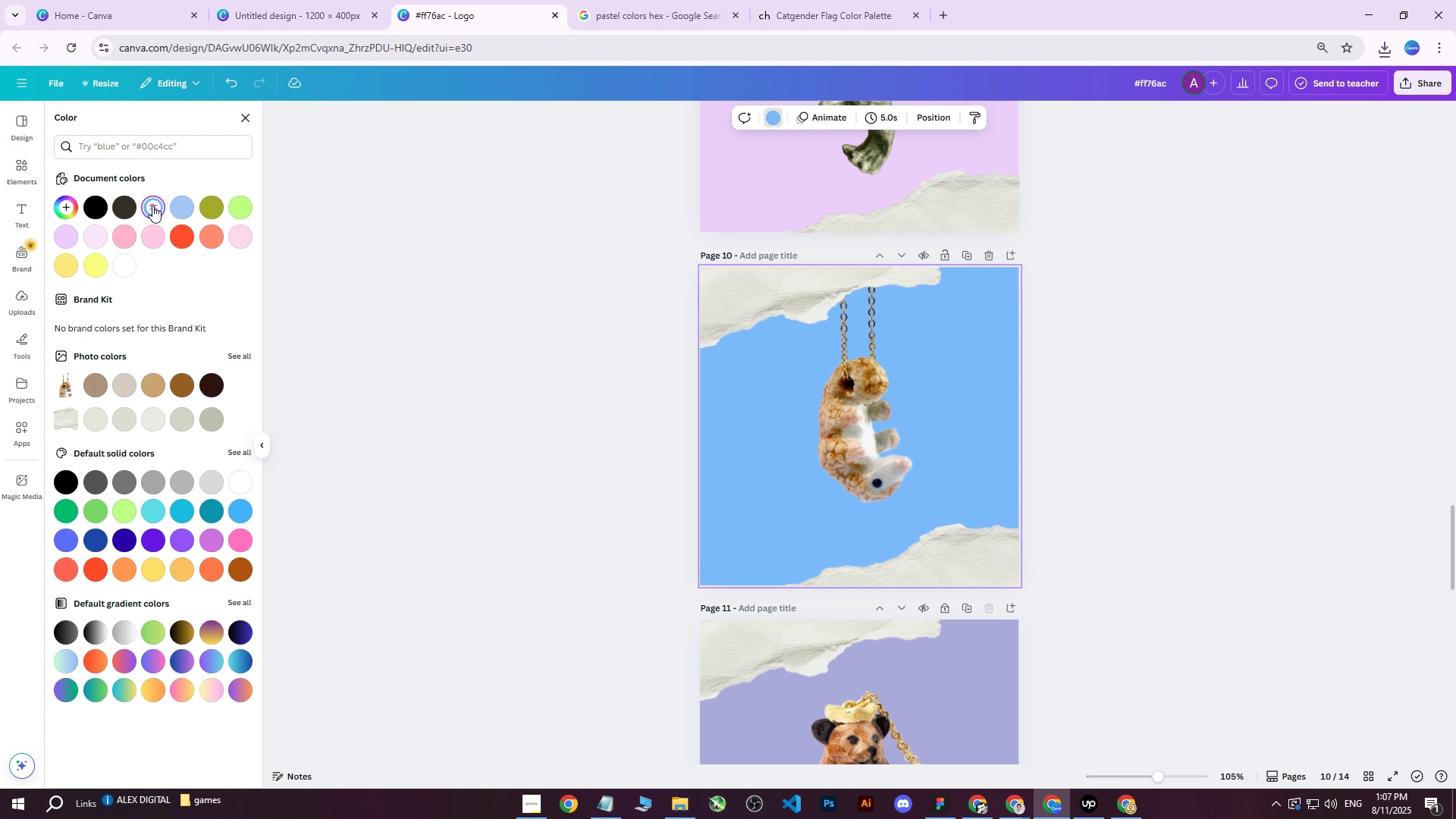 
left_click([152, 206])
 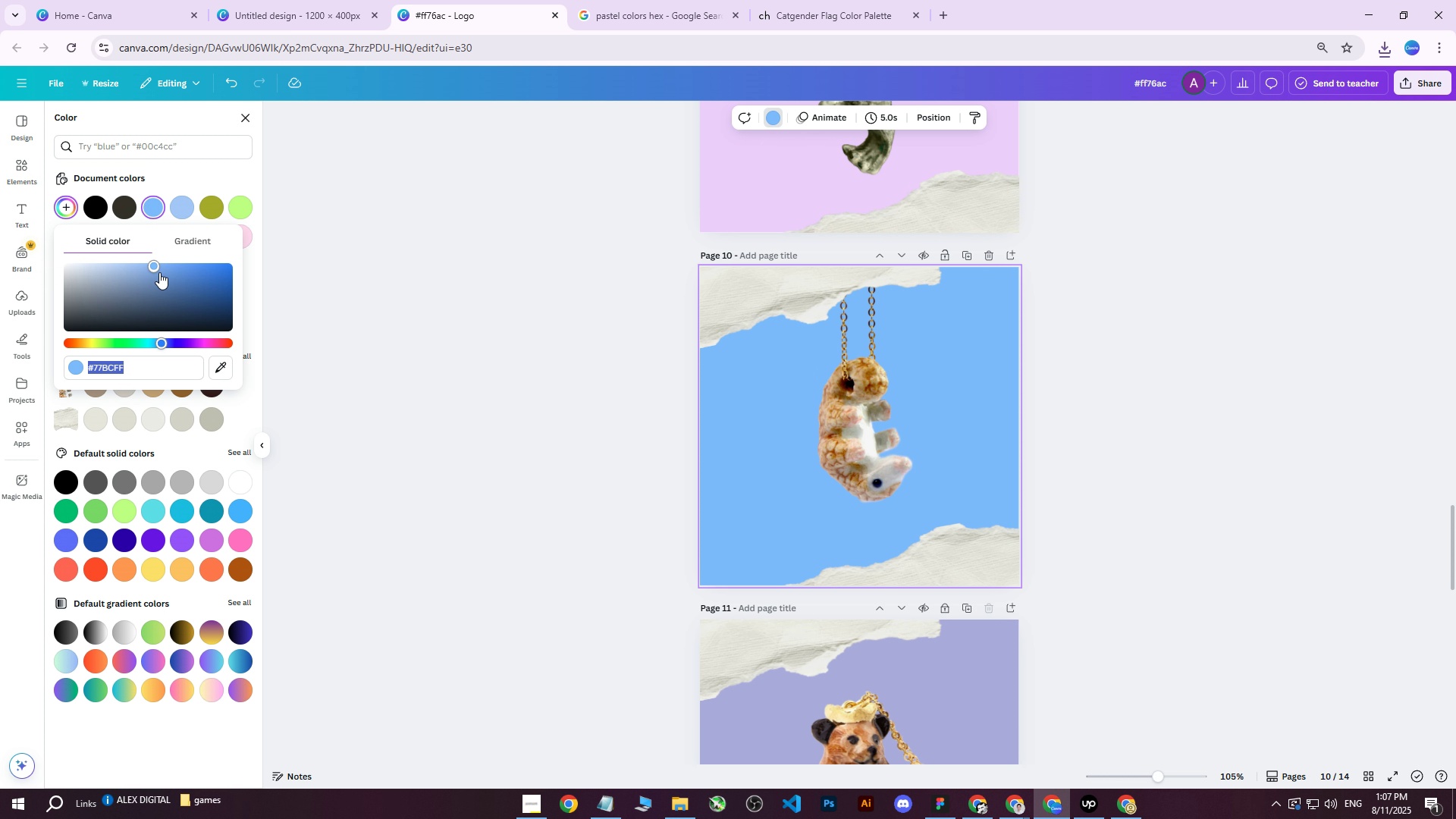 
left_click_drag(start_coordinate=[156, 265], to_coordinate=[219, 272])
 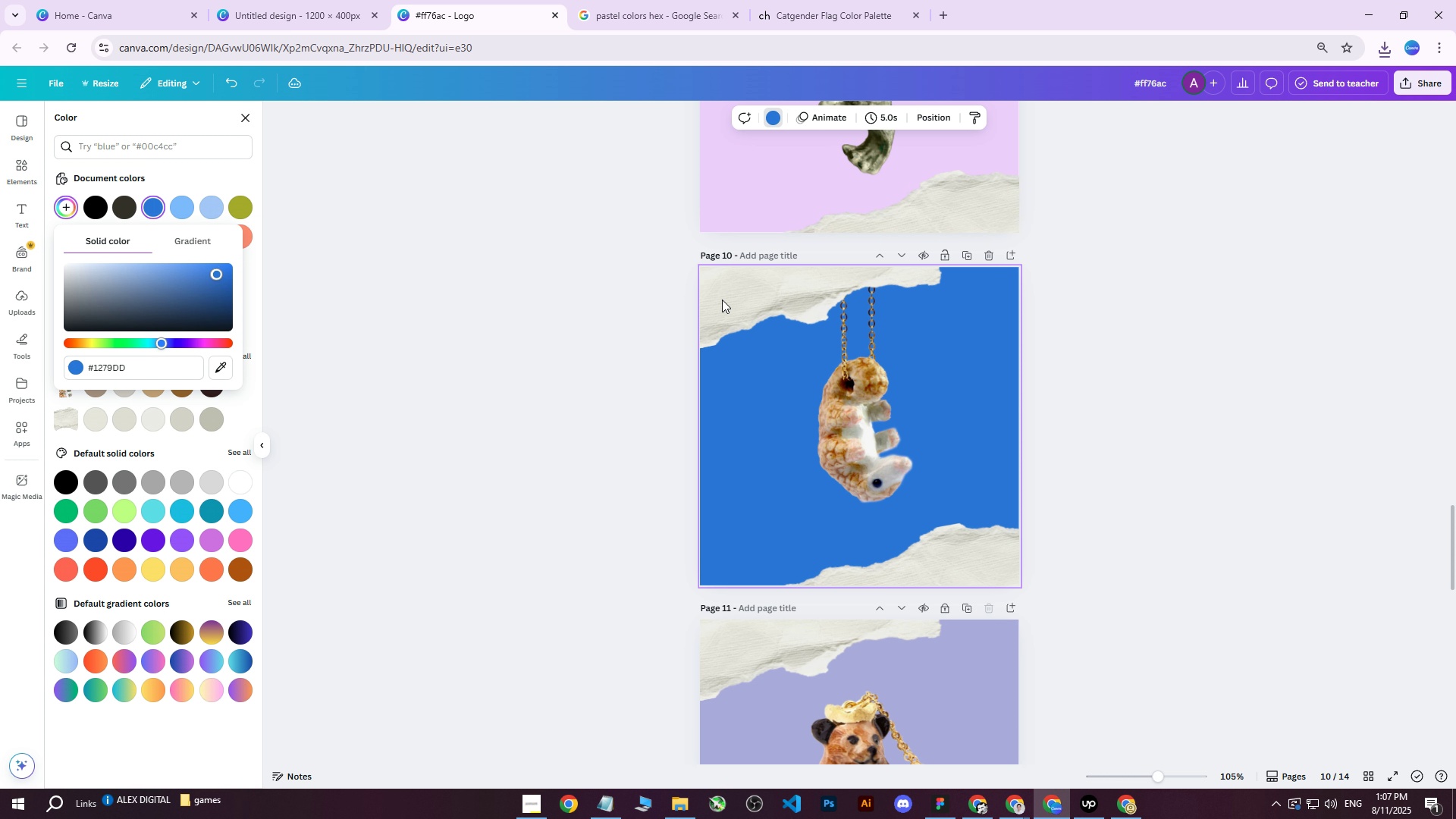 
scroll: coordinate [1059, 311], scroll_direction: down, amount: 10.0
 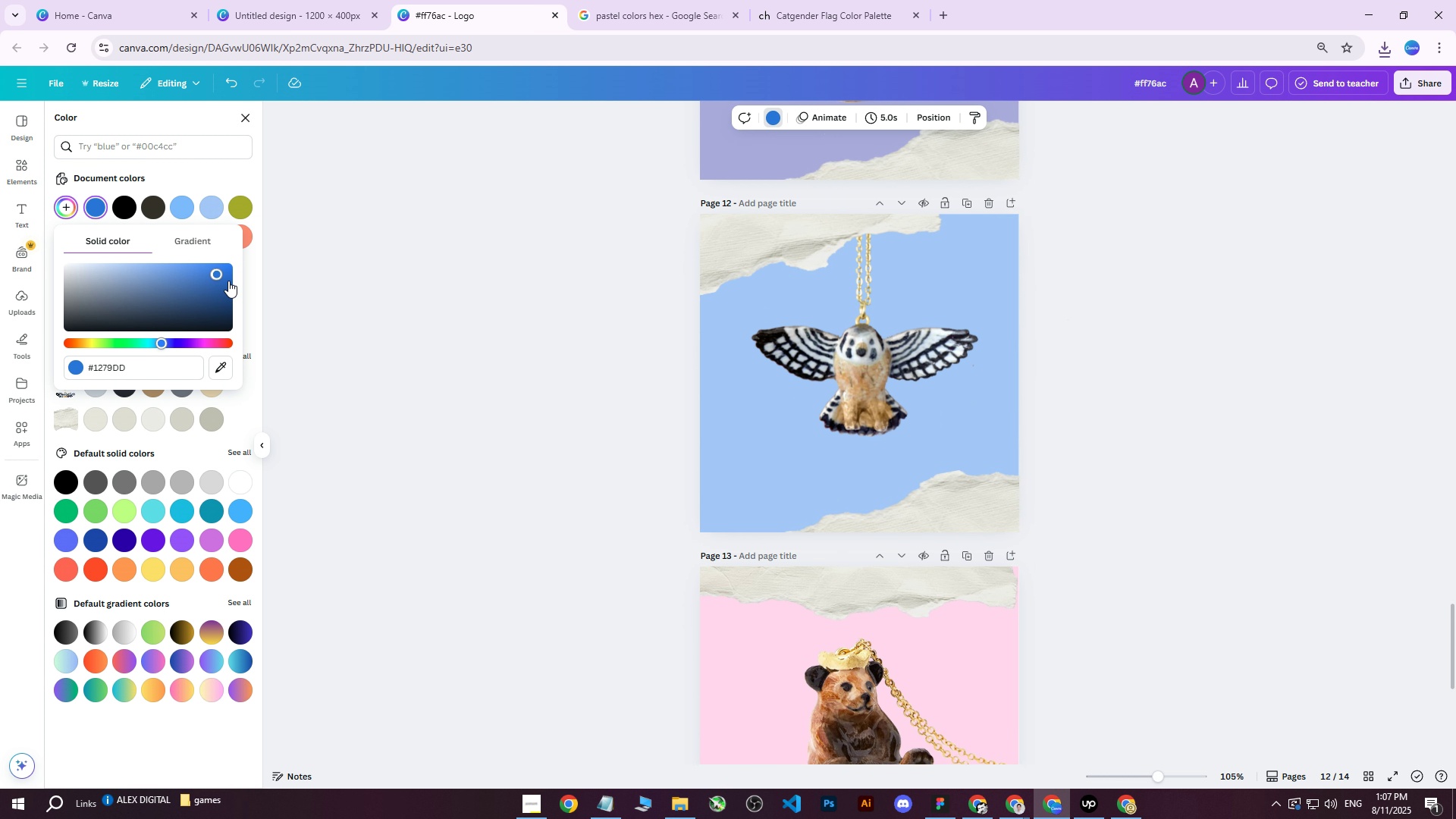 
left_click_drag(start_coordinate=[219, 275], to_coordinate=[214, 282])
 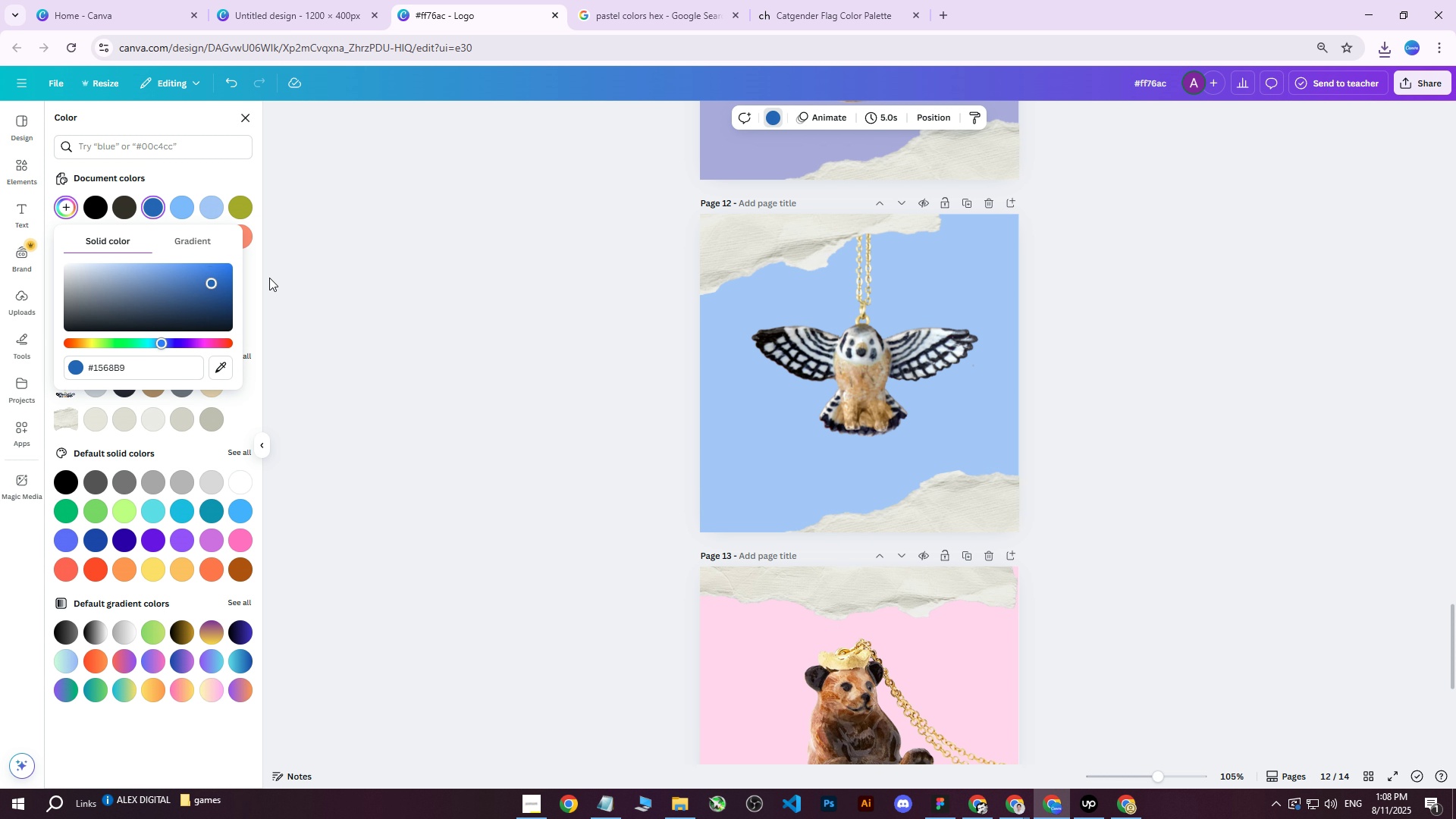 
scroll: coordinate [504, 336], scroll_direction: up, amount: 8.0
 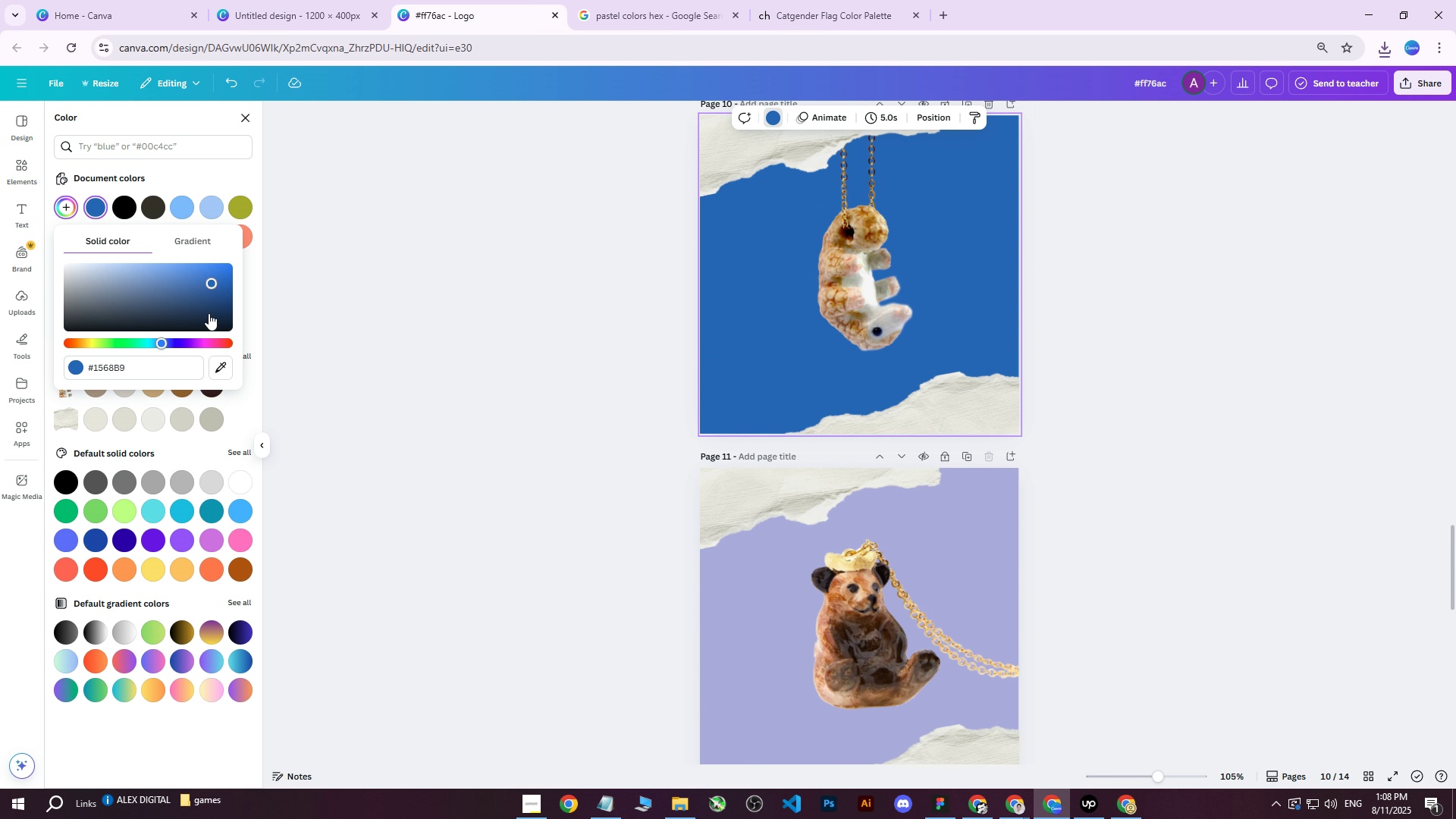 
left_click_drag(start_coordinate=[212, 287], to_coordinate=[189, 296])
 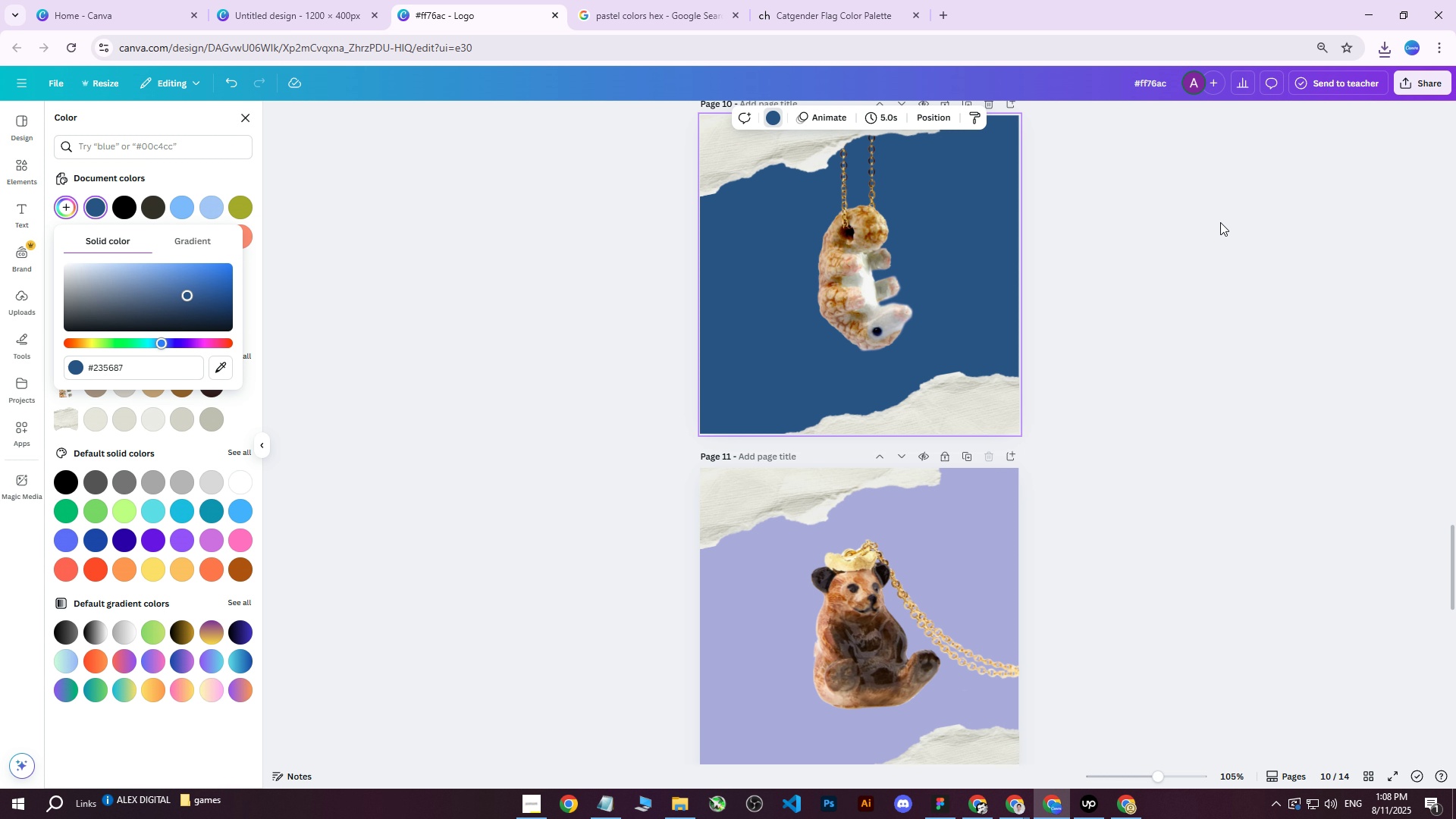 
scroll: coordinate [1141, 270], scroll_direction: up, amount: 2.0
 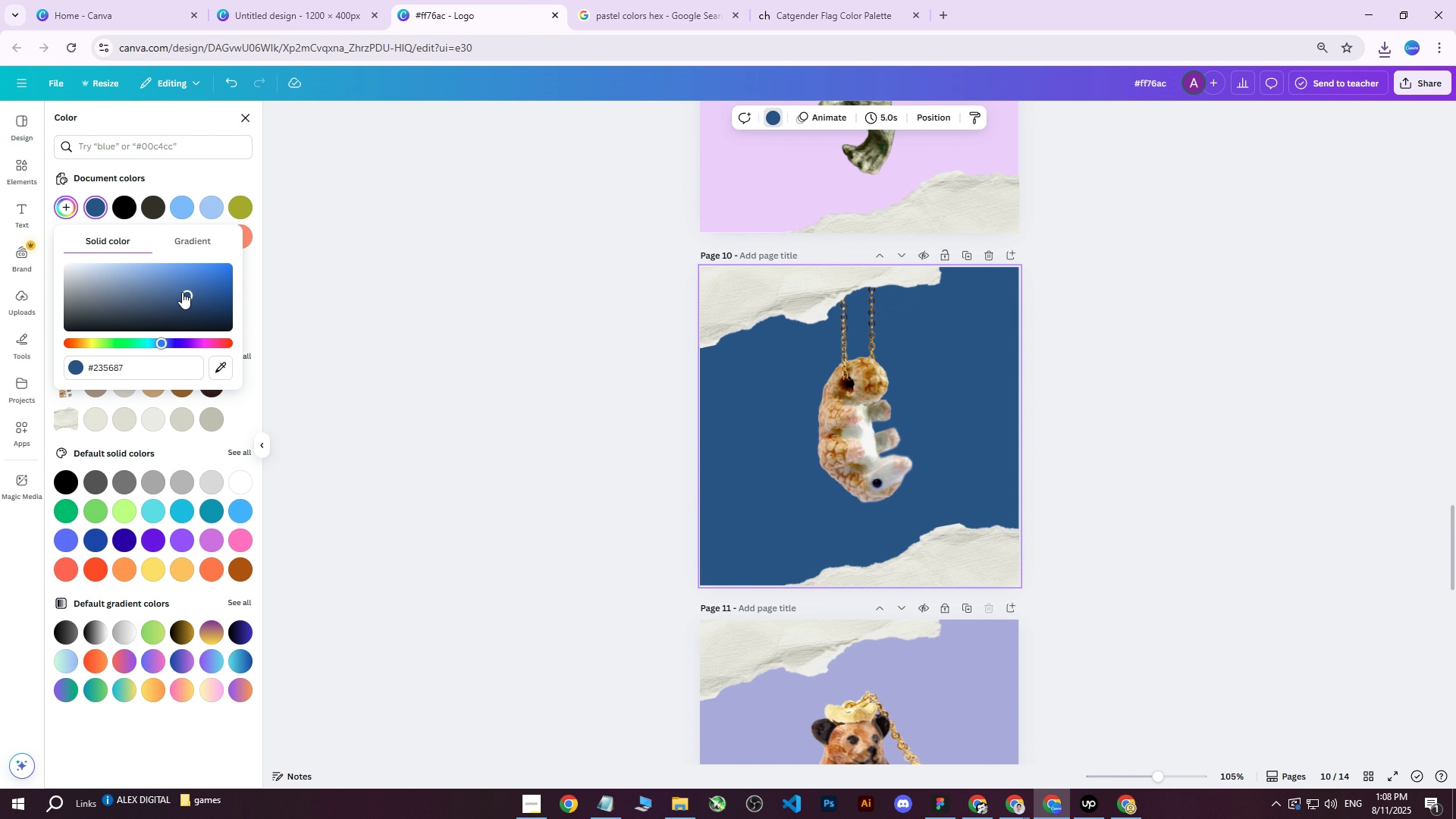 
left_click_drag(start_coordinate=[184, 292], to_coordinate=[171, 292])
 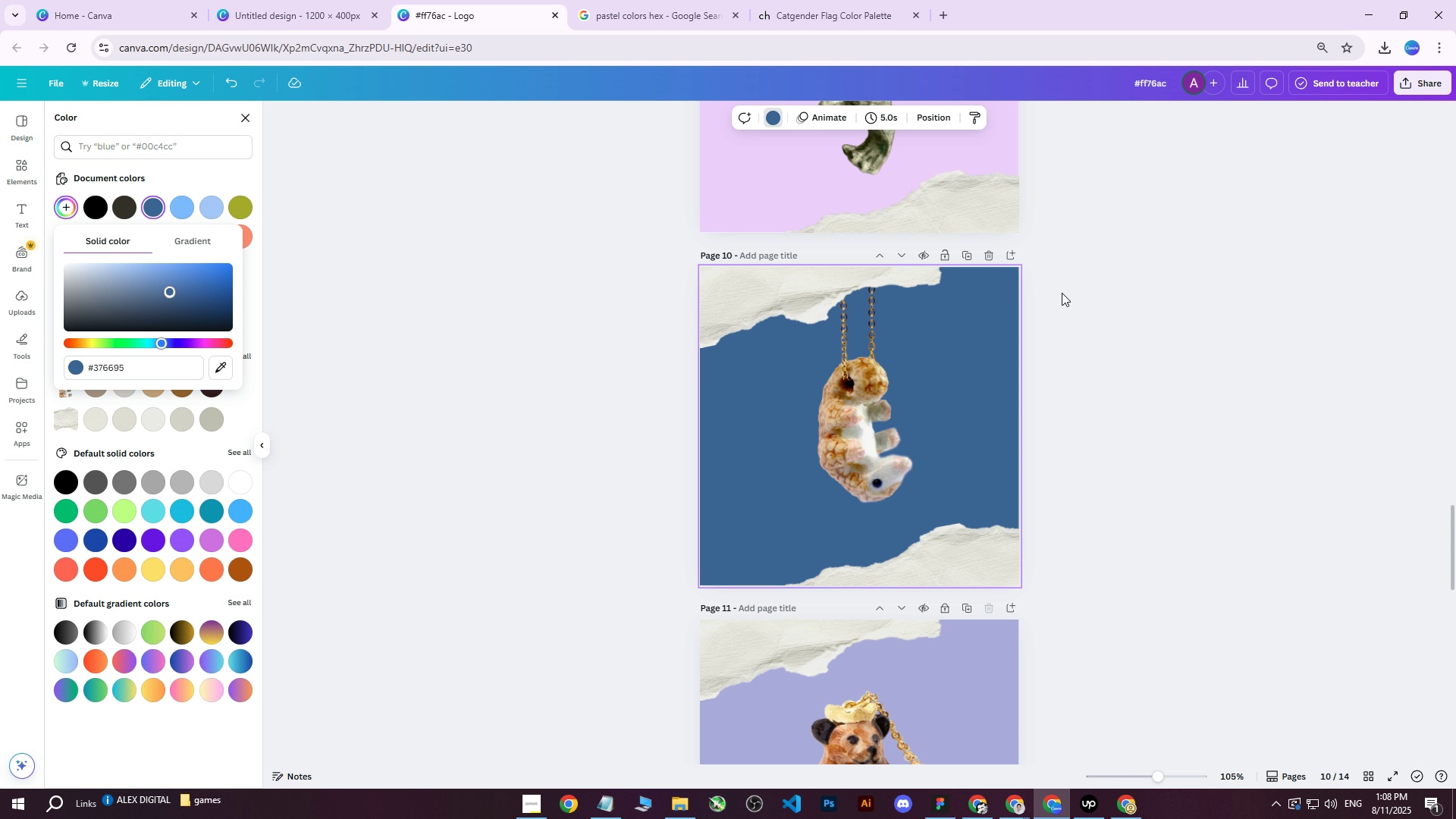 
scroll: coordinate [1173, 295], scroll_direction: down, amount: 6.0
 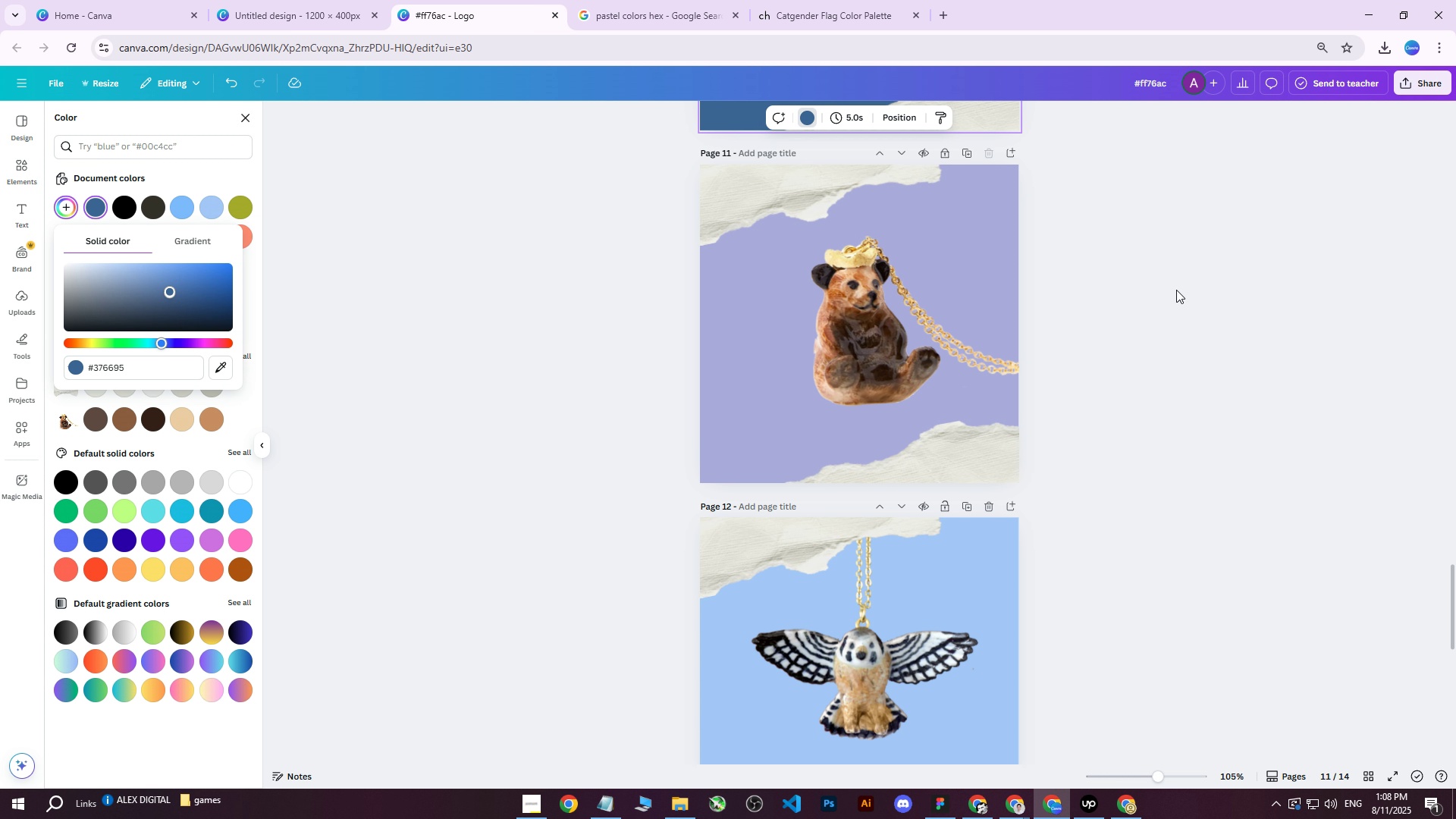 
scroll: coordinate [1173, 290], scroll_direction: up, amount: 6.0
 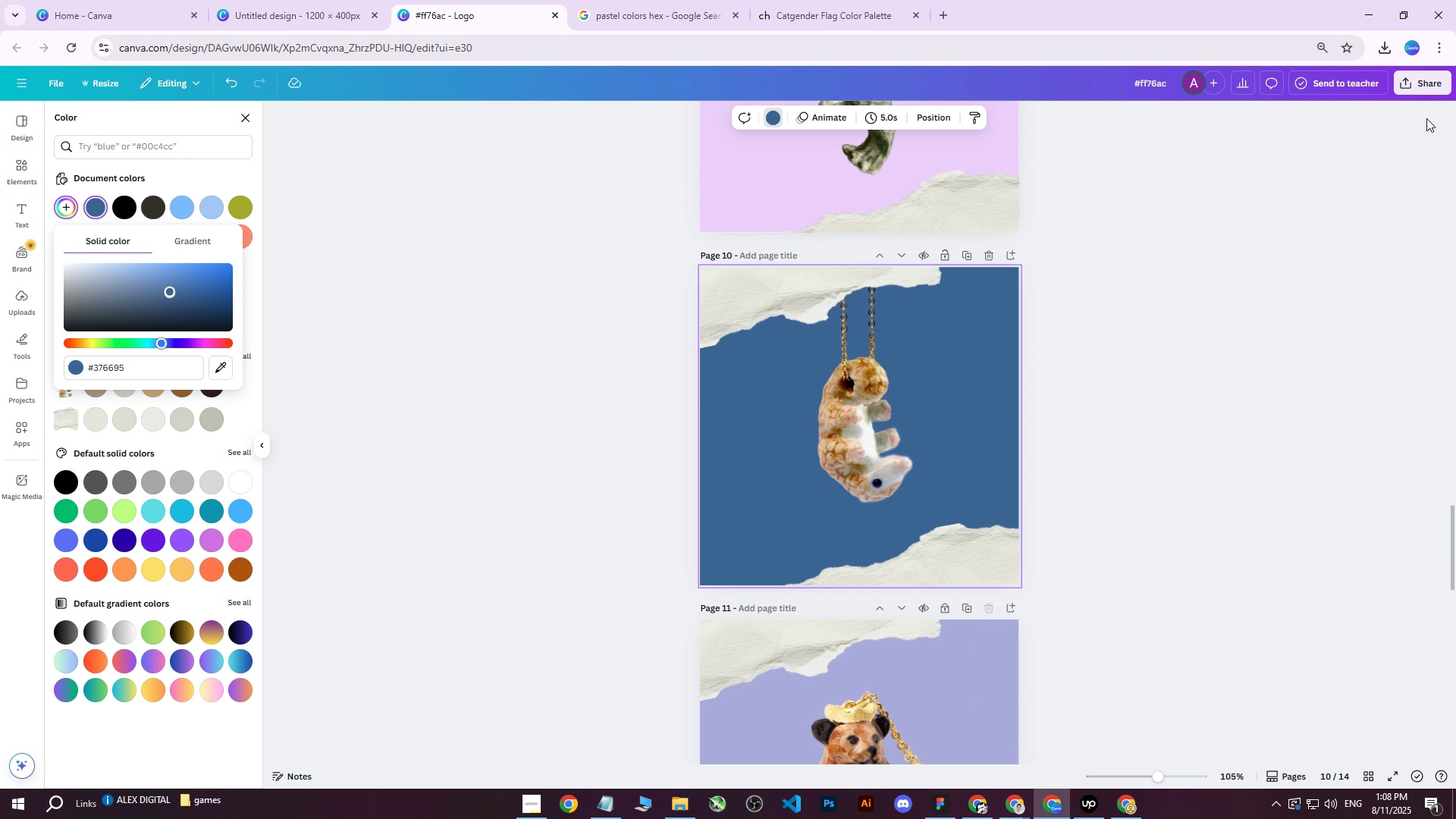 
left_click([1421, 84])
 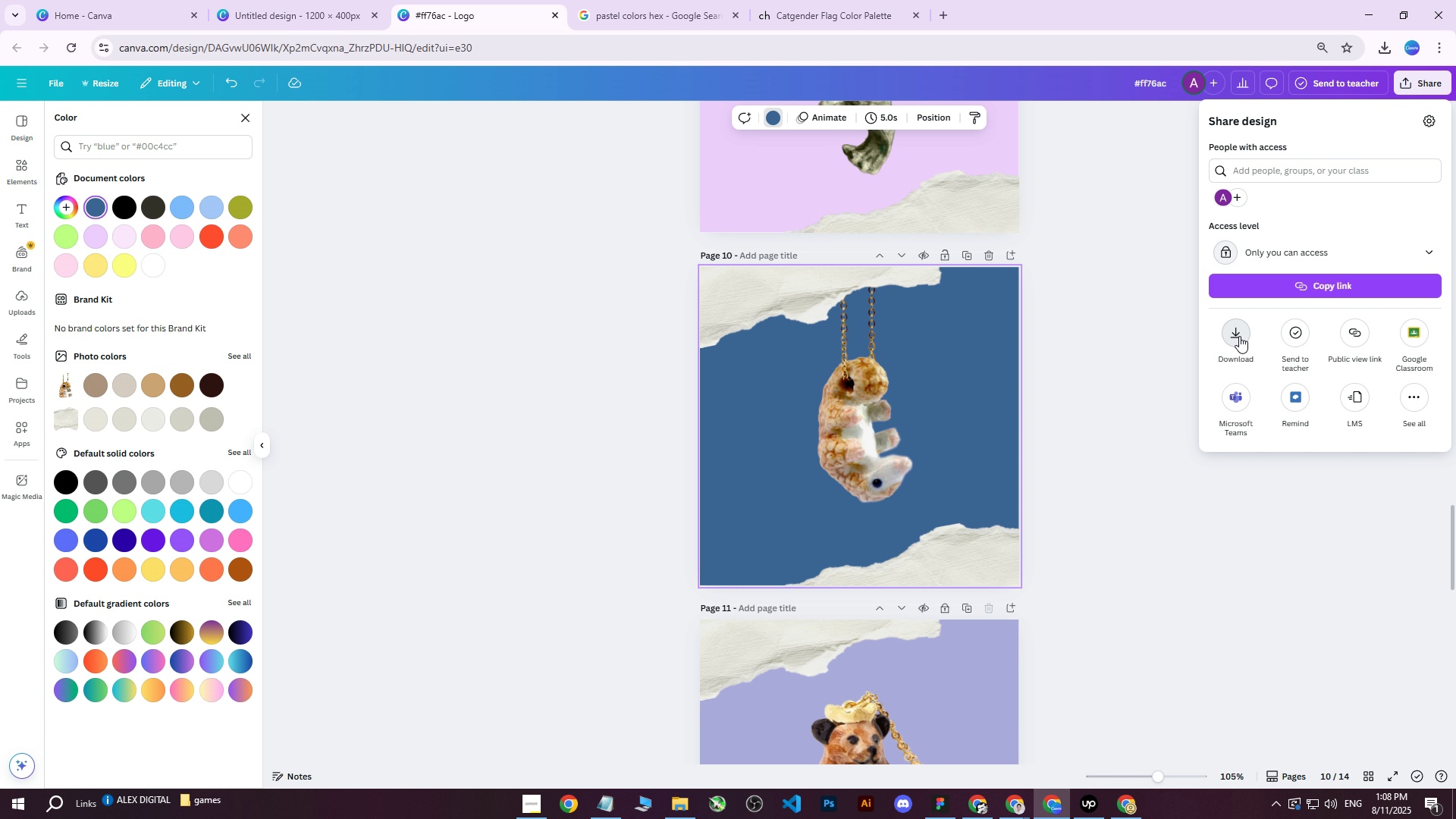 
double_click([1254, 341])
 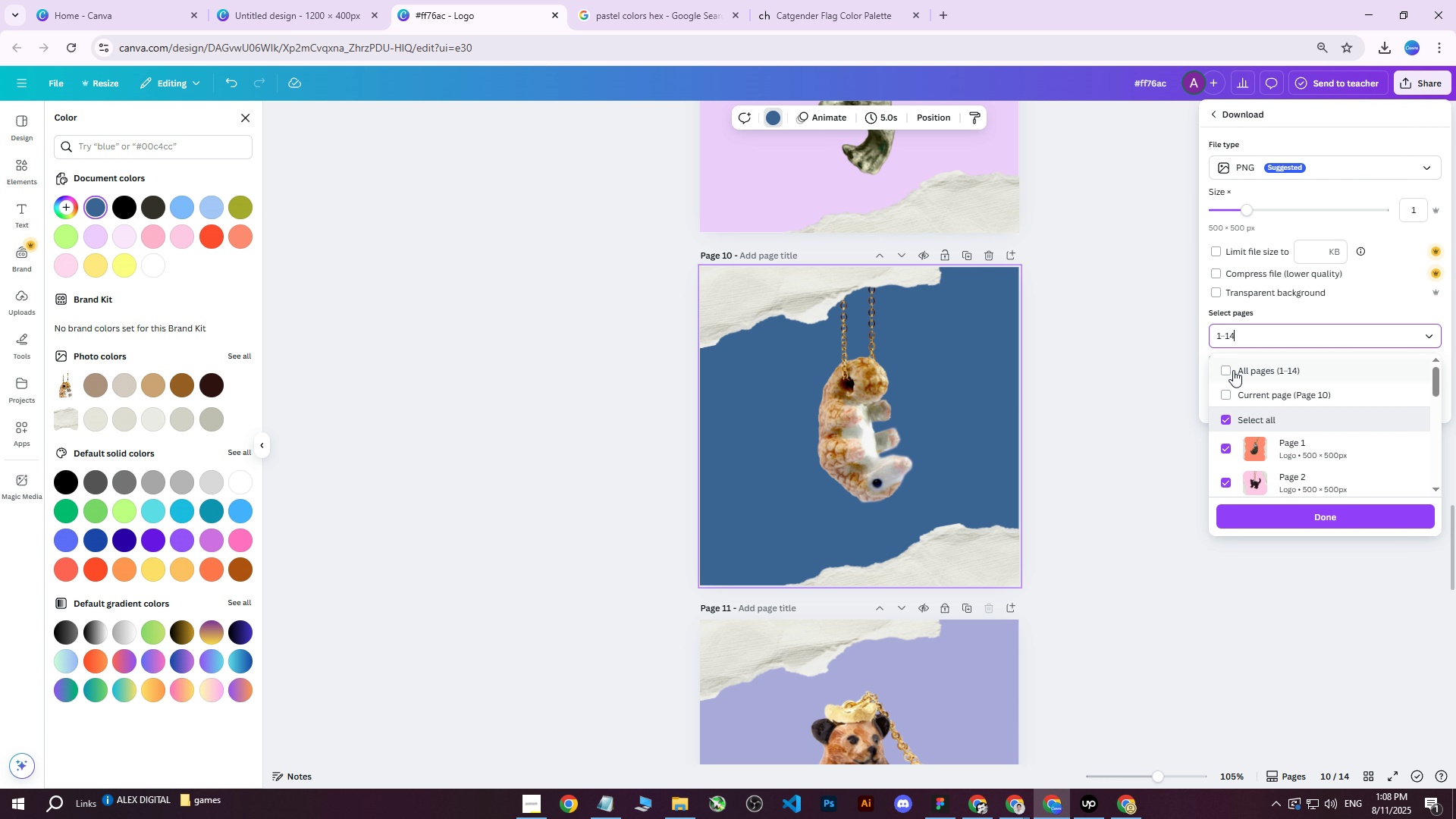 
triple_click([1233, 370])
 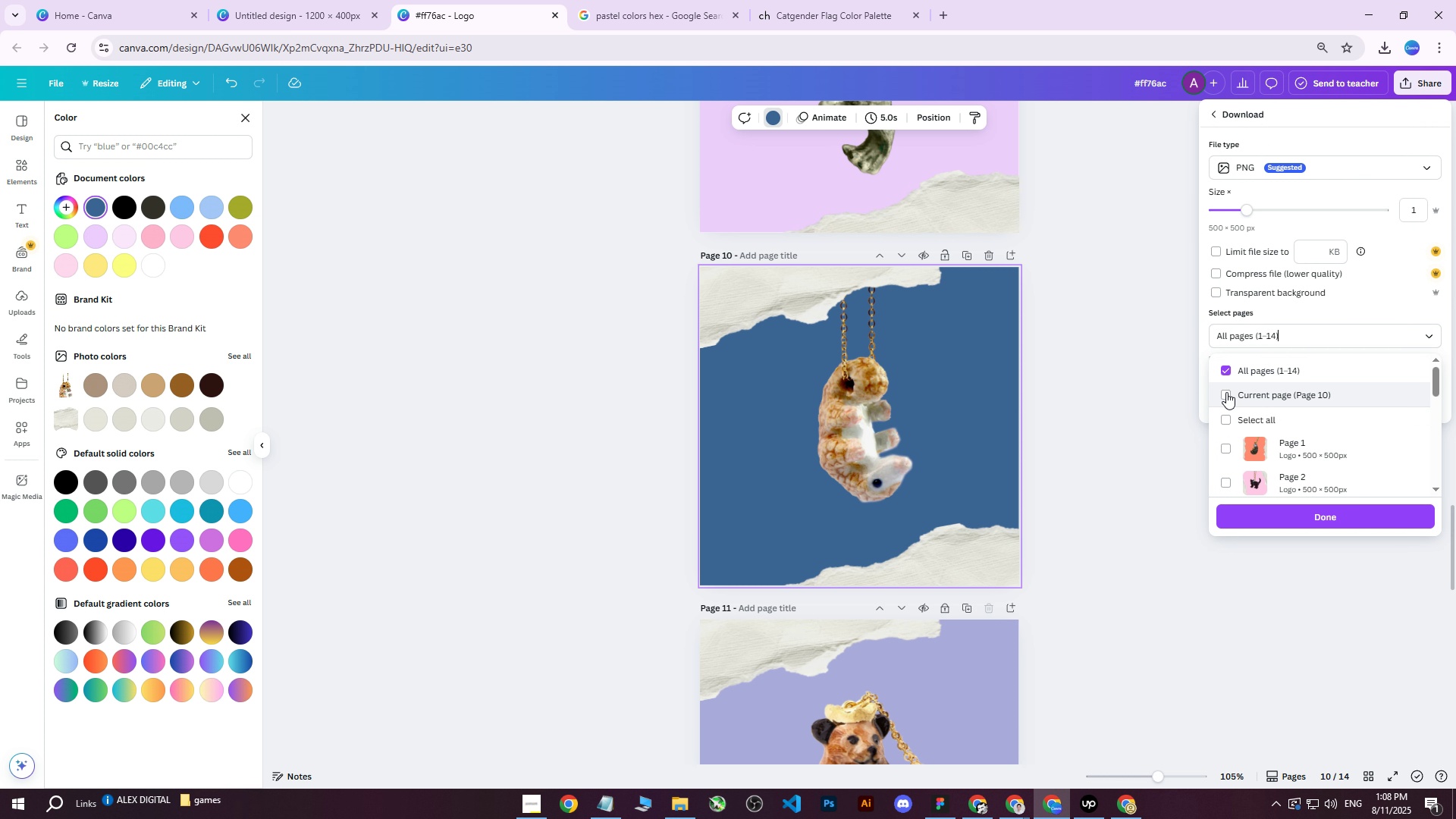 
triple_click([1226, 392])
 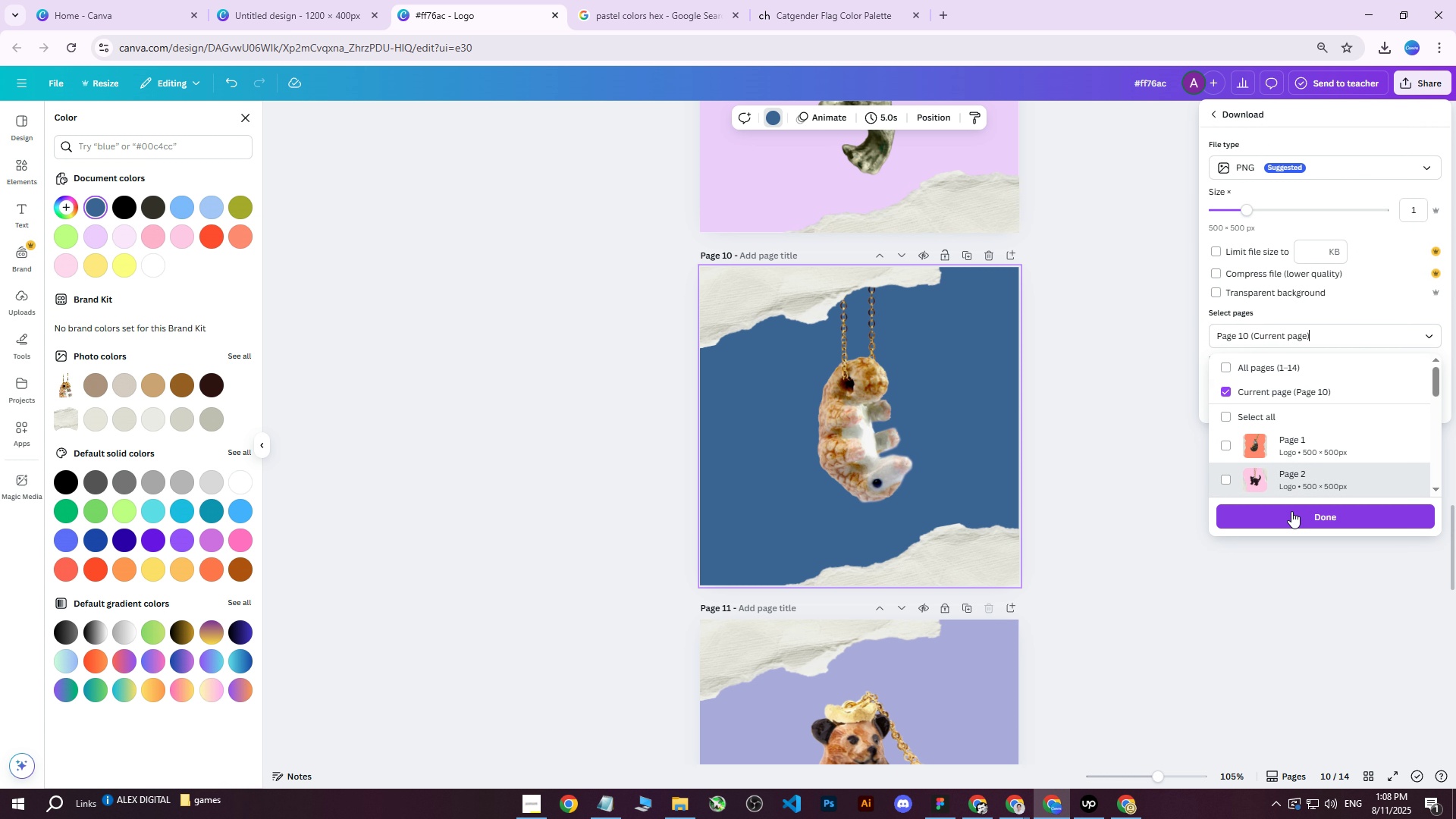 
left_click([1289, 515])
 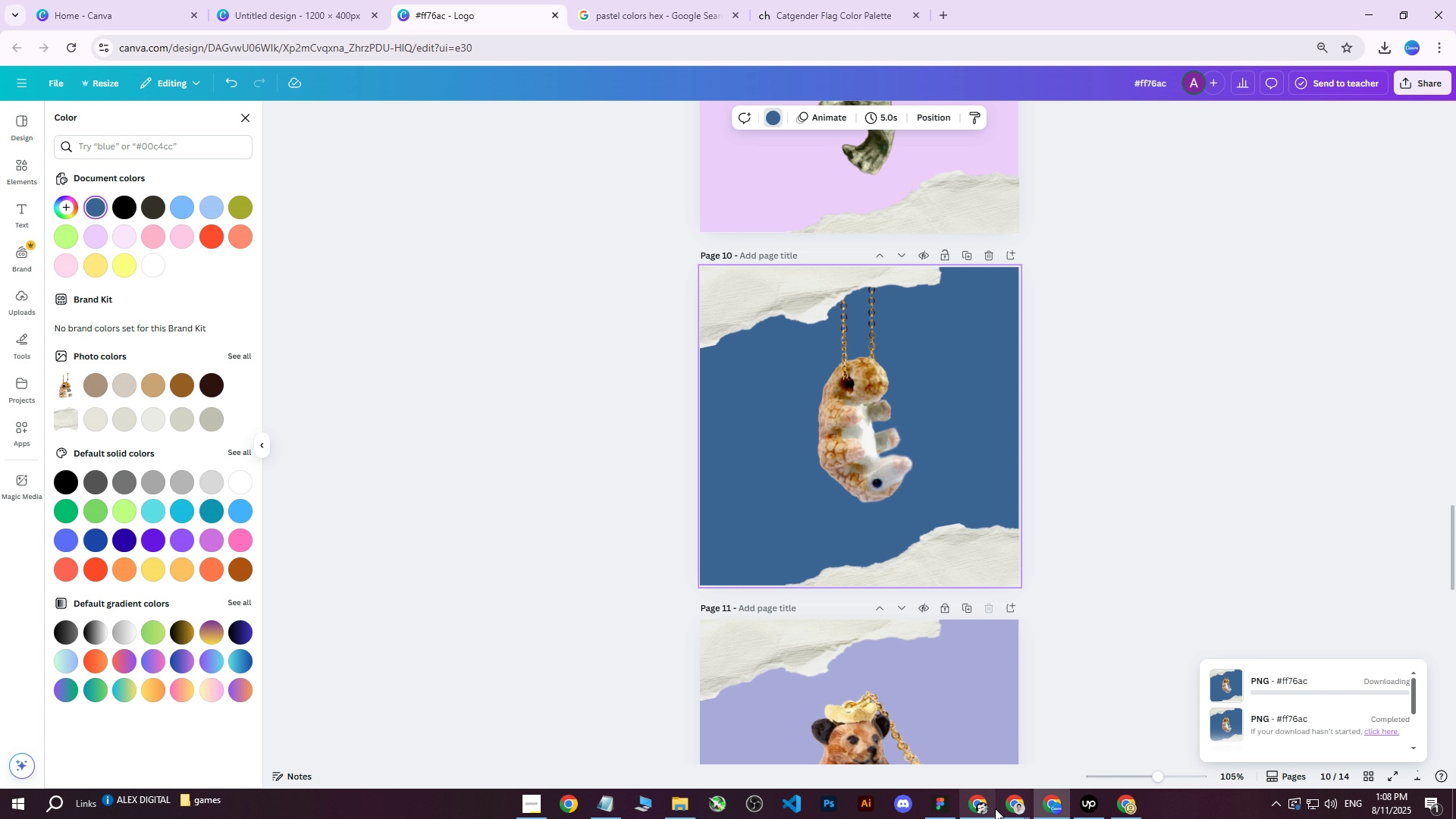 
left_click([1116, 801])
 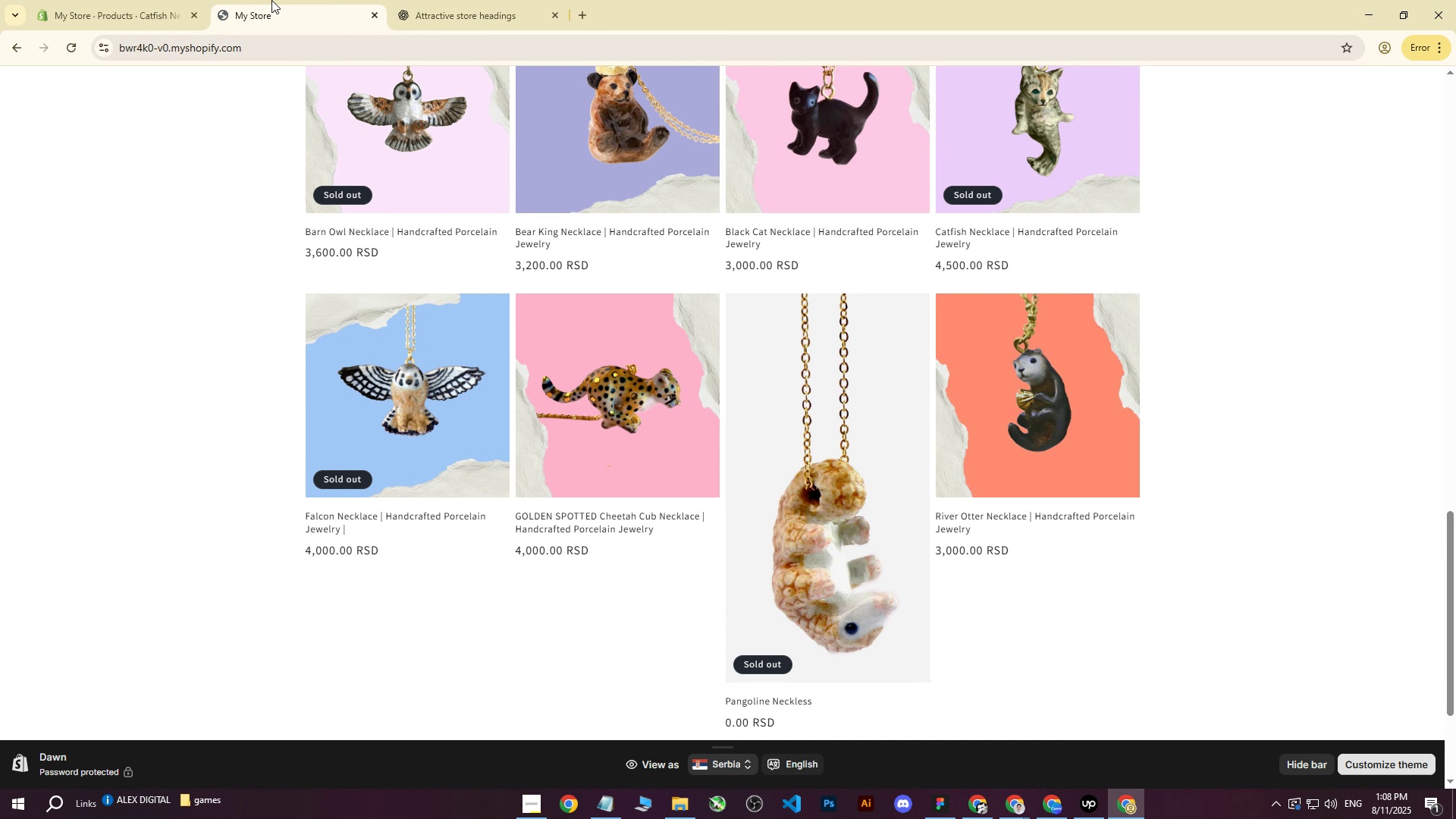 
left_click([46, 0])
 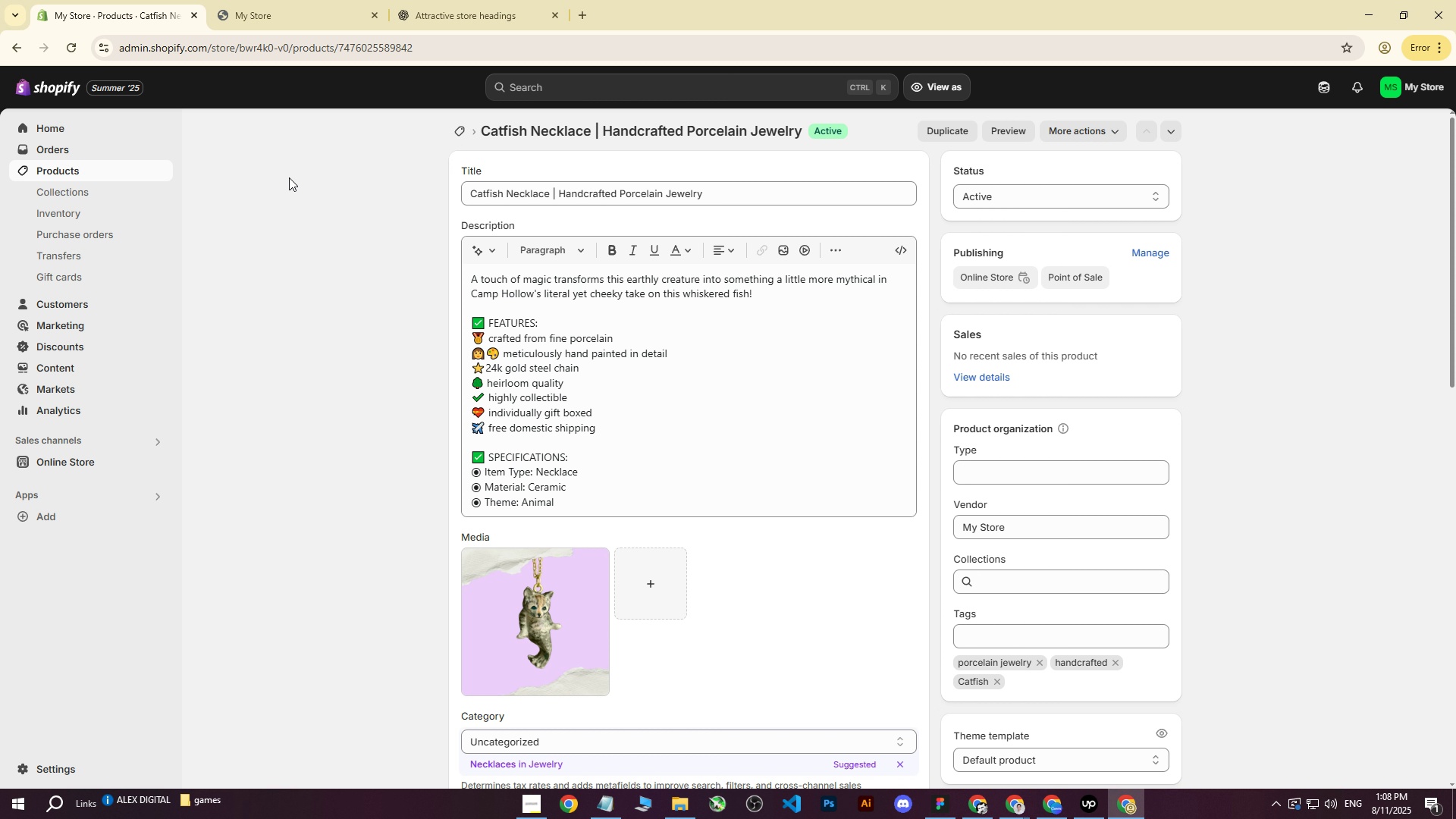 
left_click([77, 167])
 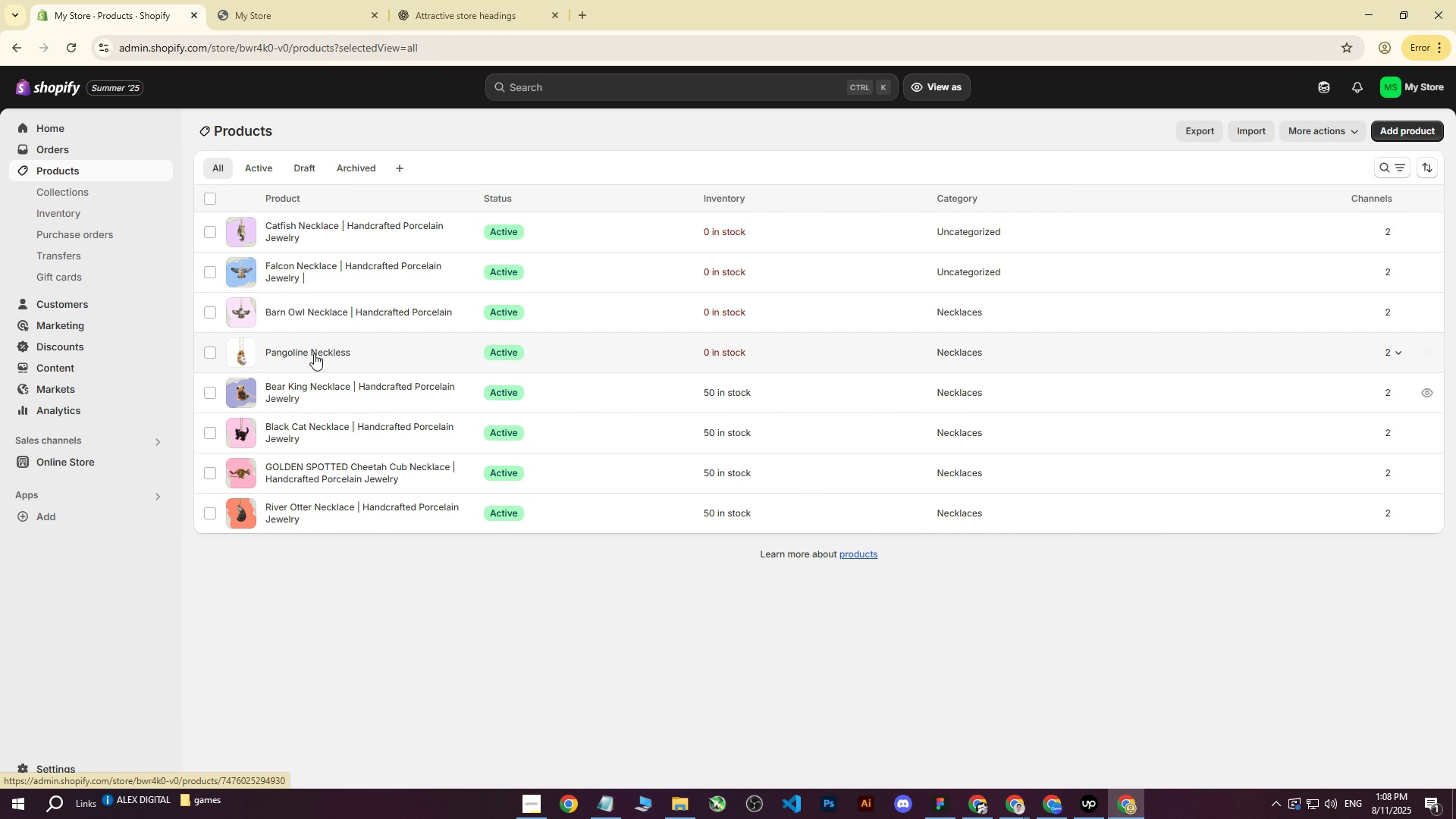 
left_click([290, 350])
 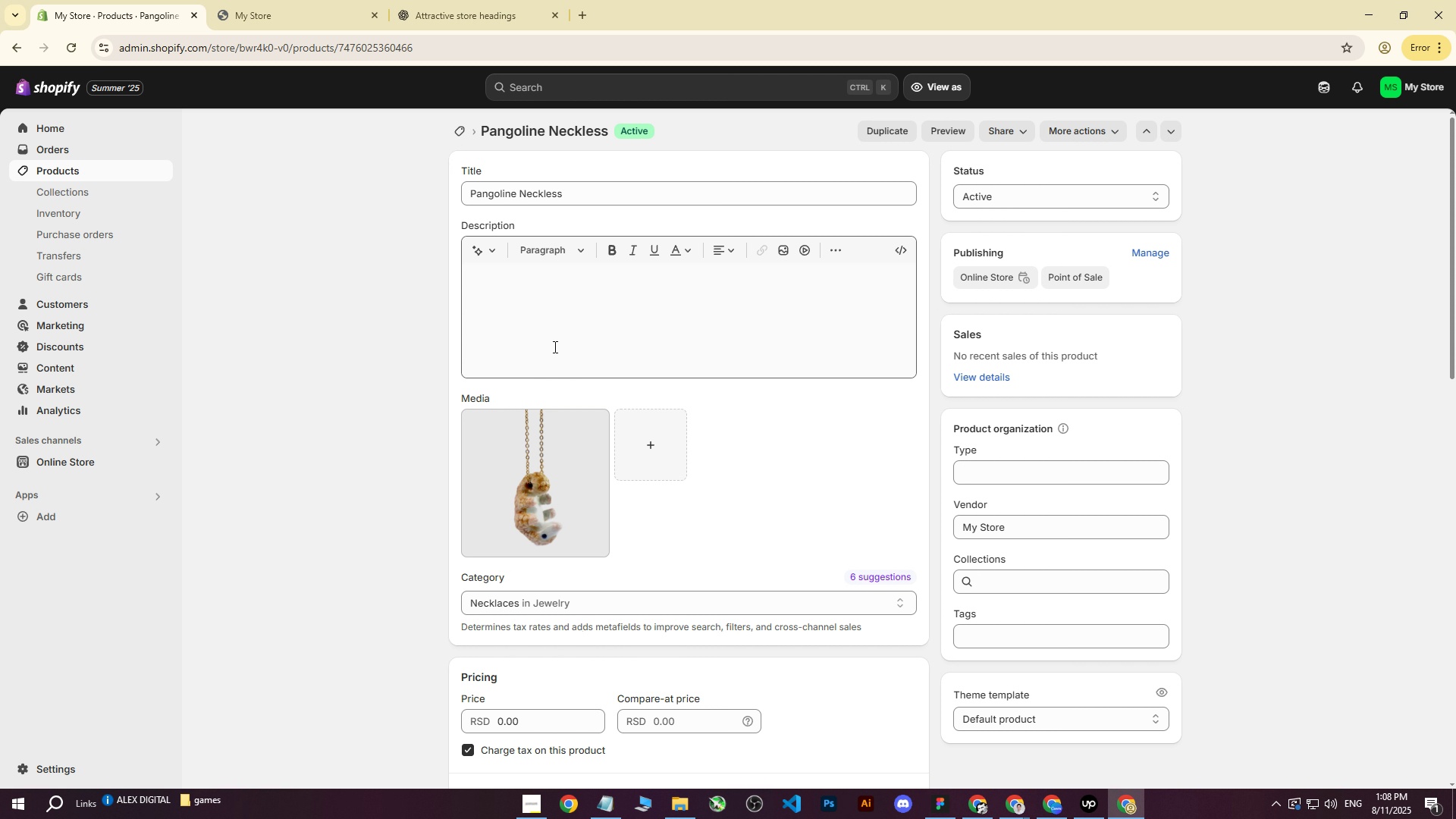 
scroll: coordinate [635, 371], scroll_direction: down, amount: 1.0
 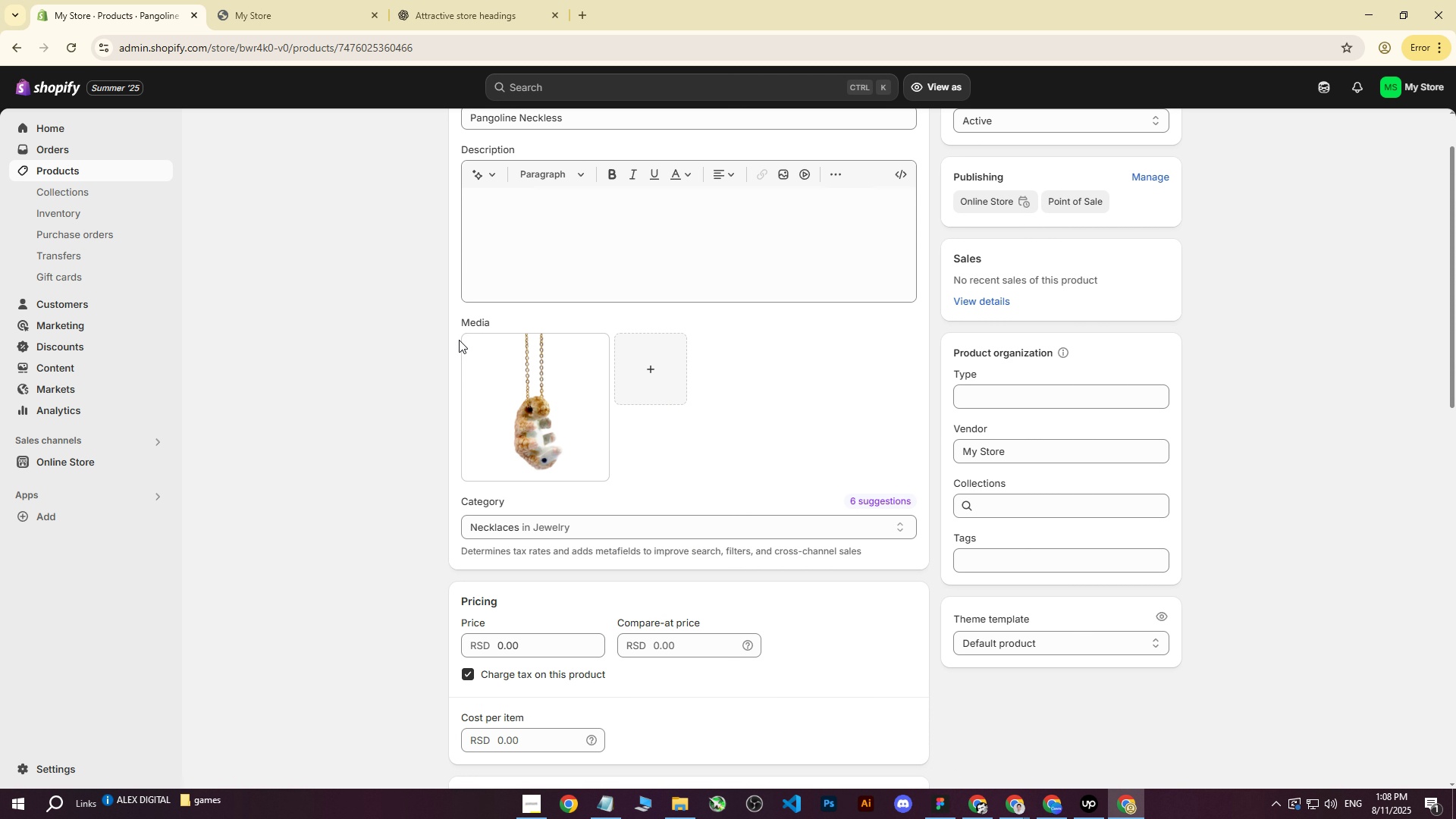 
double_click([468, 340])
 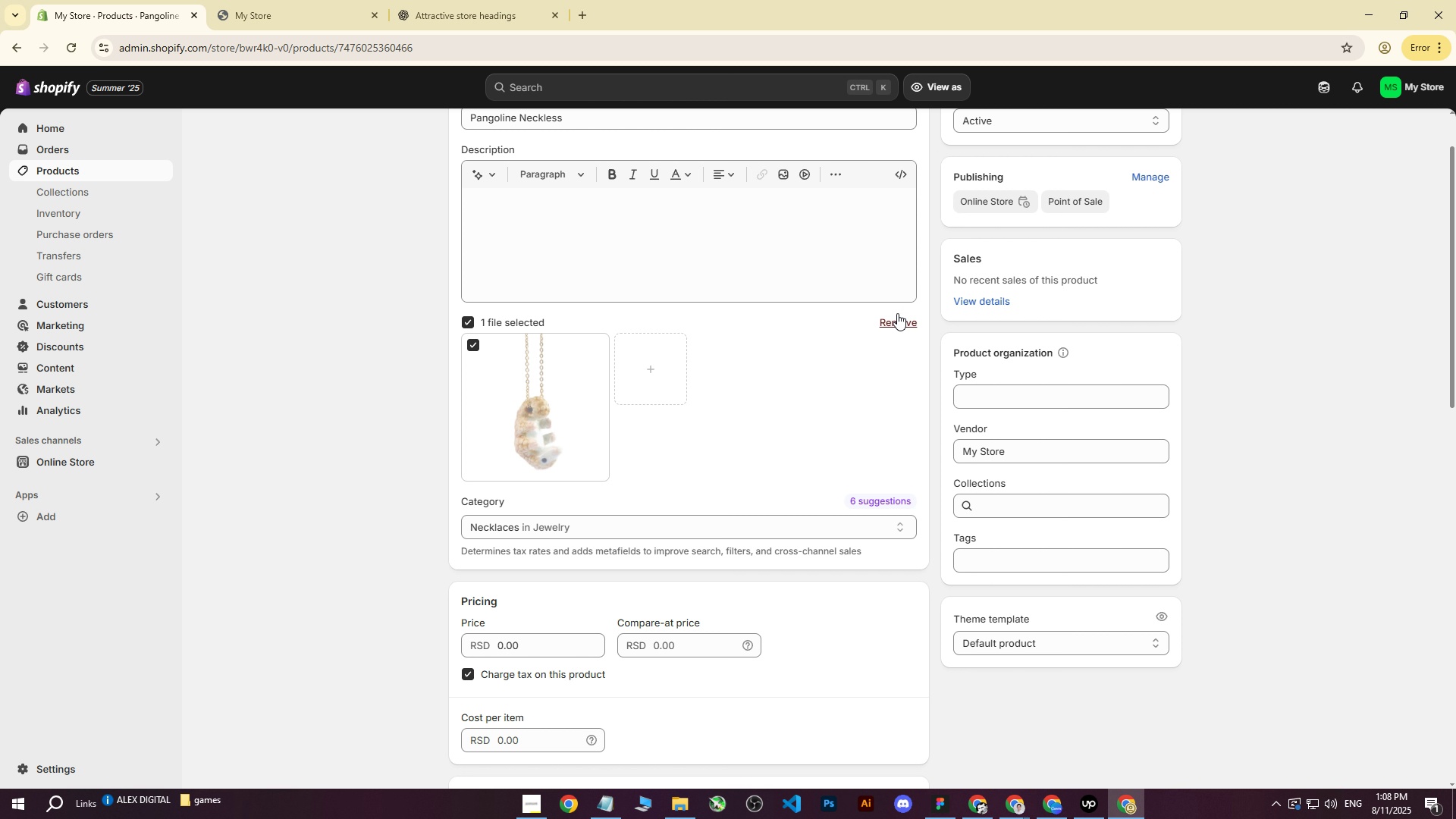 
double_click([894, 318])
 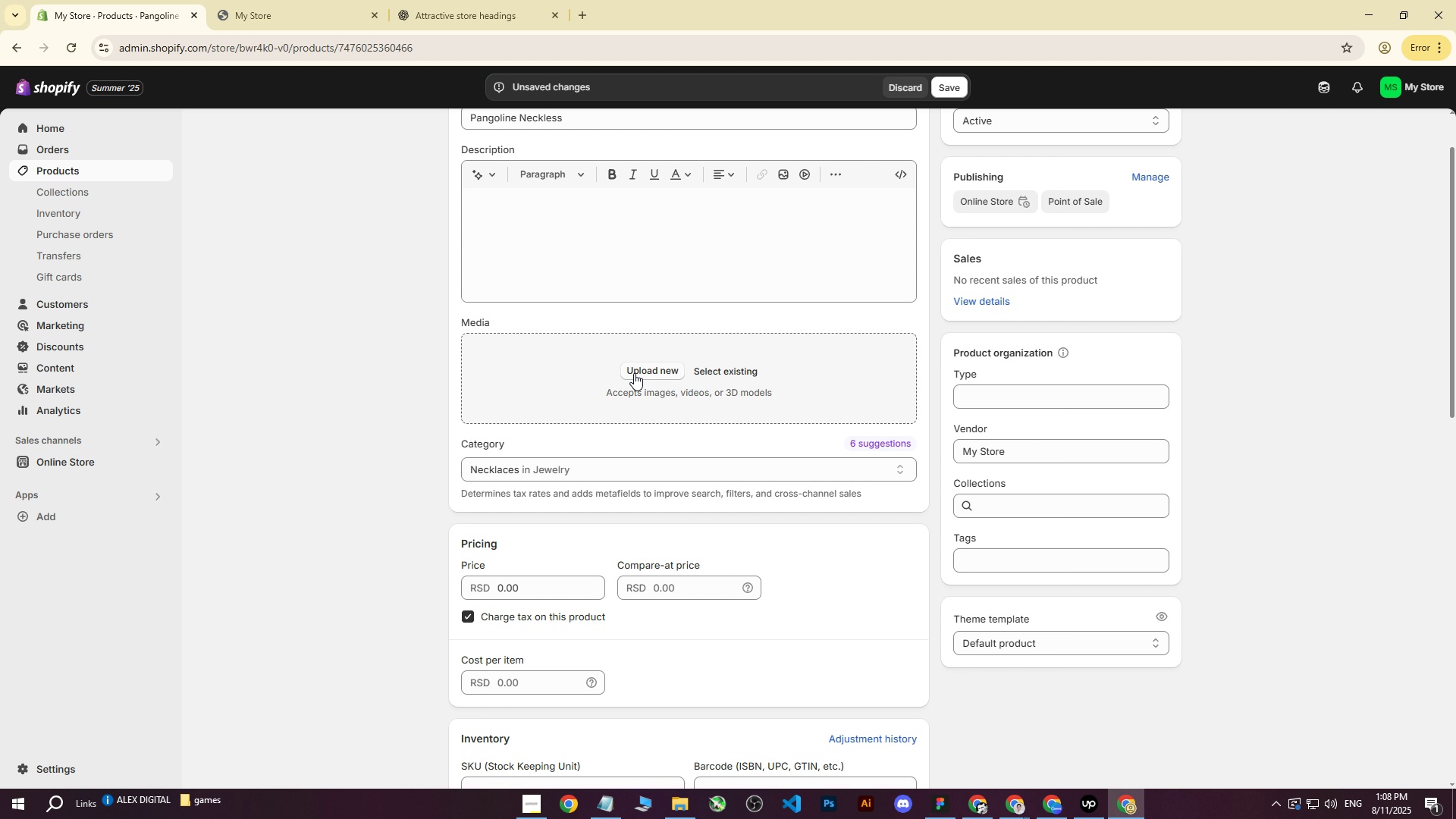 
left_click([632, 374])
 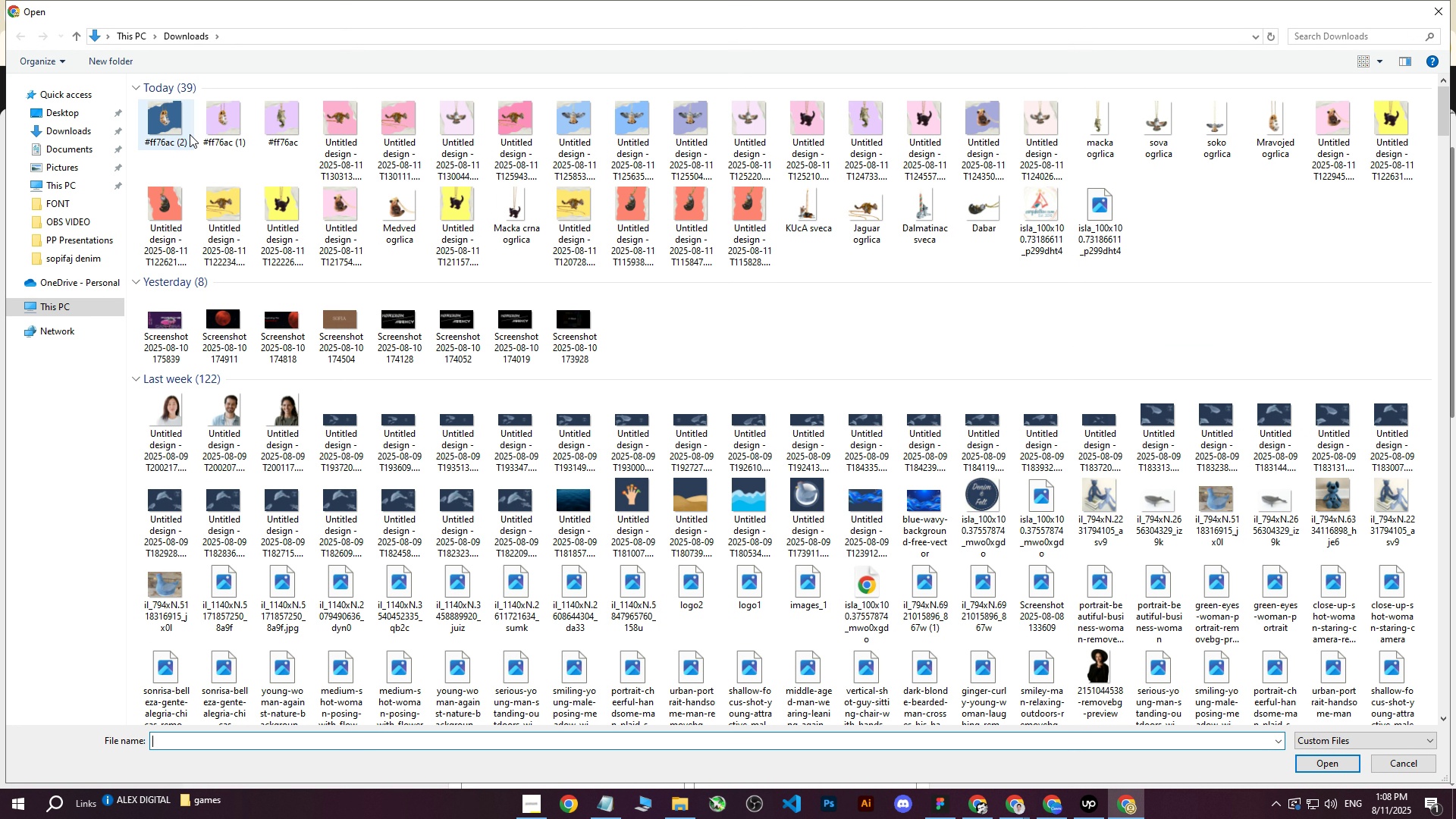 
left_click([171, 122])
 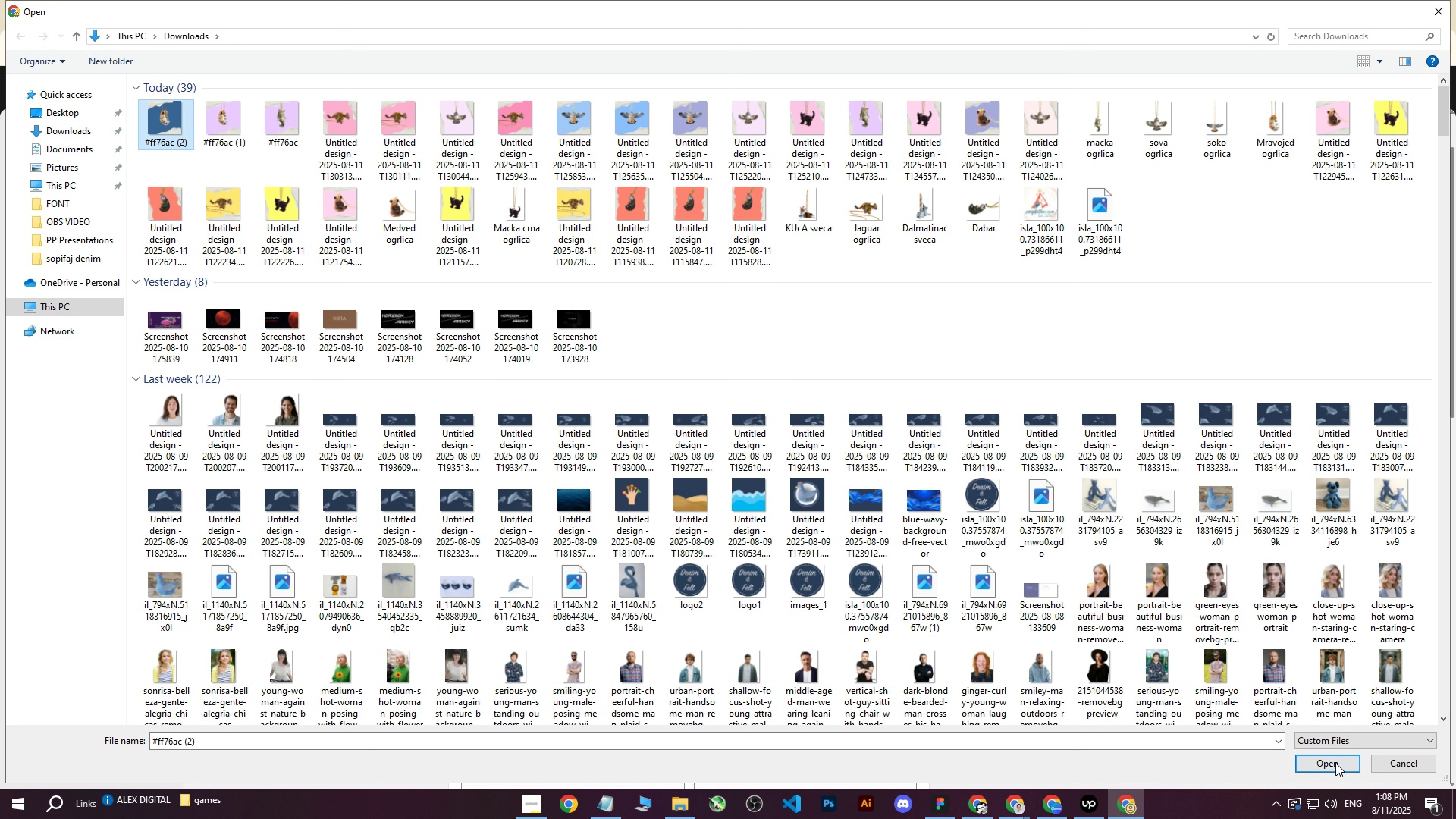 
left_click([1332, 763])
 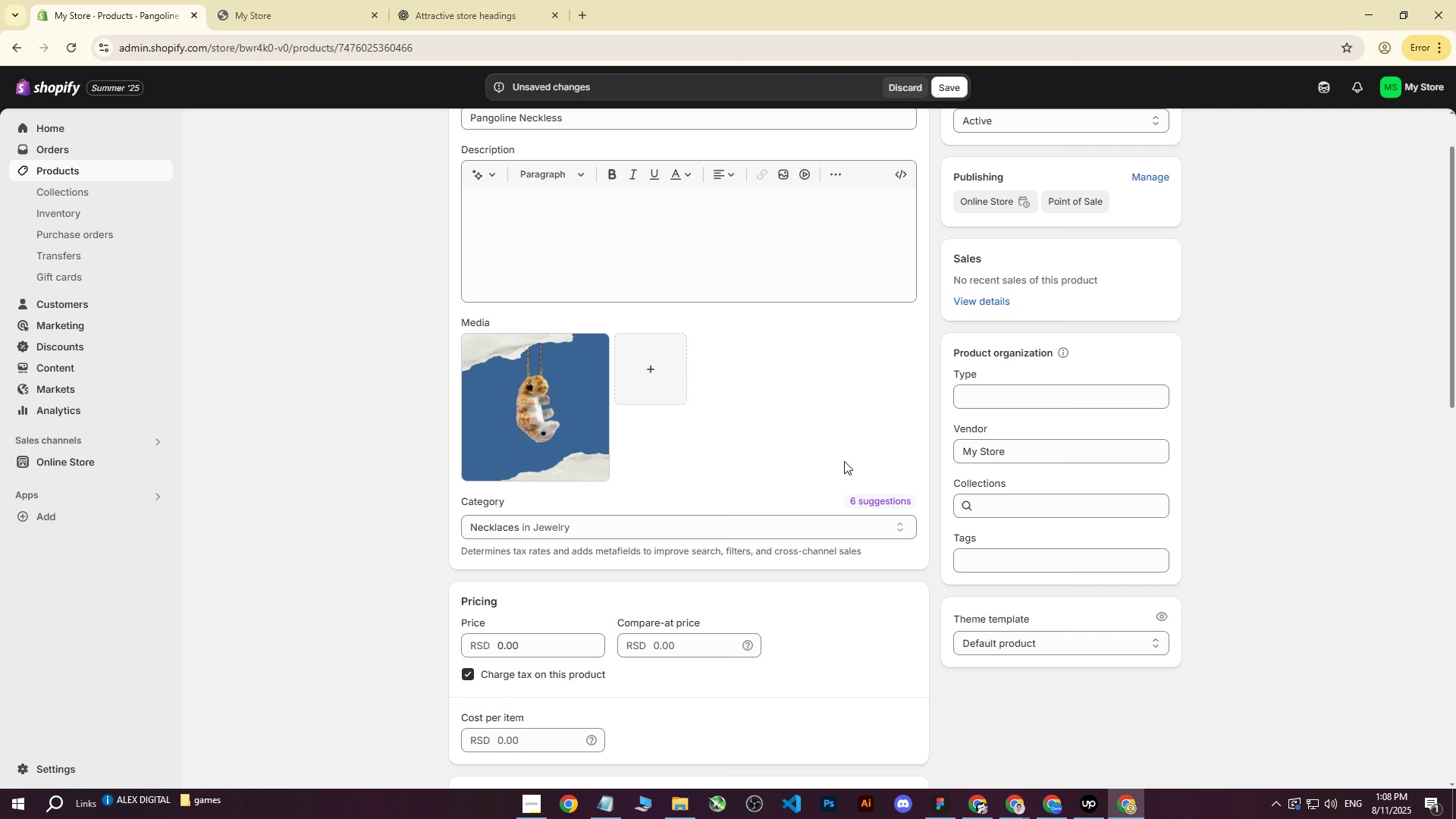 
wait(10.07)
 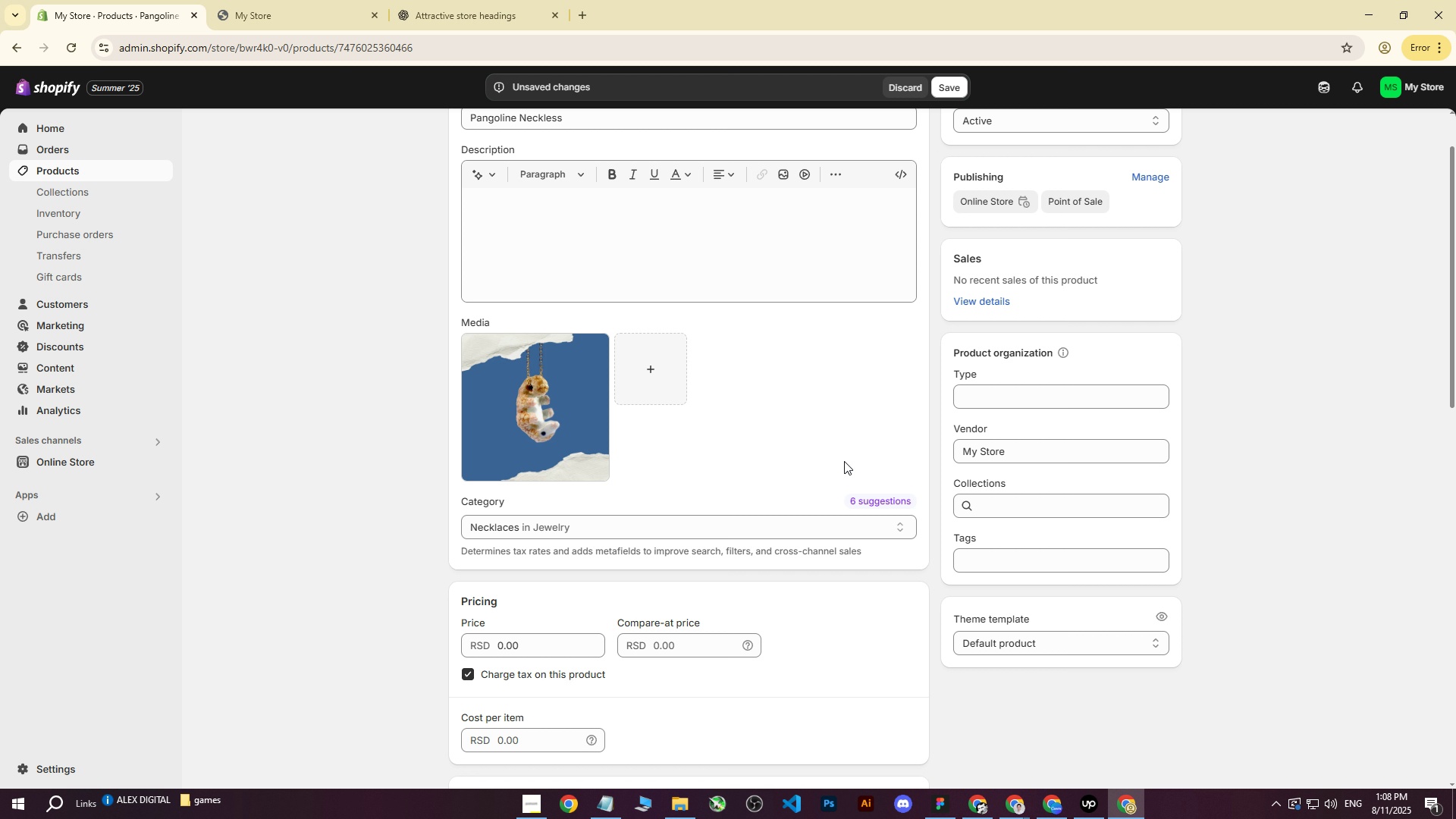 
scroll: coordinate [632, 306], scroll_direction: up, amount: 3.0
 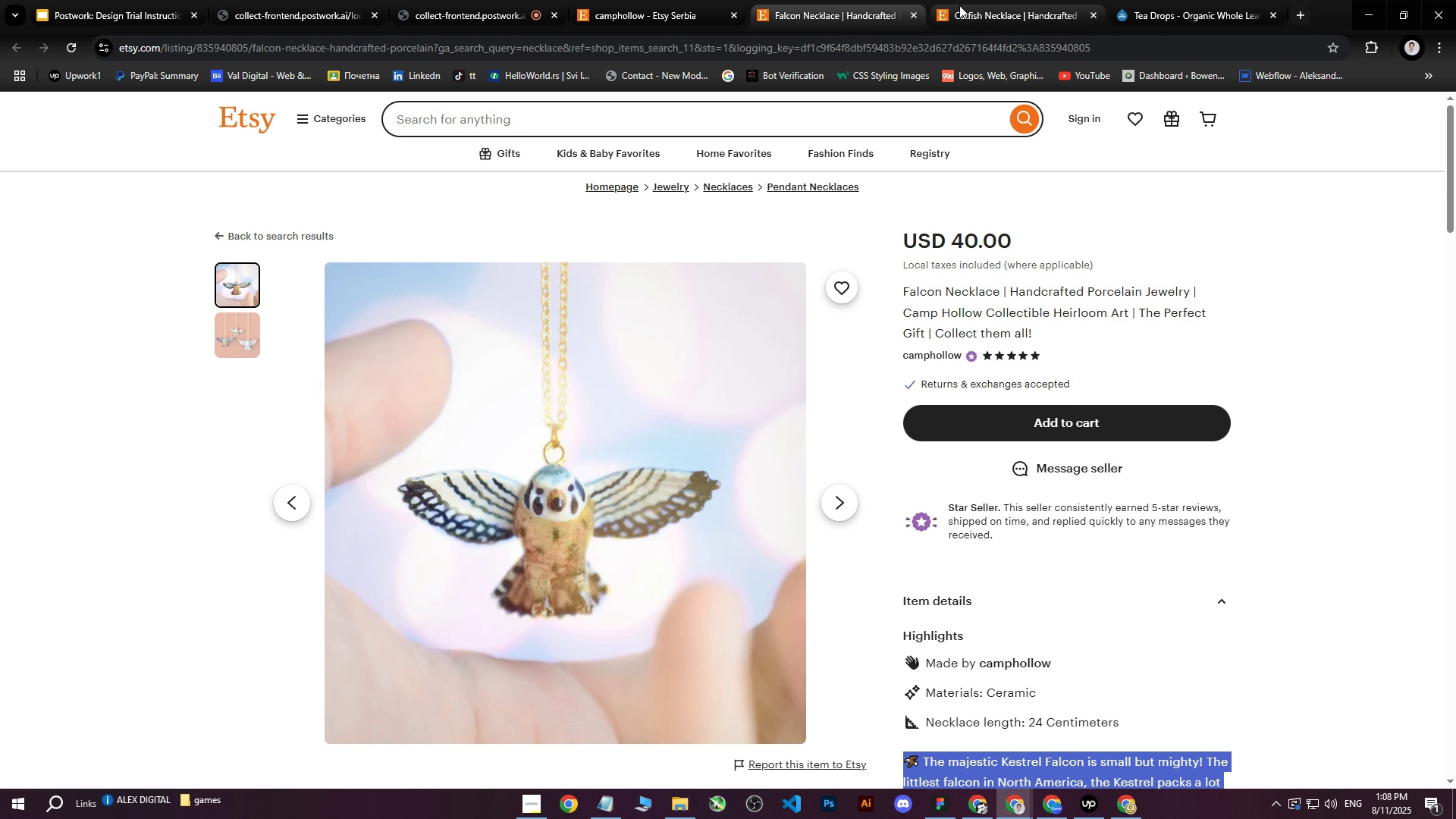 
double_click([949, 741])
 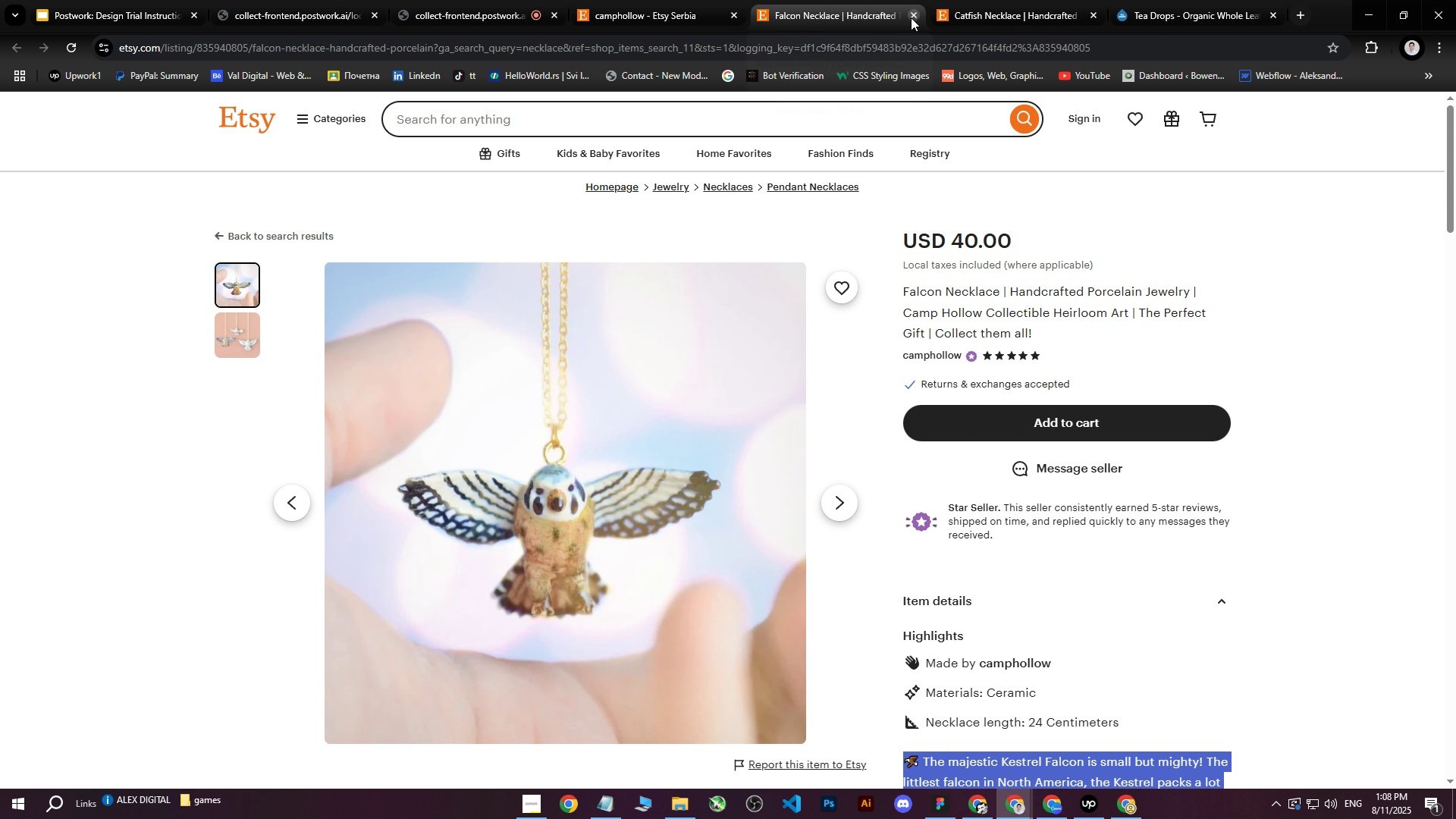 
left_click([911, 17])
 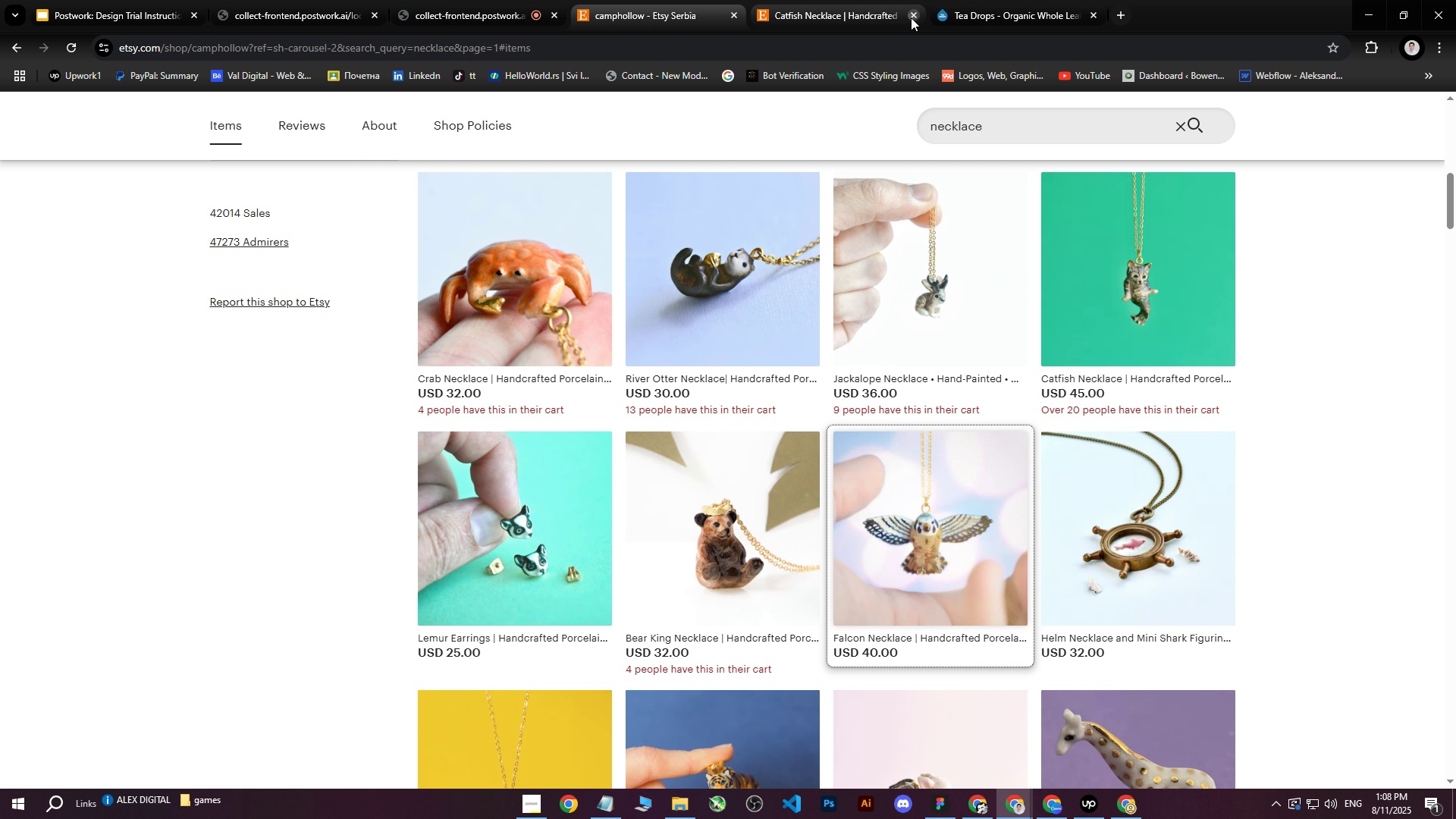 
left_click([911, 17])
 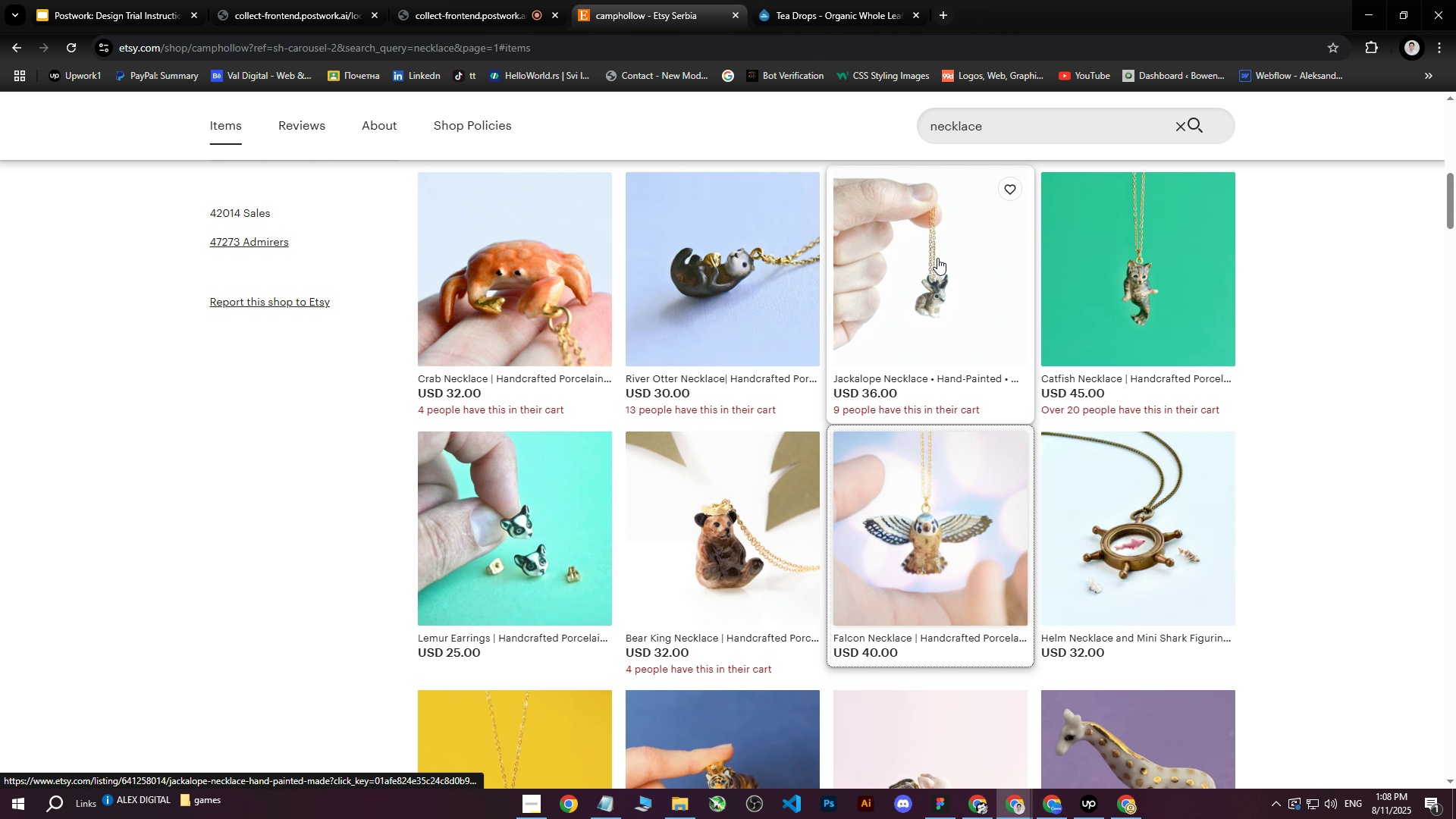 
scroll: coordinate [629, 326], scroll_direction: down, amount: 13.0
 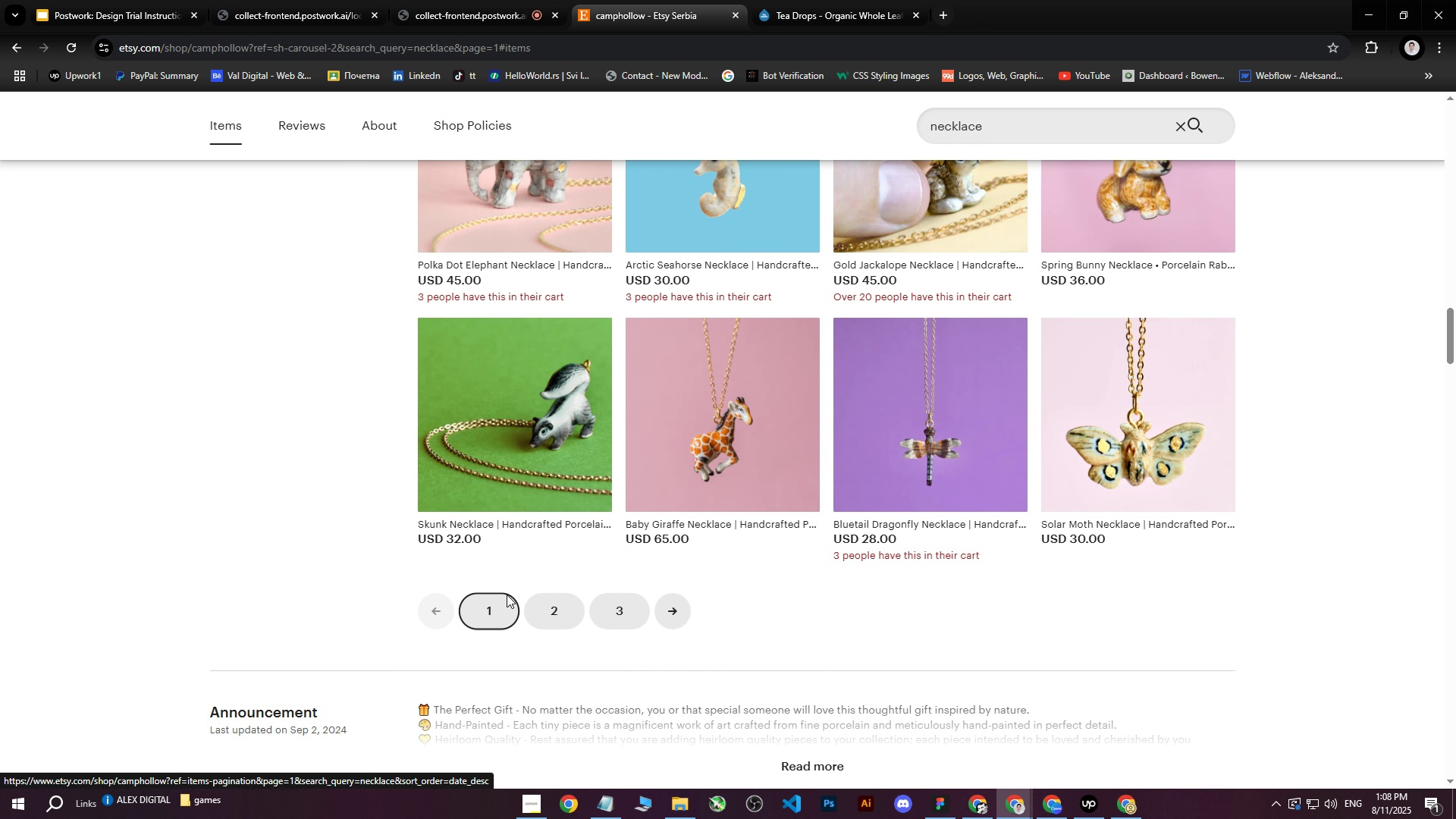 
scroll: coordinate [614, 392], scroll_direction: up, amount: 30.0
 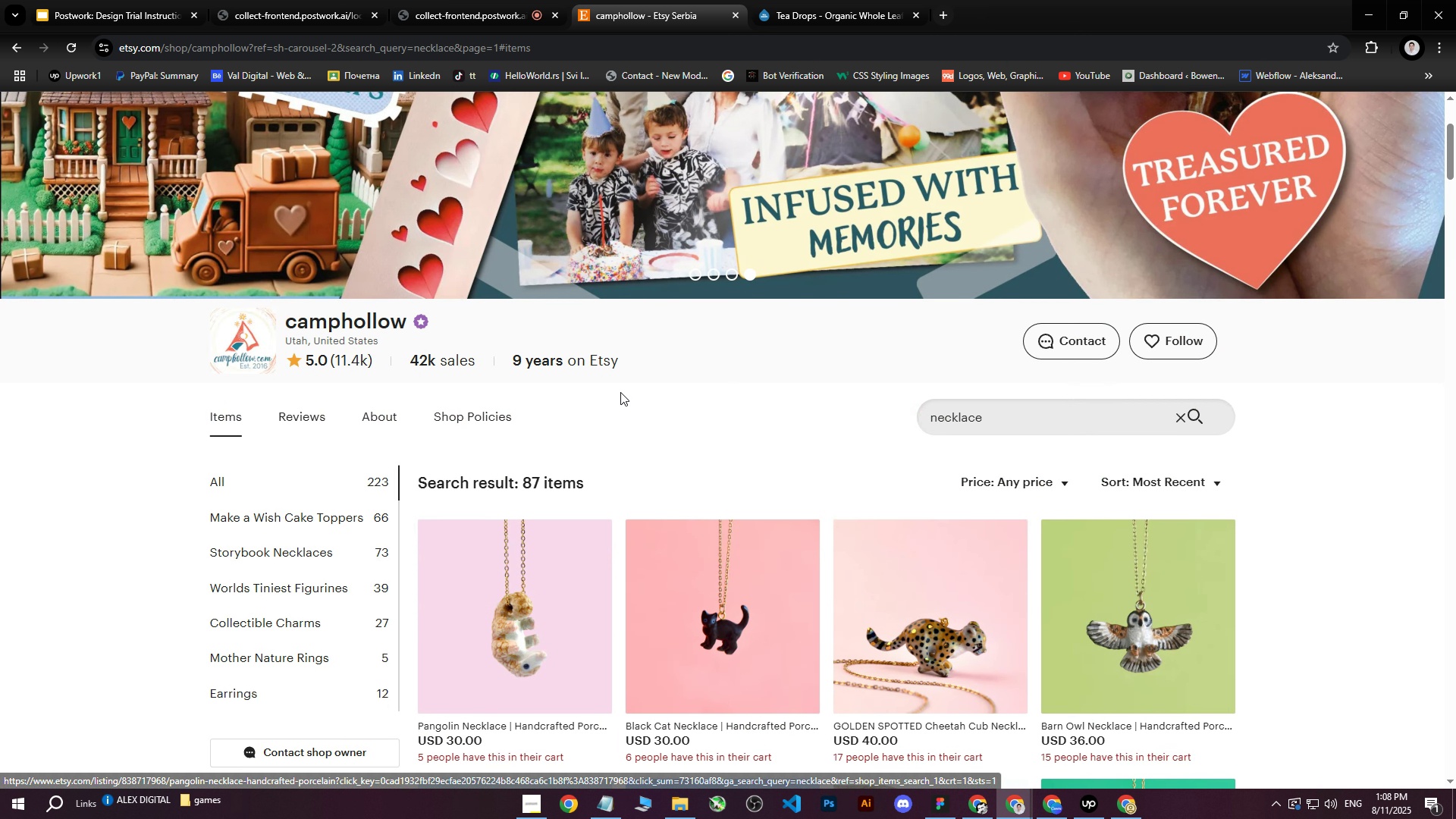 
scroll: coordinate [621, 386], scroll_direction: down, amount: 3.0
 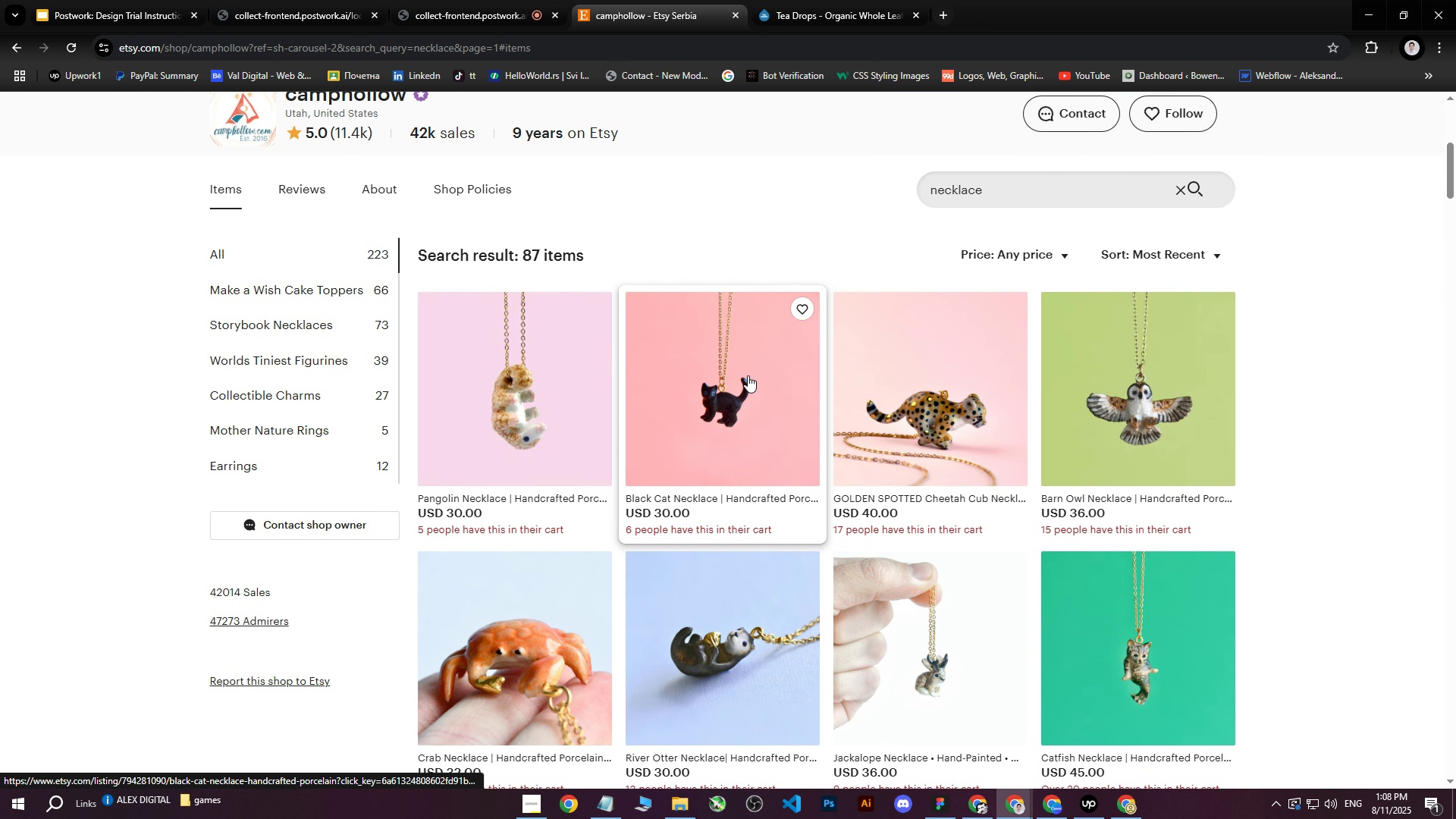 
left_click([494, 396])
 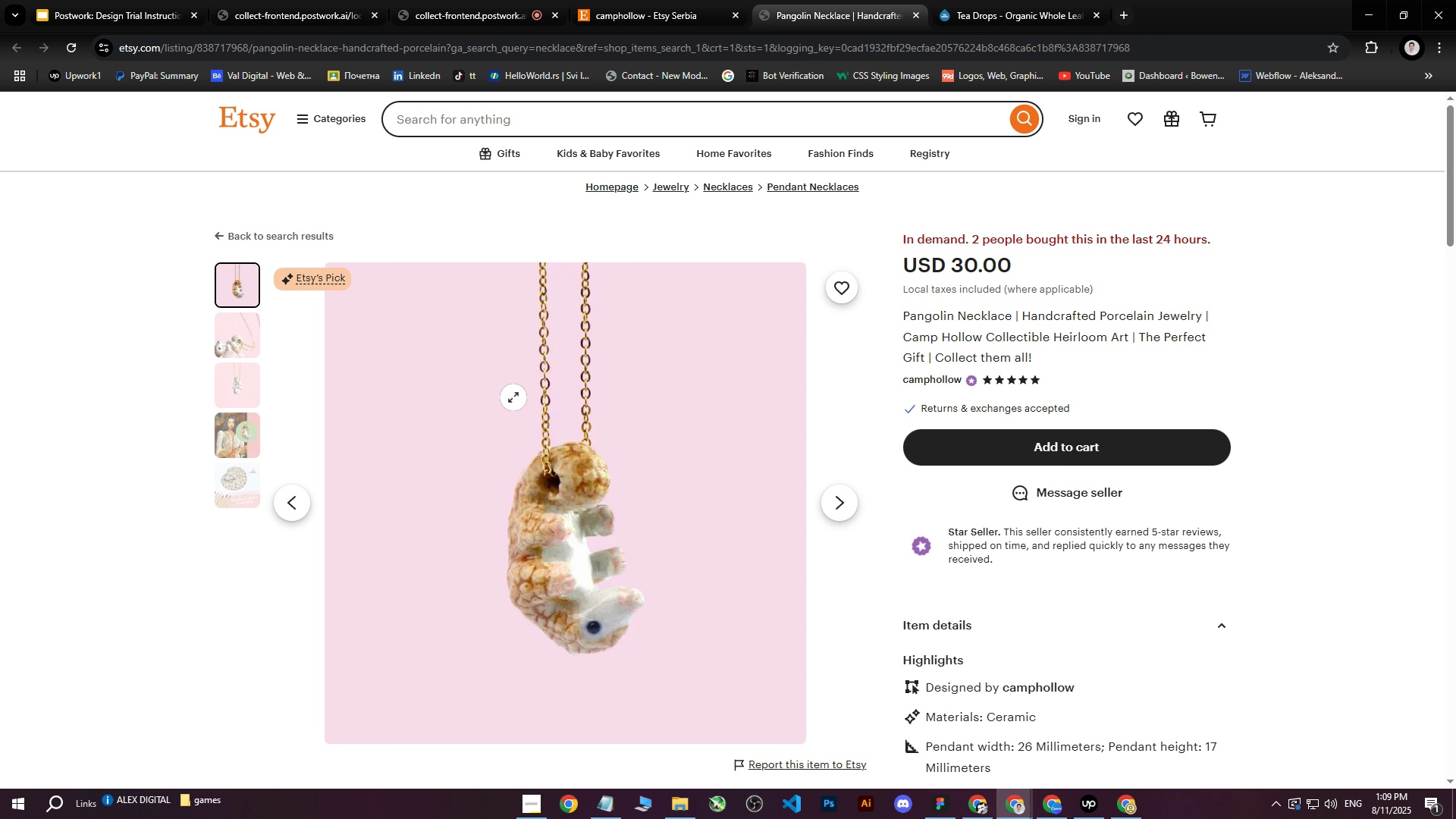 
scroll: coordinate [858, 436], scroll_direction: down, amount: 6.0
 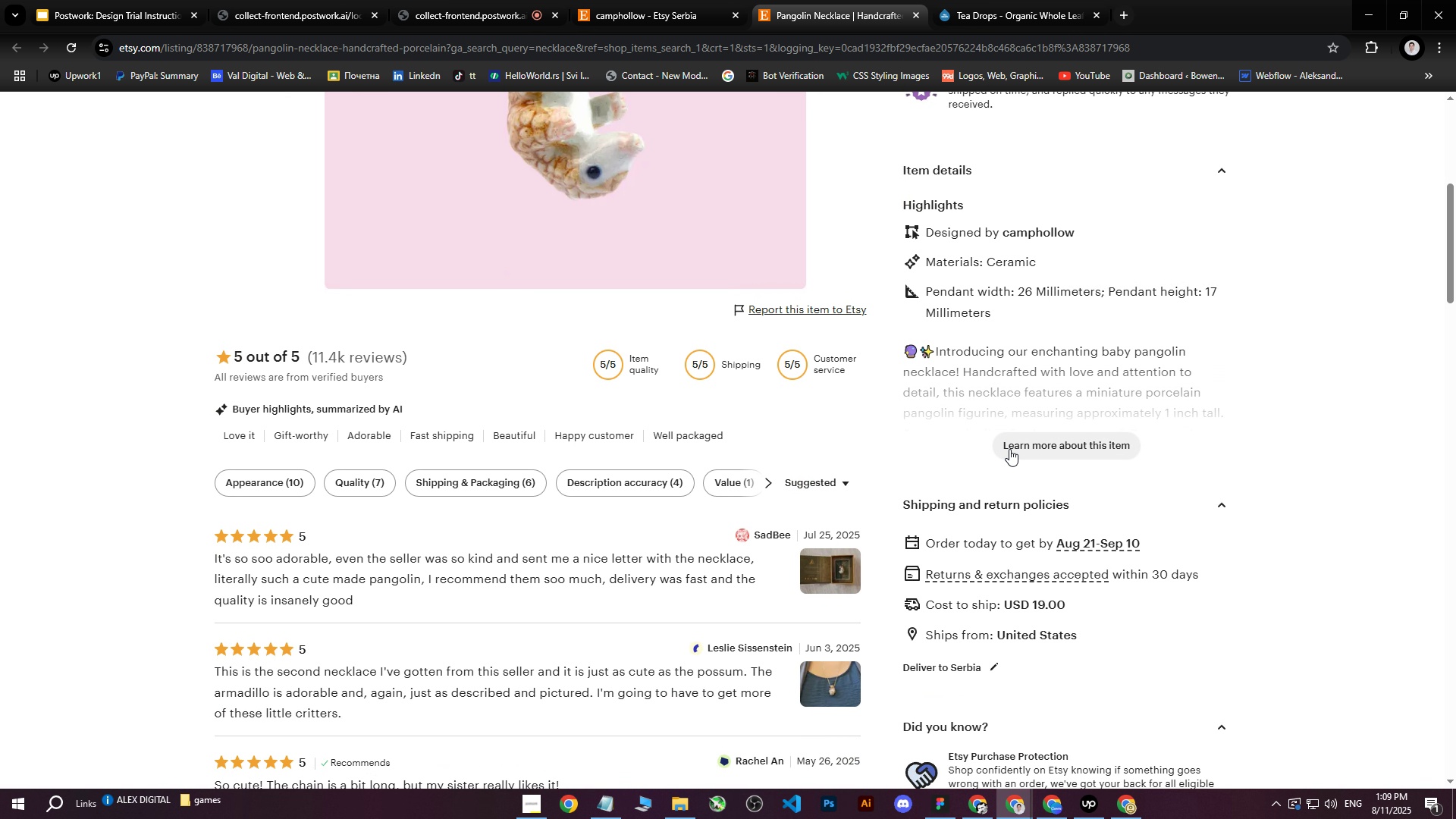 
double_click([1021, 450])
 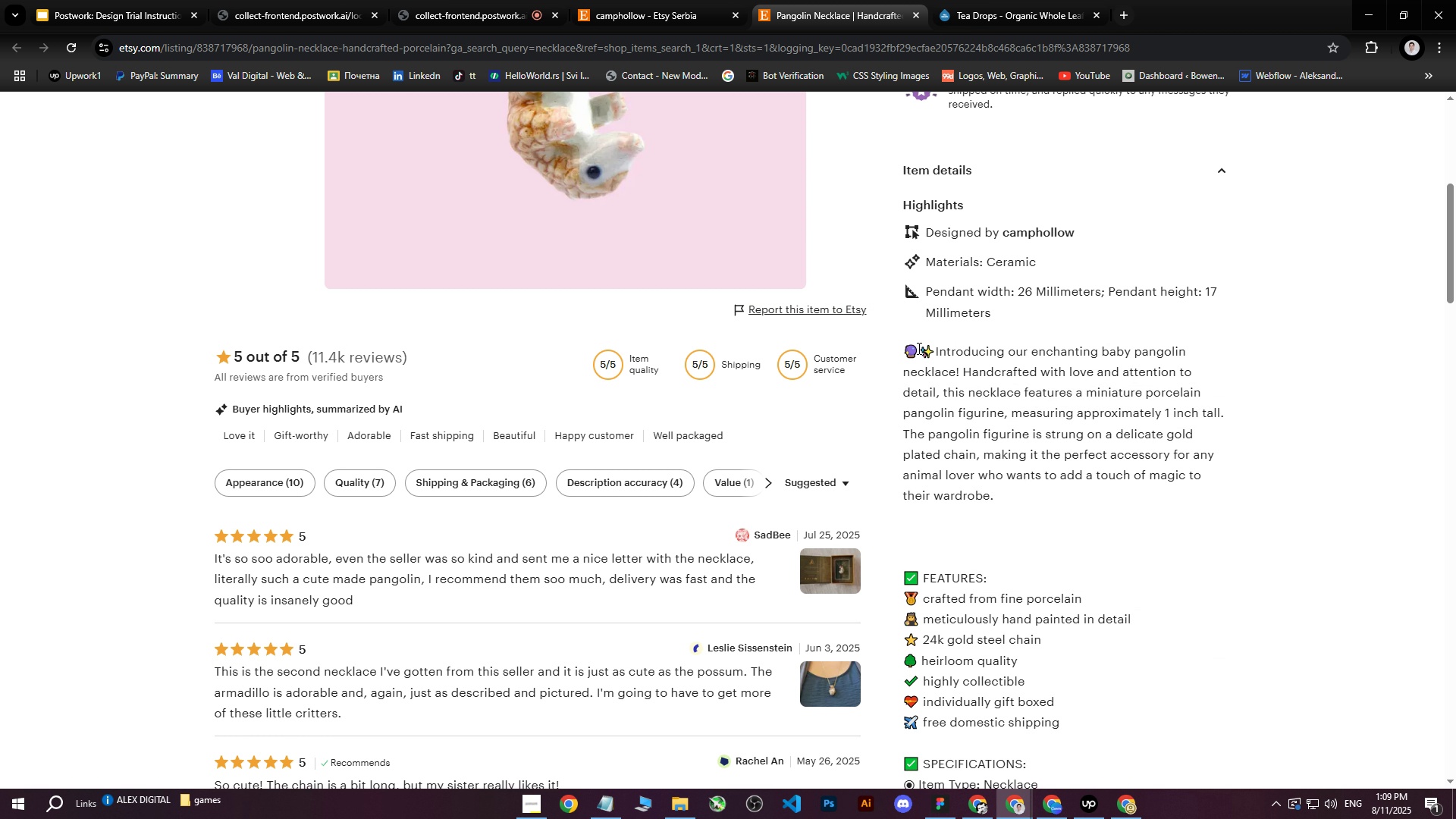 
left_click_drag(start_coordinate=[908, 350], to_coordinate=[1015, 446])
 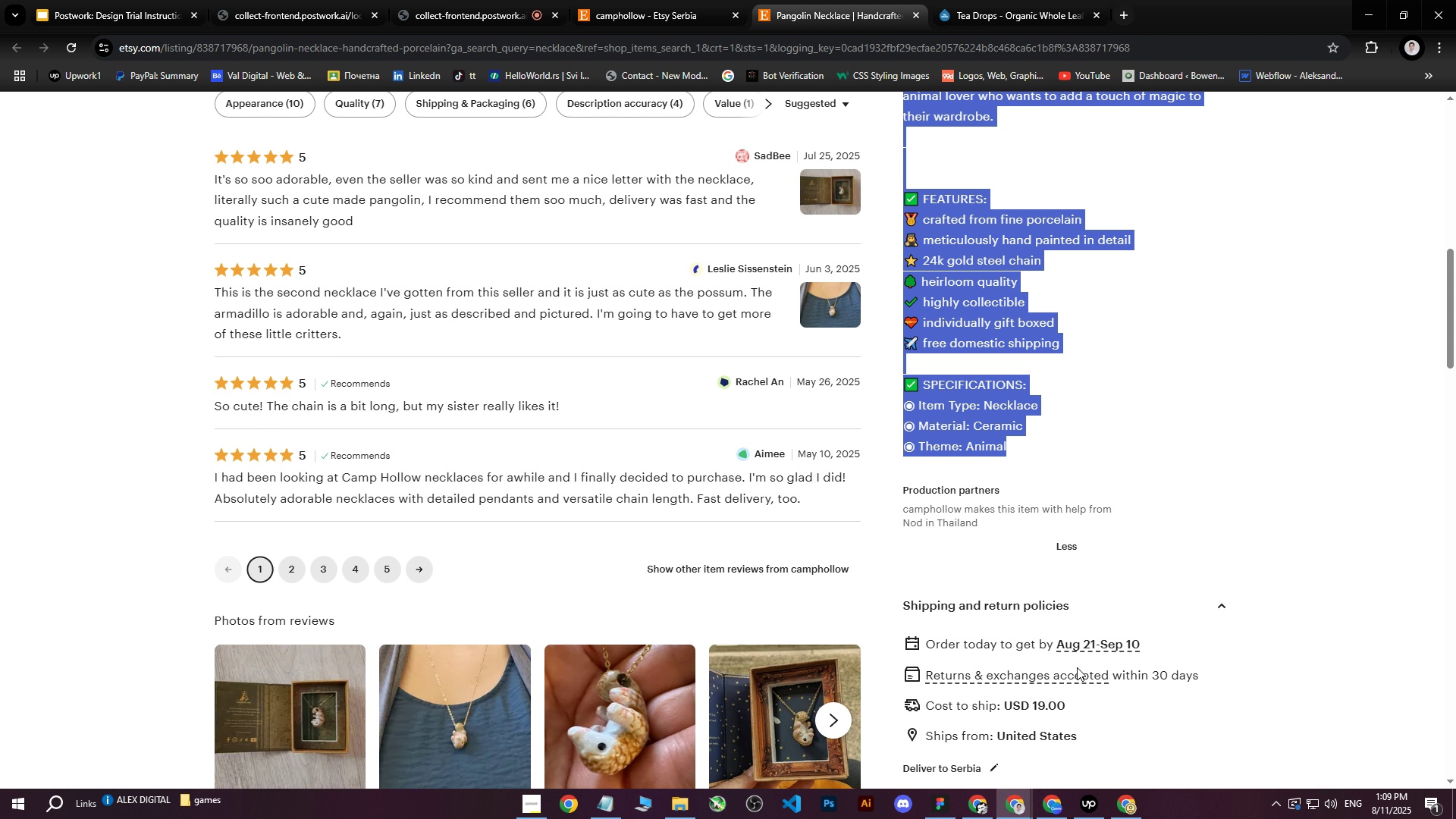 
scroll: coordinate [1126, 496], scroll_direction: down, amount: 5.0
 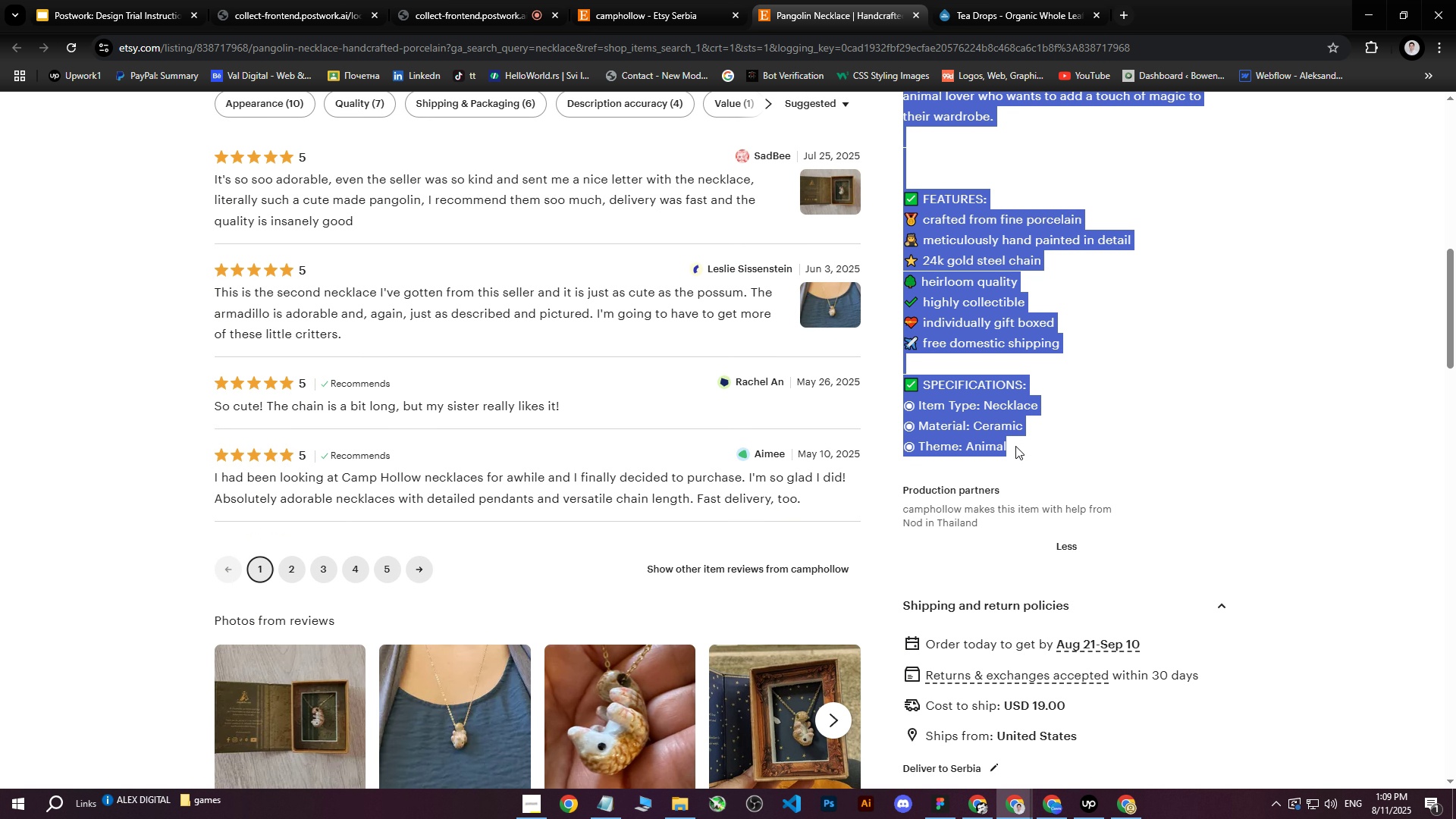 
key(Control+C)
 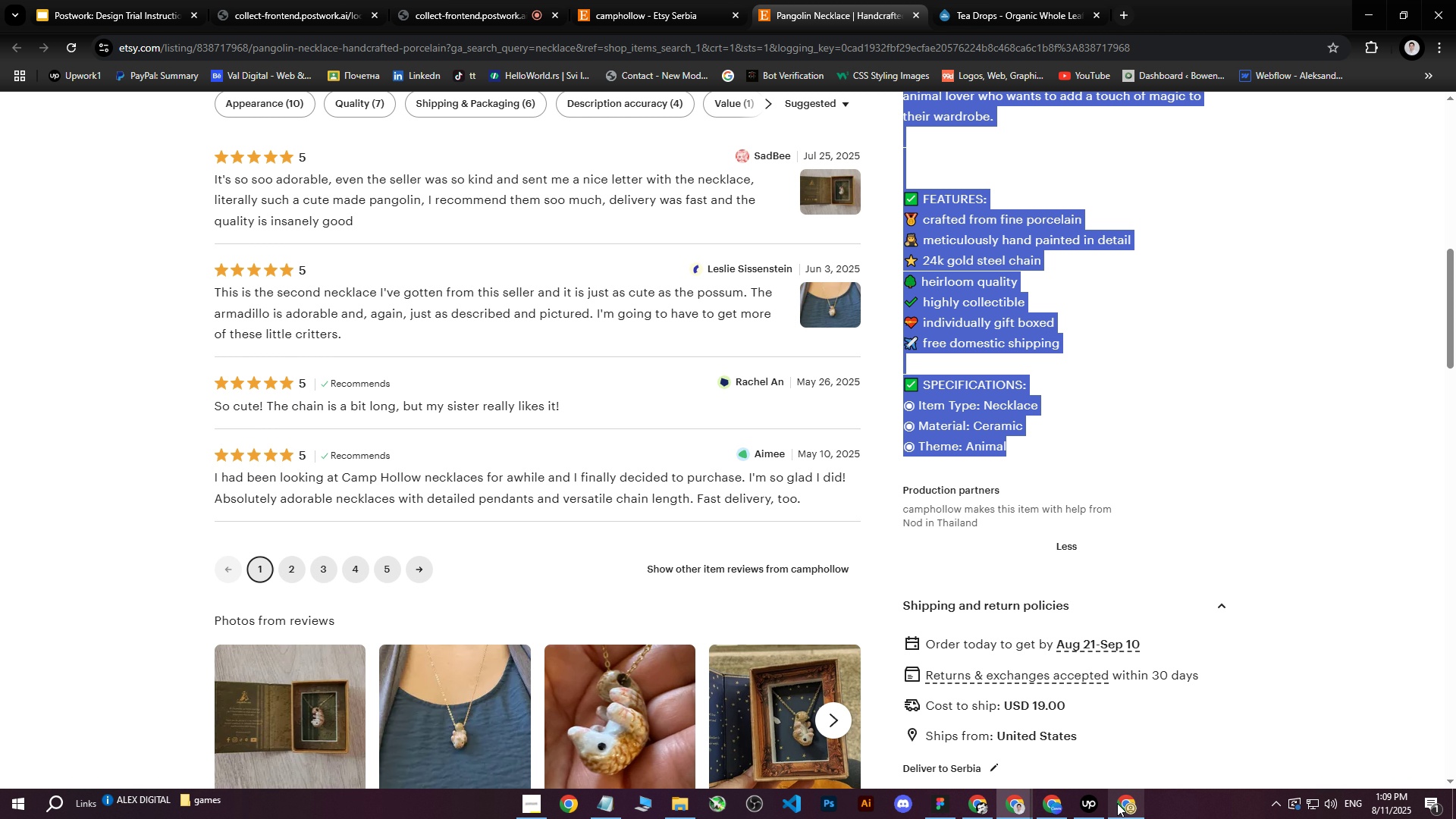 
left_click([1117, 803])
 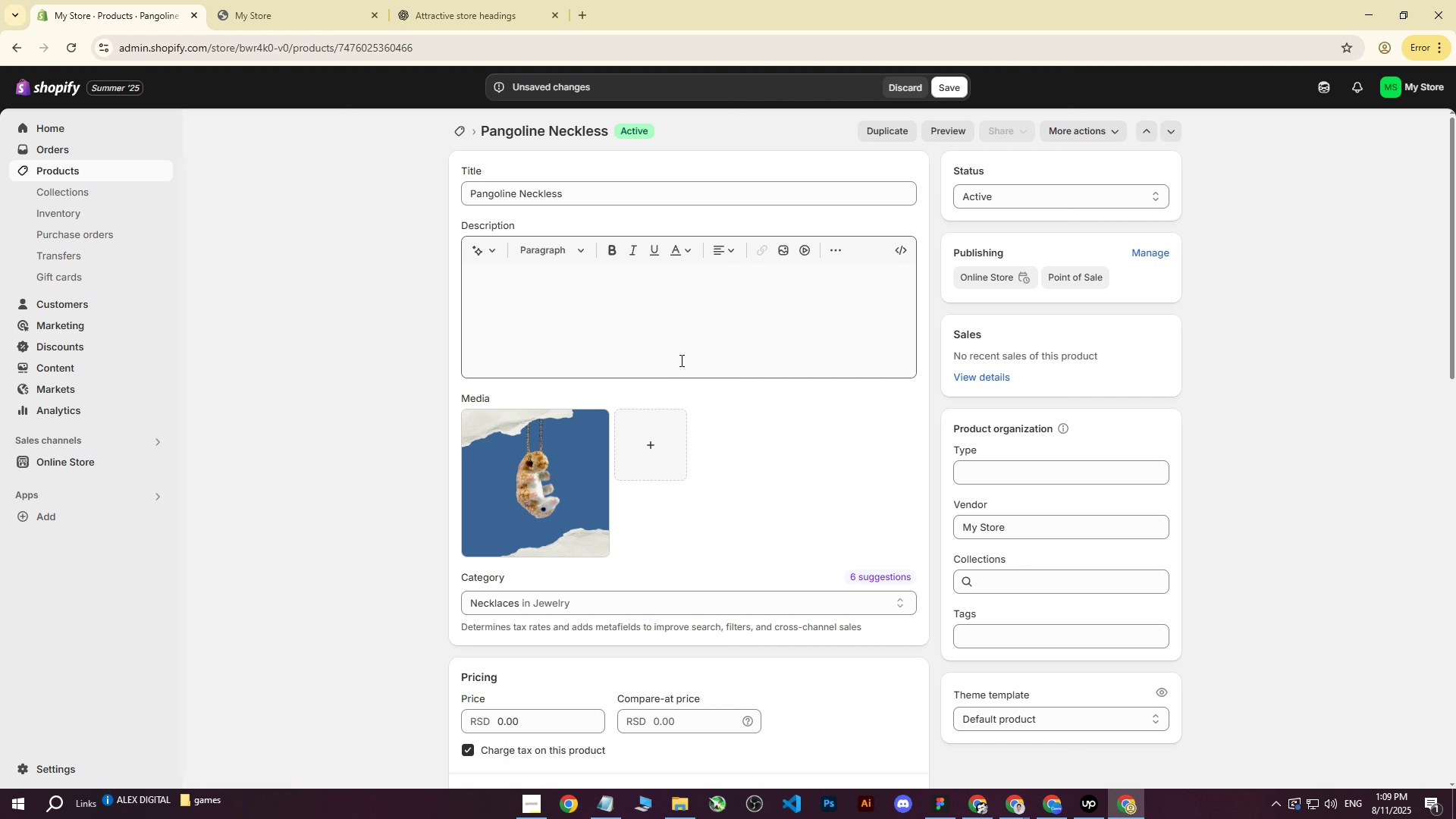 
left_click([679, 350])
 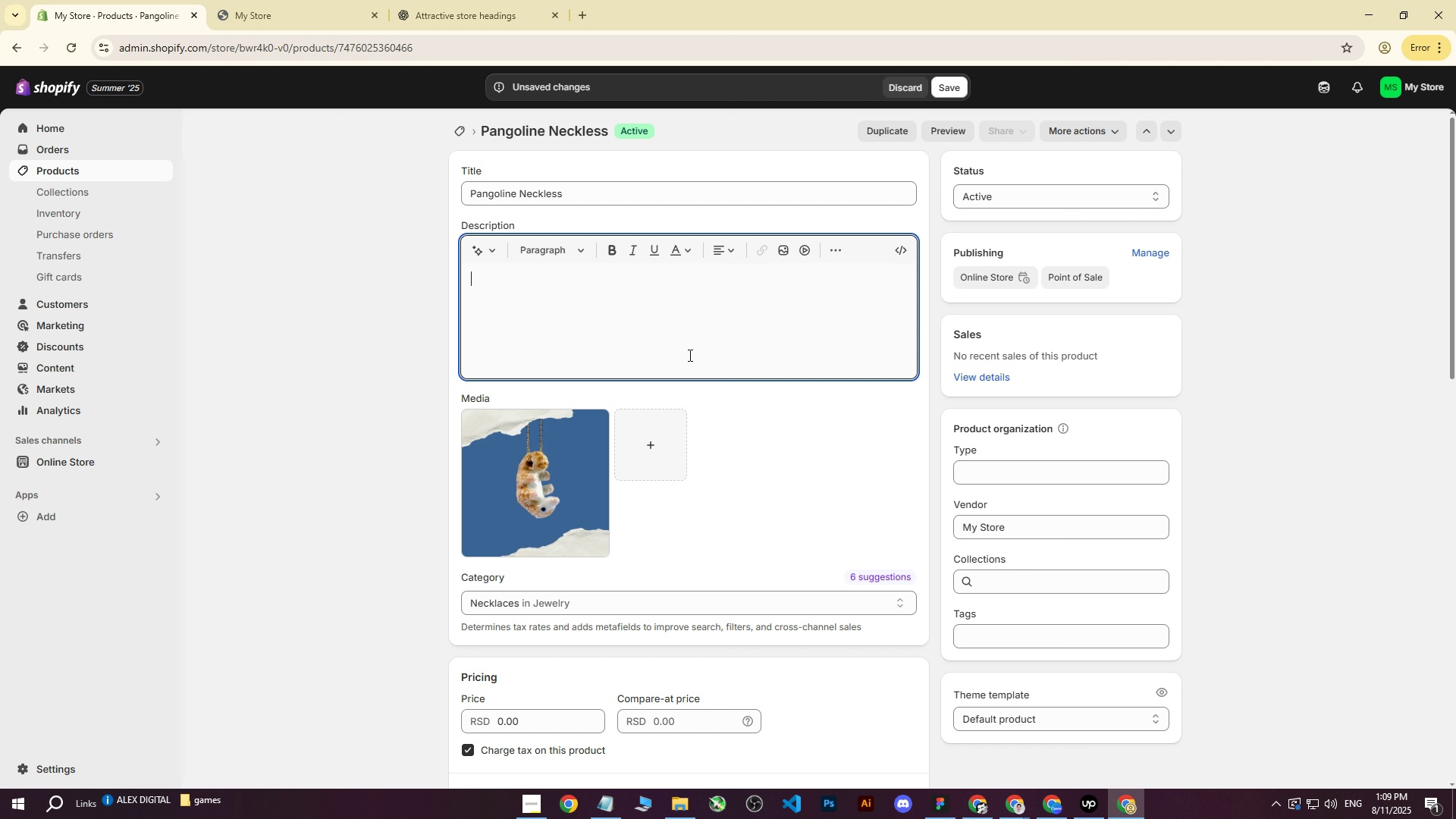 
key(Control+ControlLeft)
 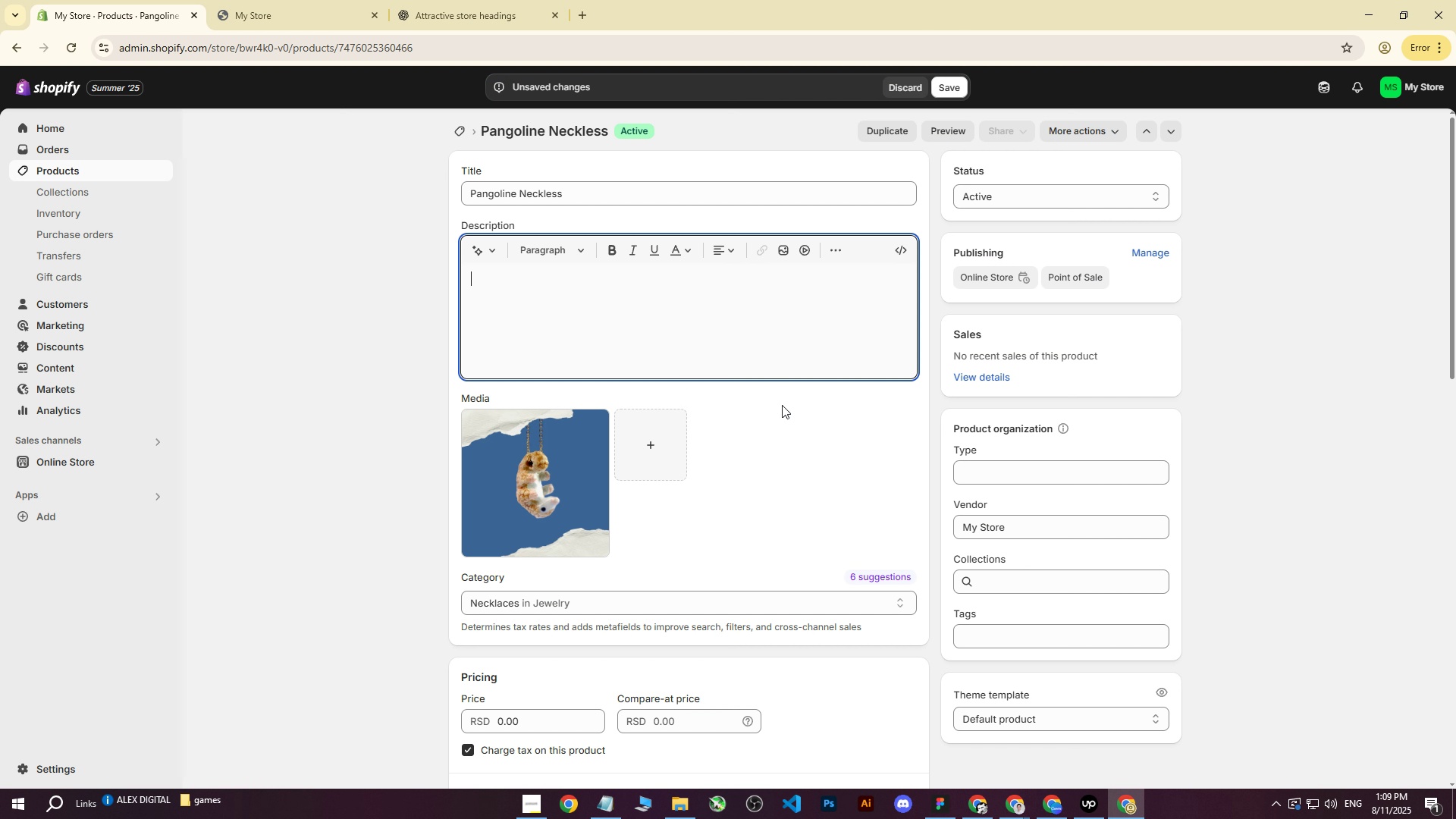 
key(Control+V)
 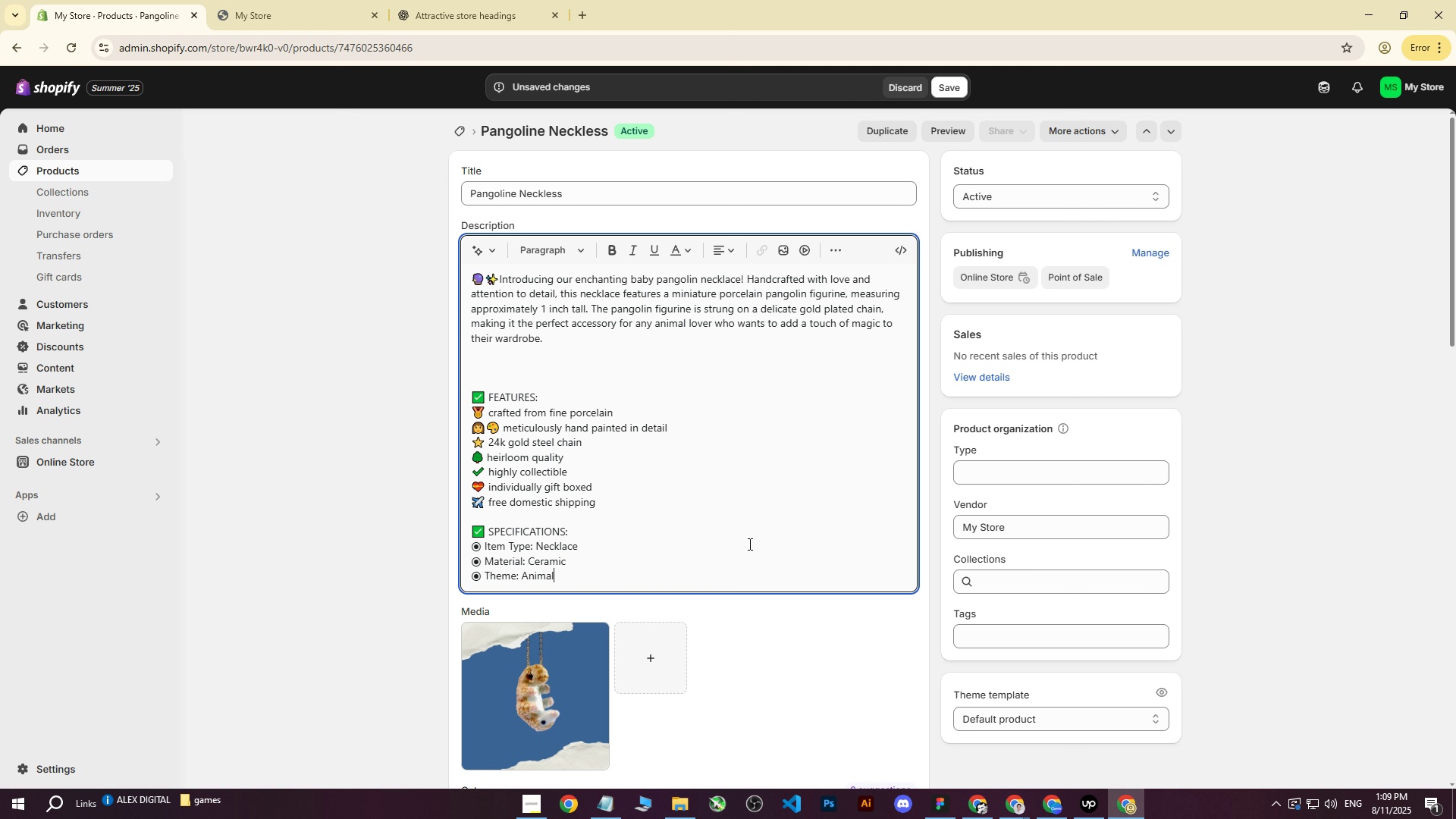 
mouse_move([962, 792])
 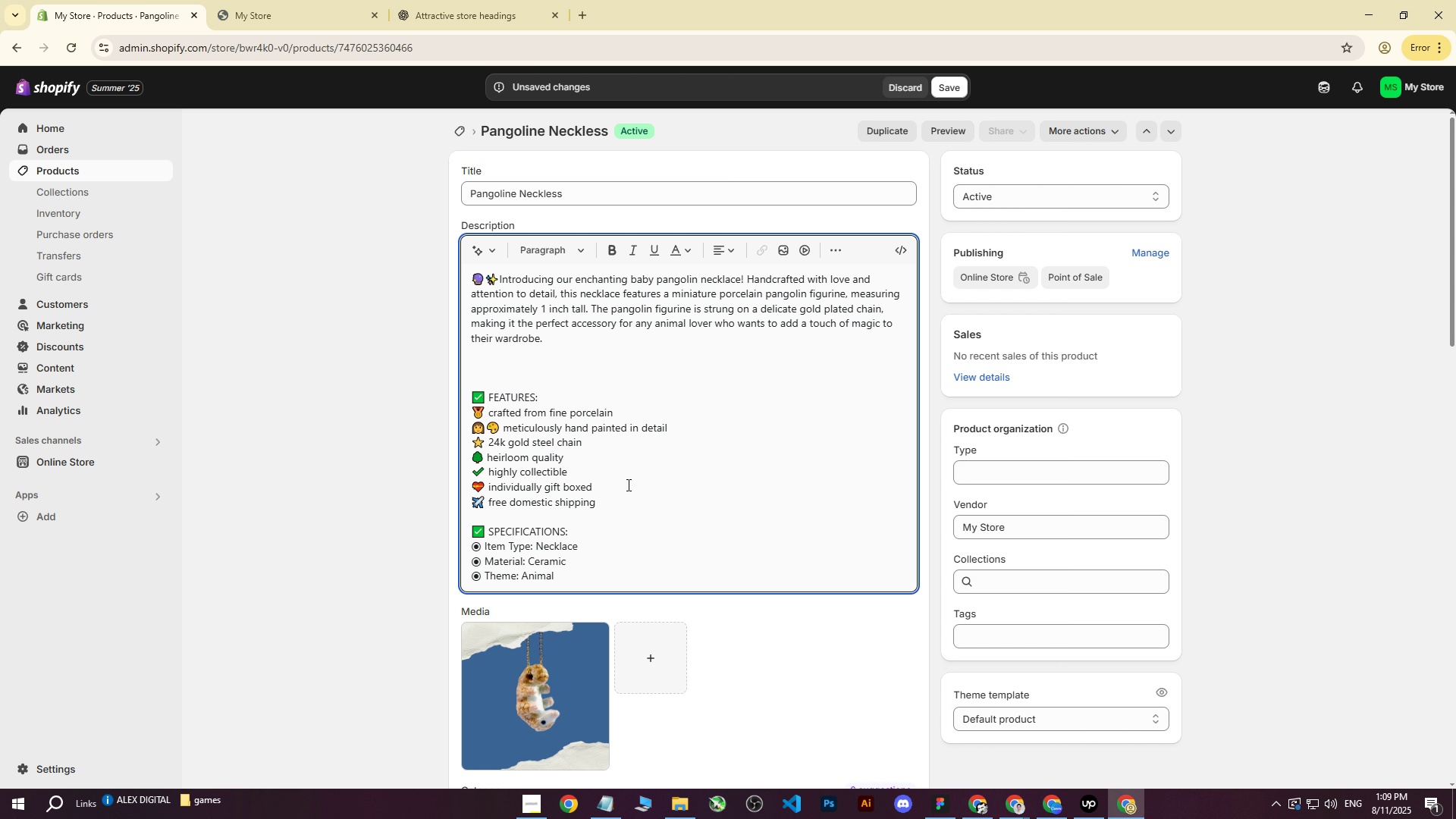 
scroll: coordinate [601, 491], scroll_direction: up, amount: 3.0
 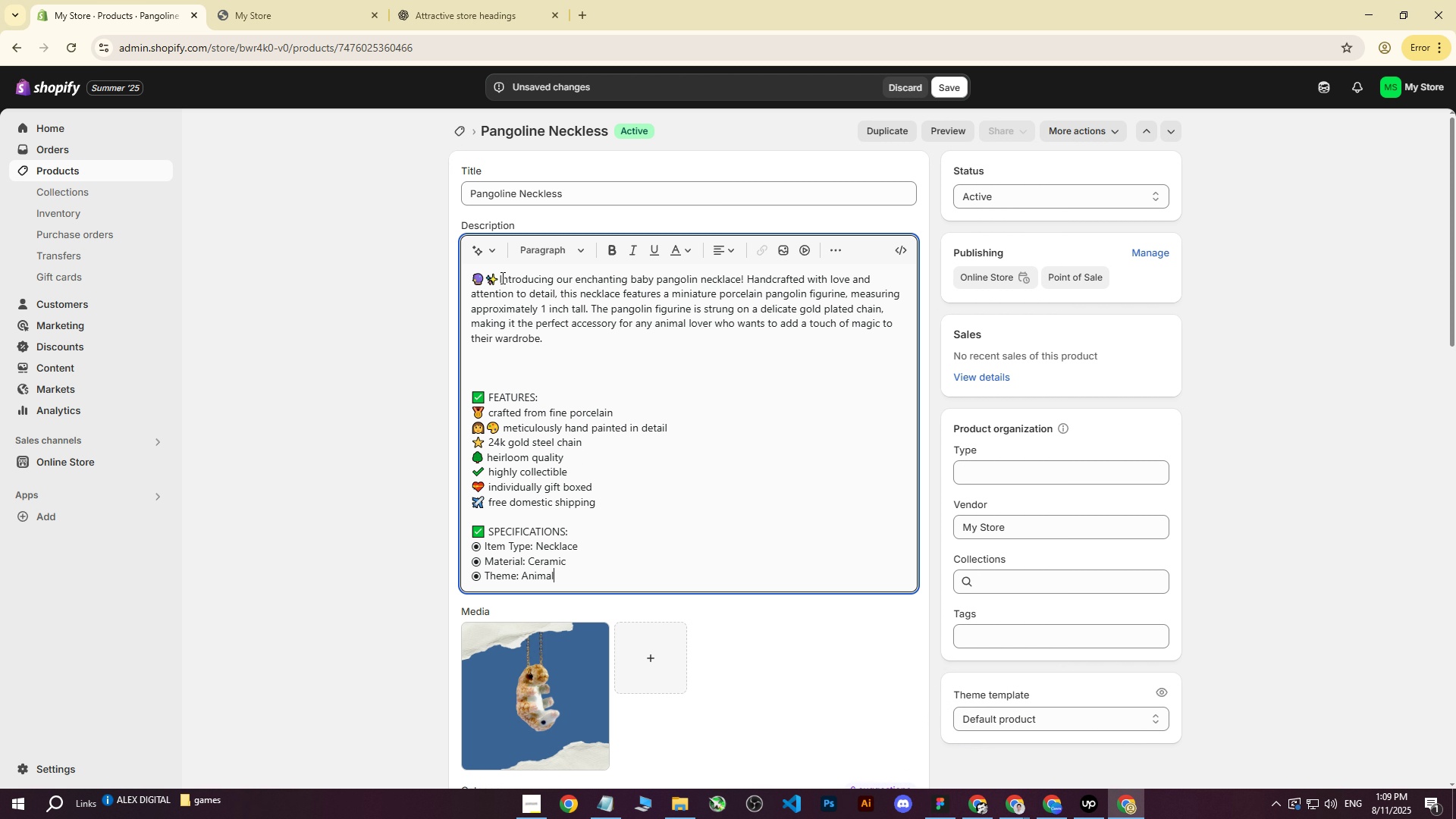 
left_click([501, 278])
 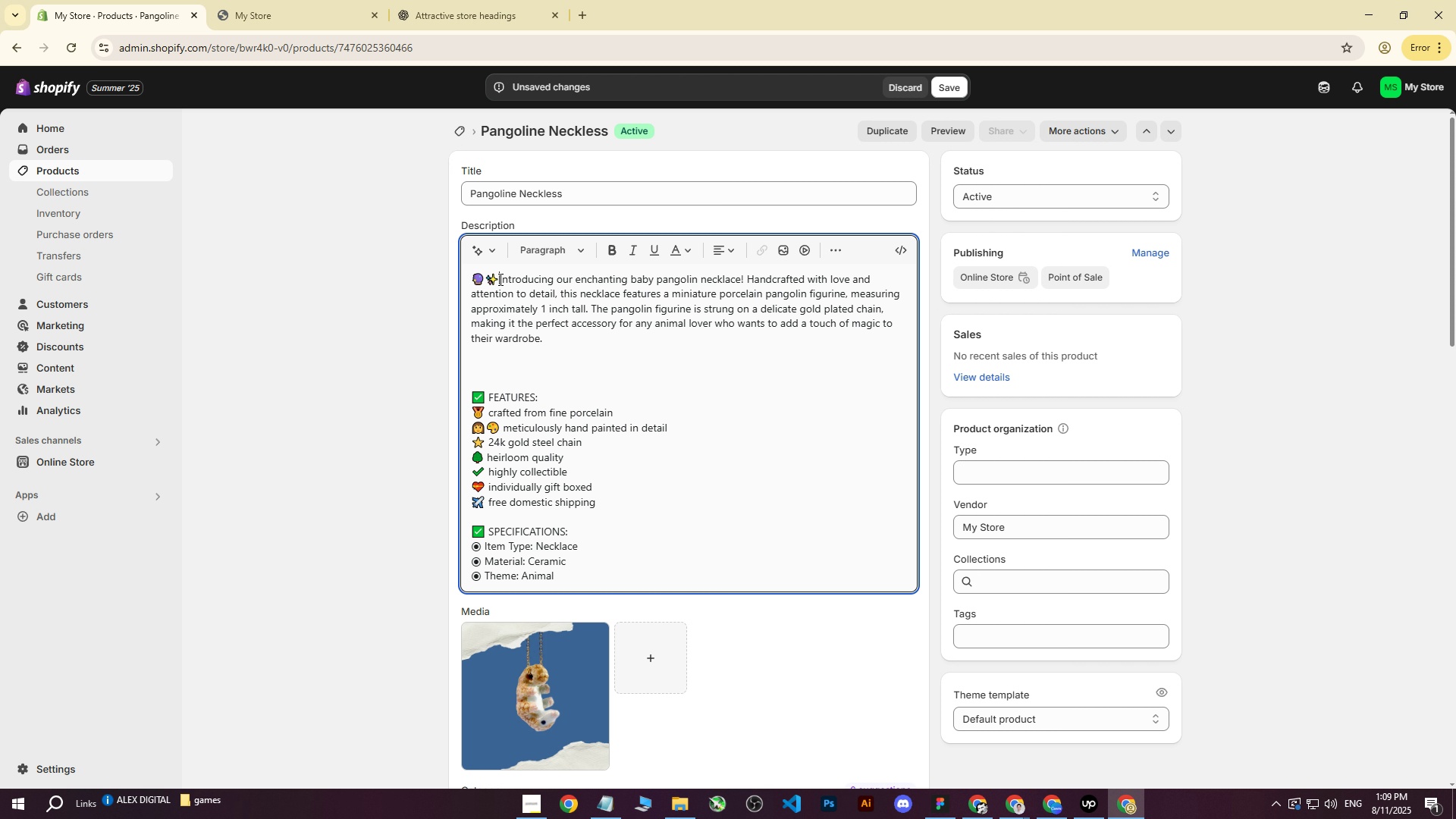 
left_click_drag(start_coordinate=[499, 279], to_coordinate=[441, 280])
 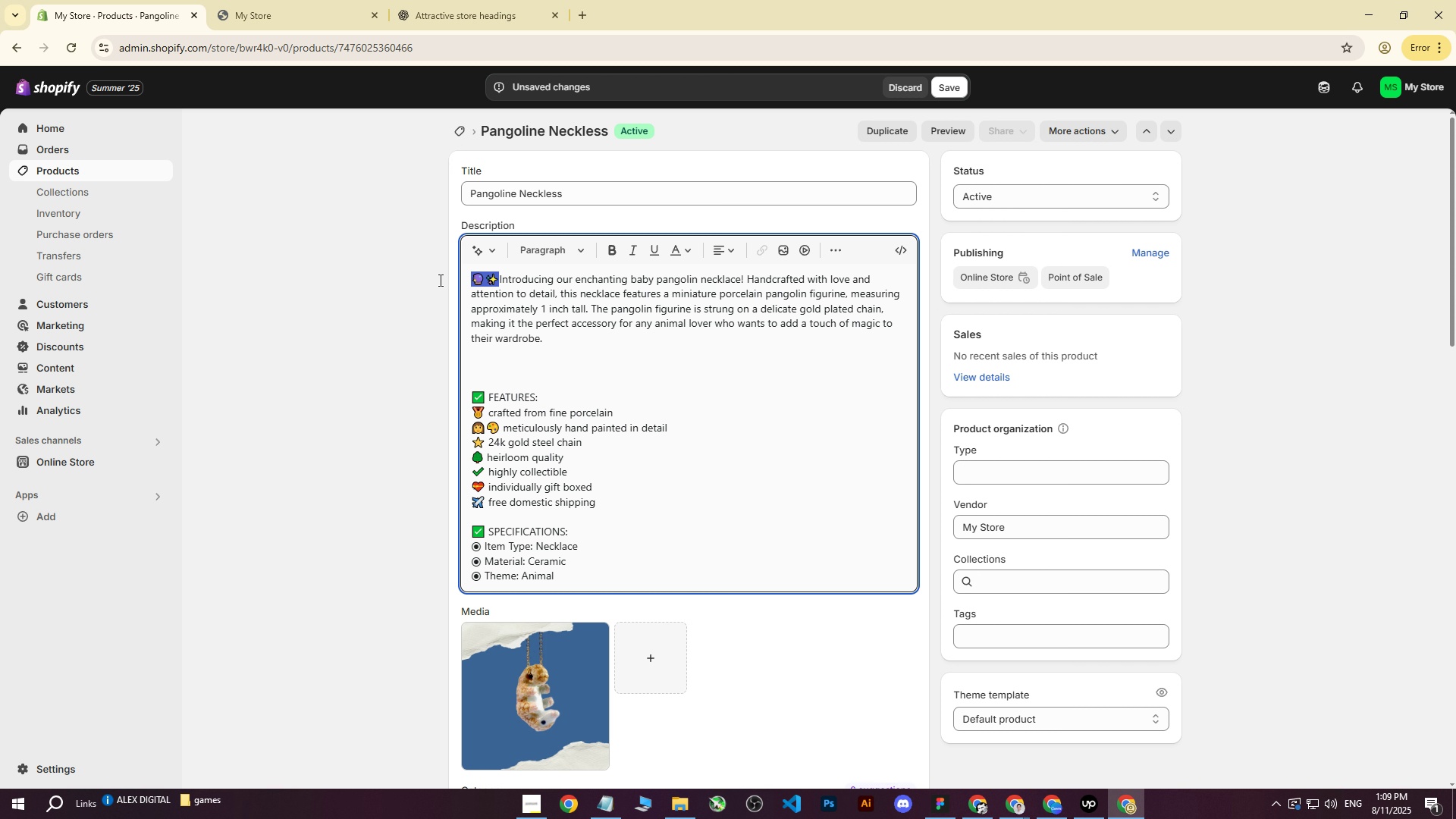 
key(Control+X)
 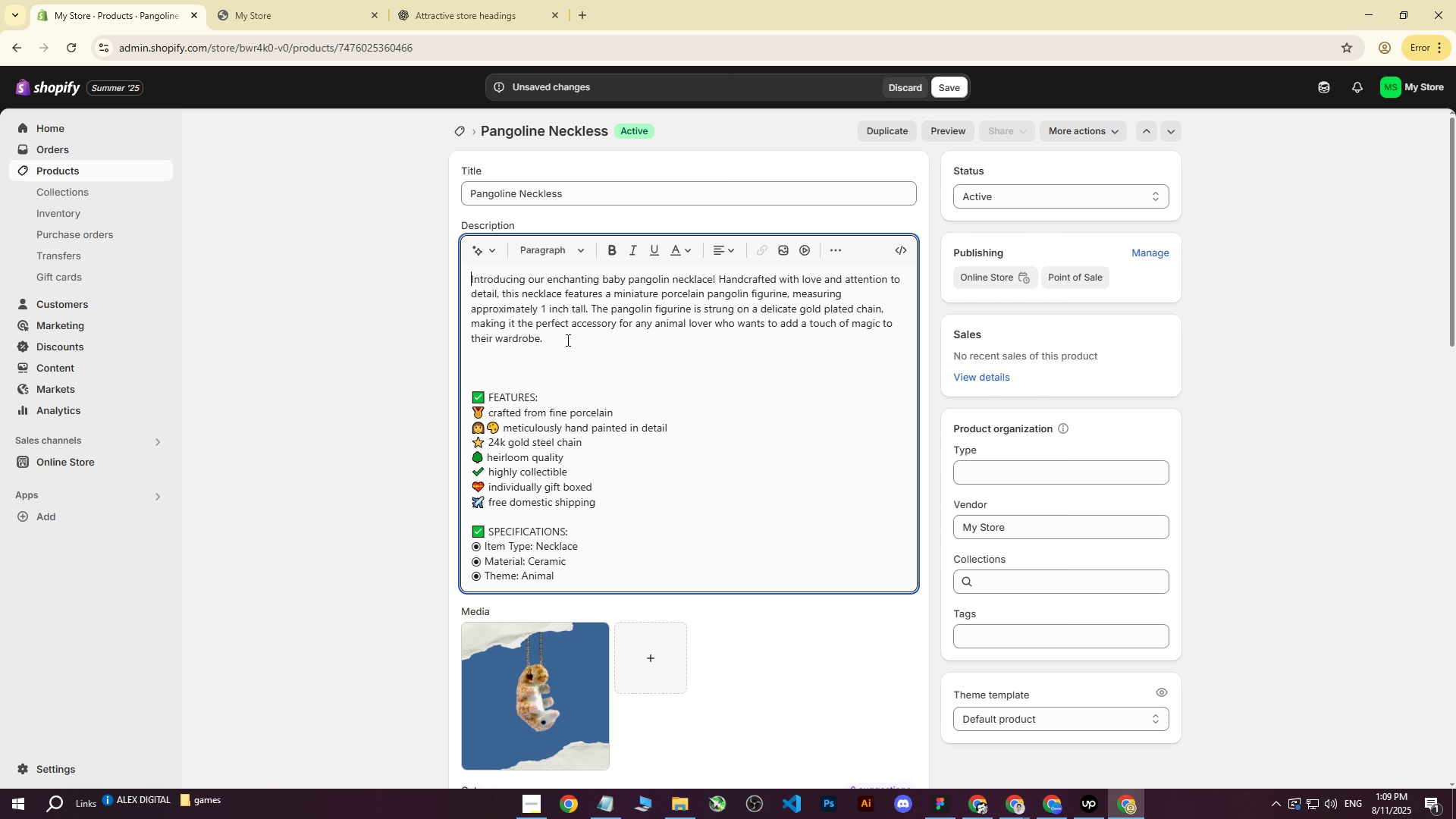 
left_click([566, 334])
 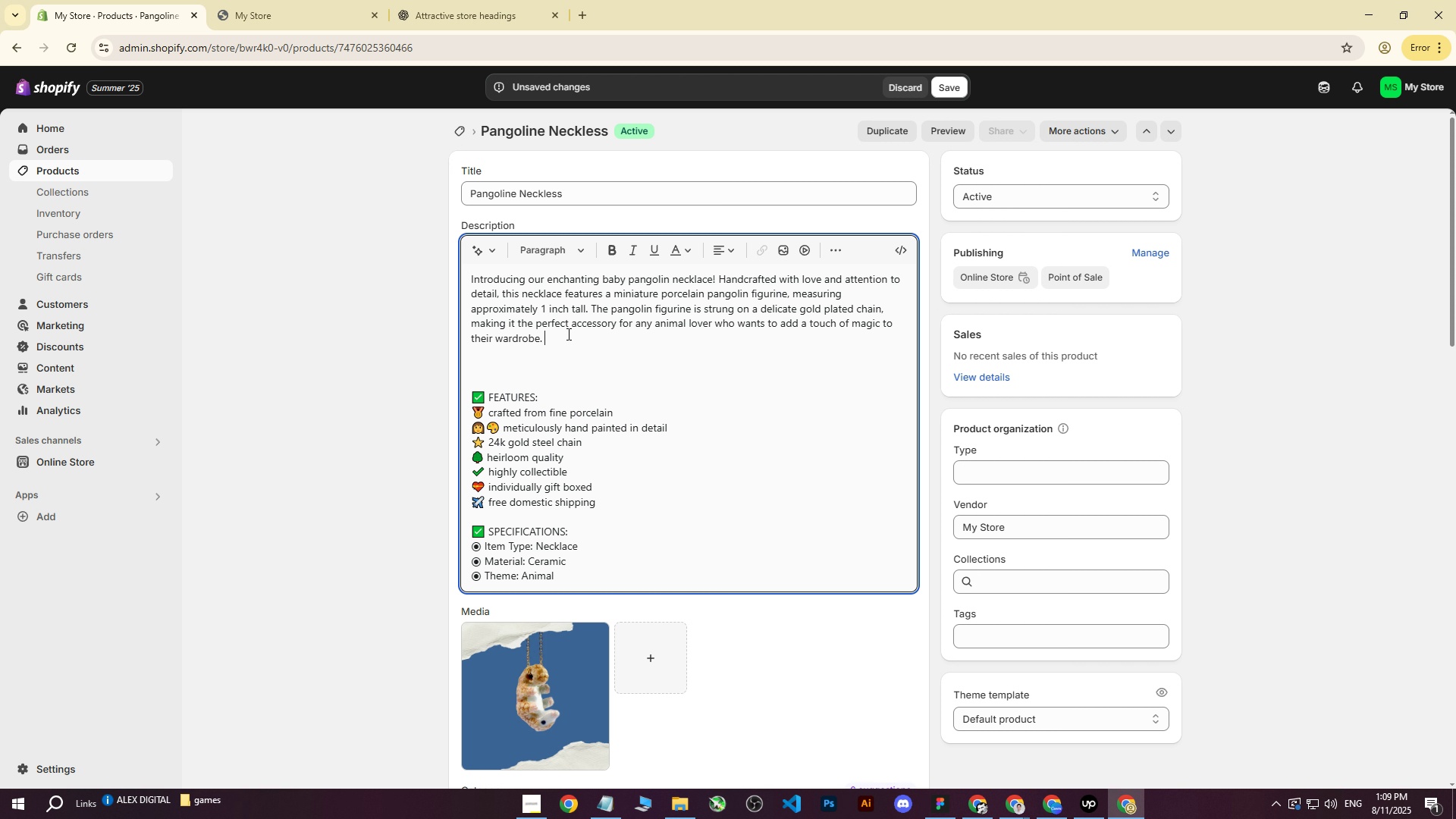 
key(Space)
 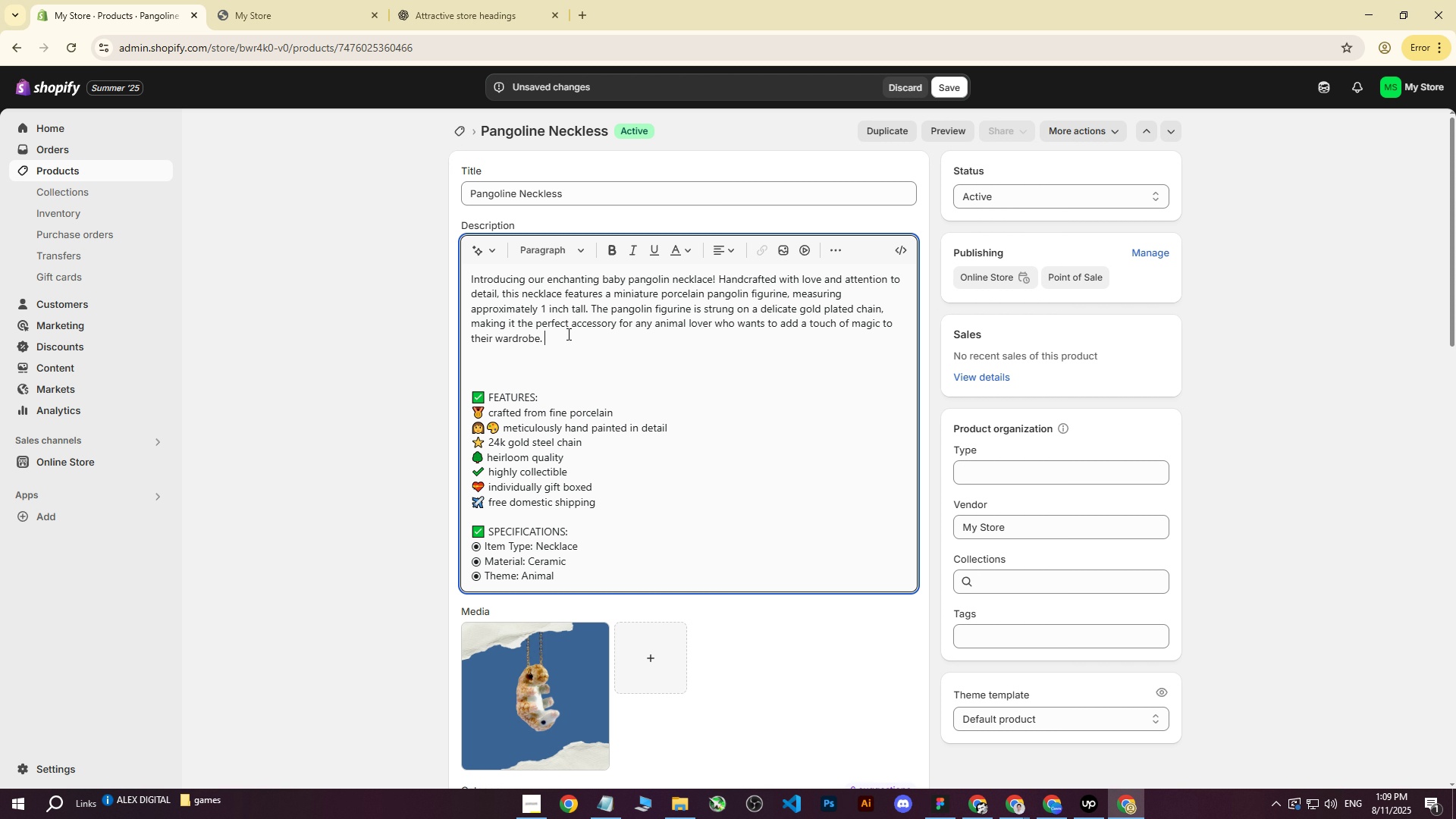 
key(Control+V)
 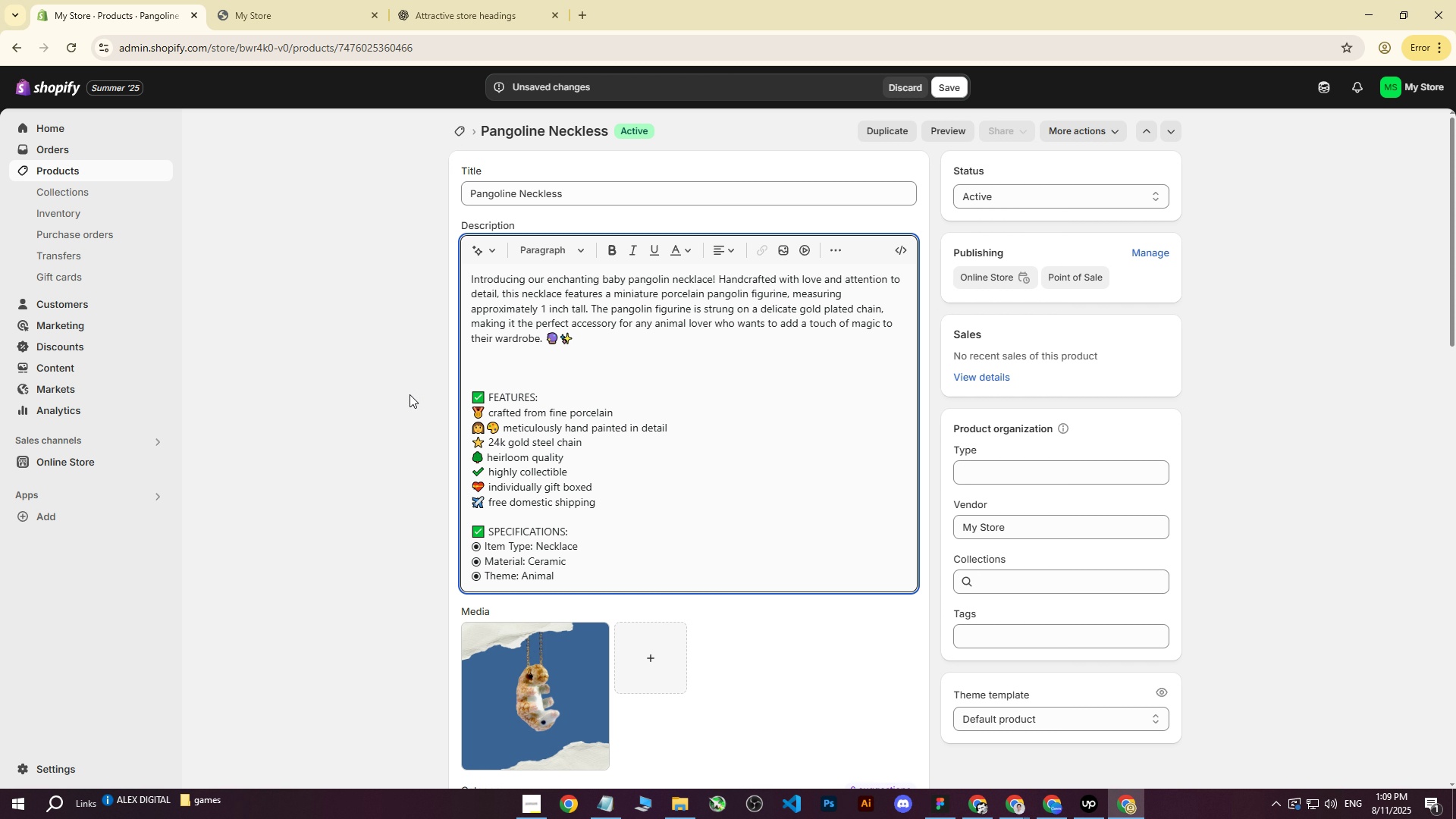 
scroll: coordinate [500, 300], scroll_direction: none, amount: 0.0
 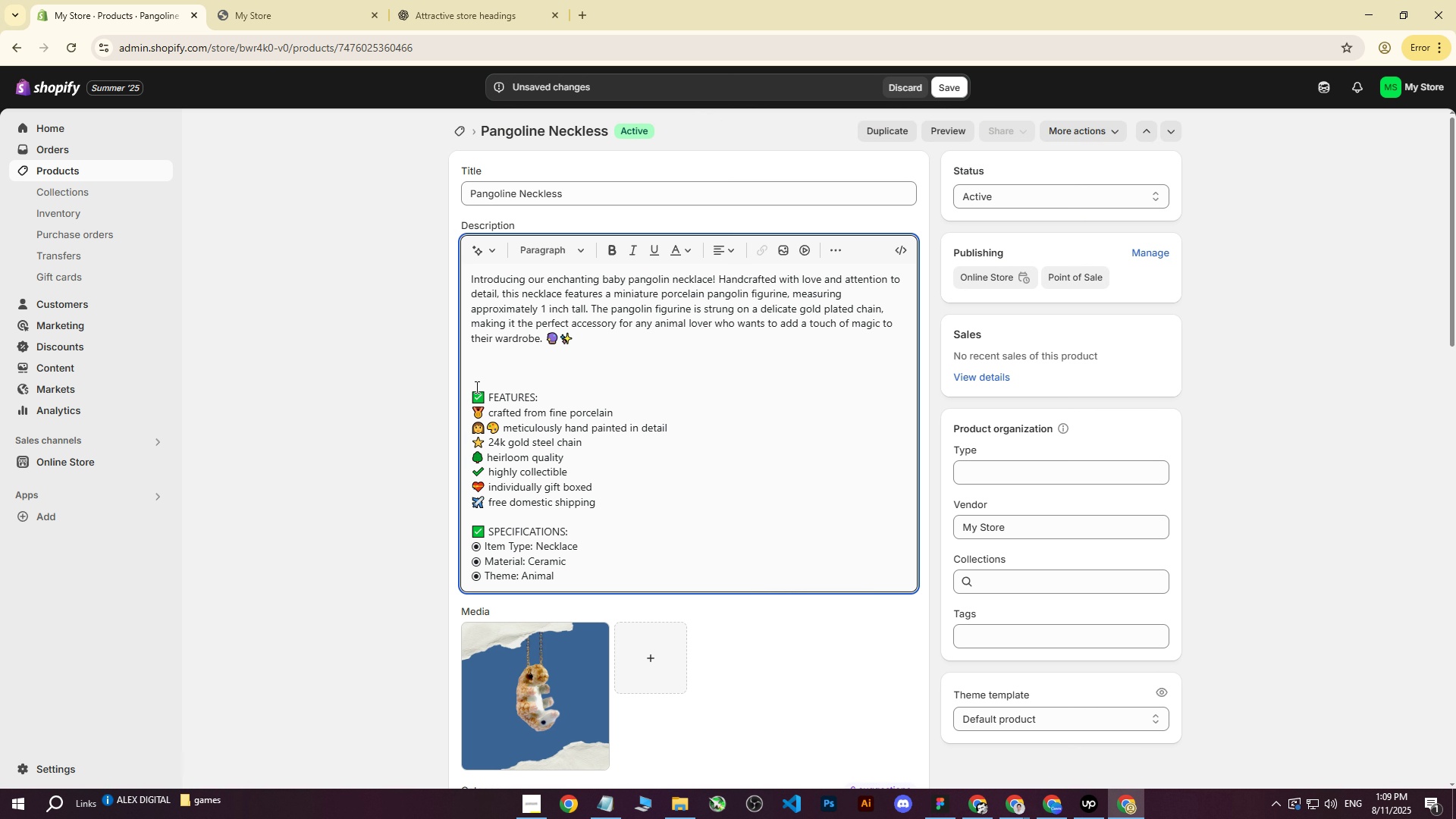 
left_click([470, 396])
 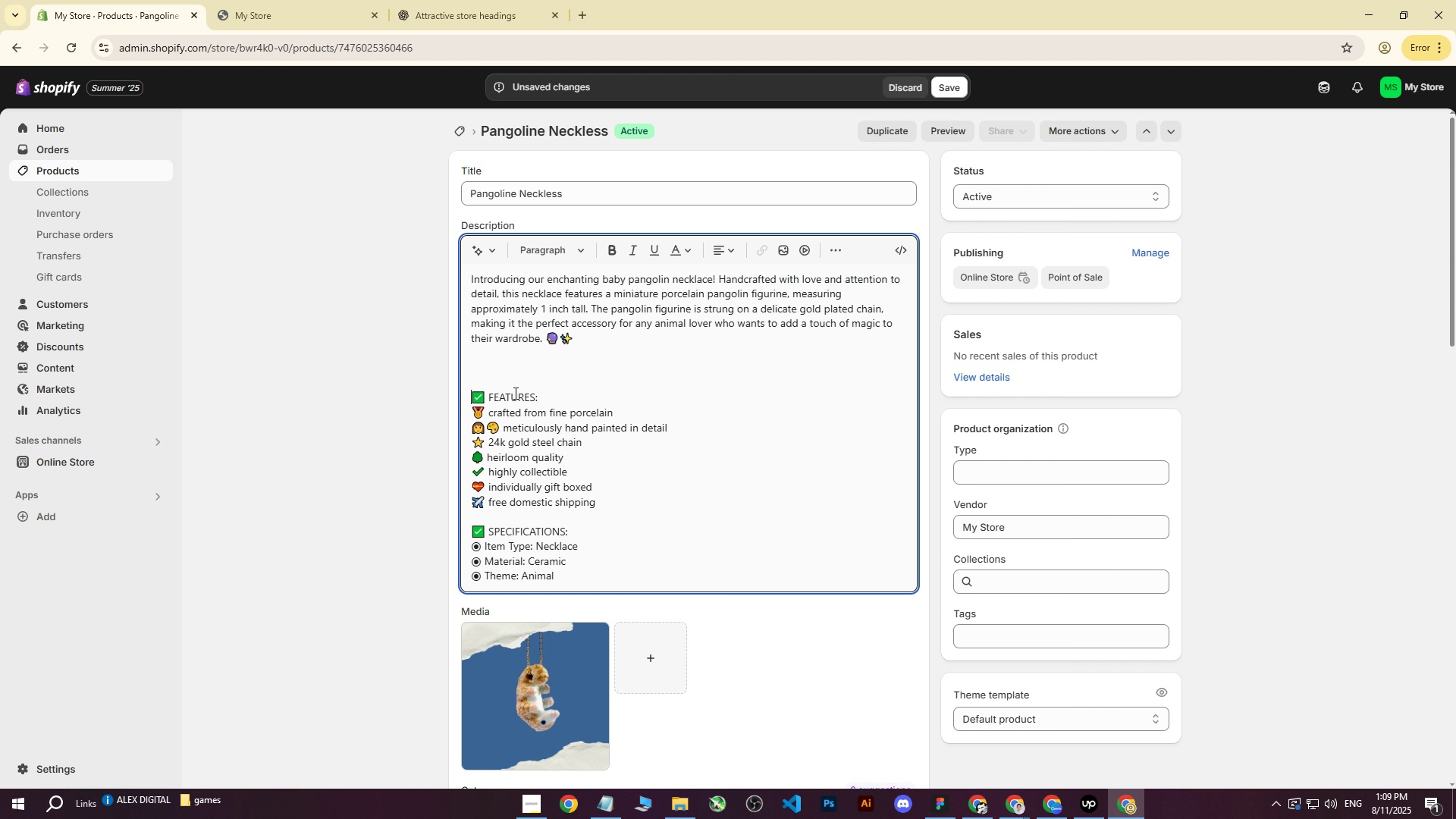 
key(Backspace)
 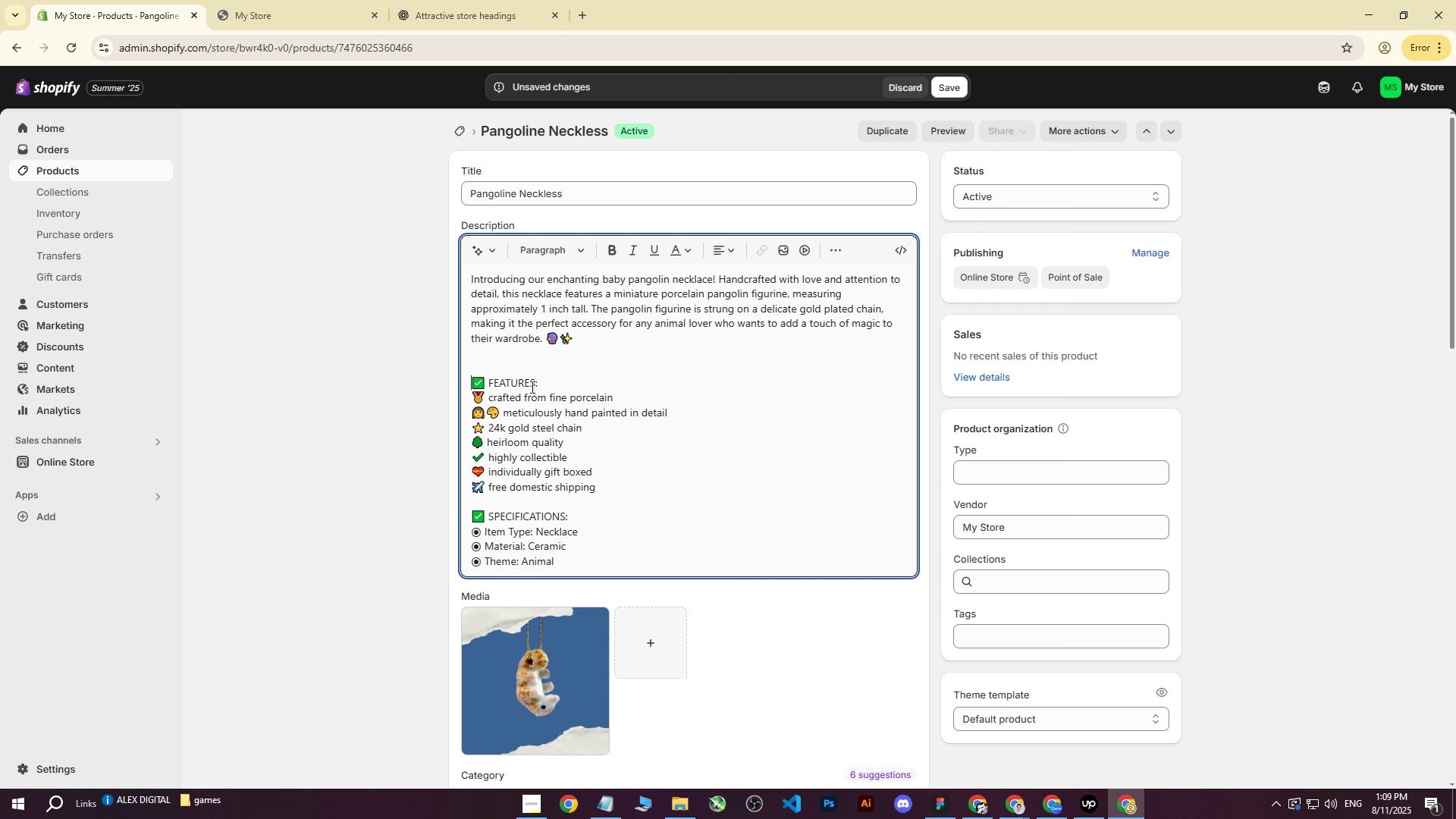 
key(Backspace)
 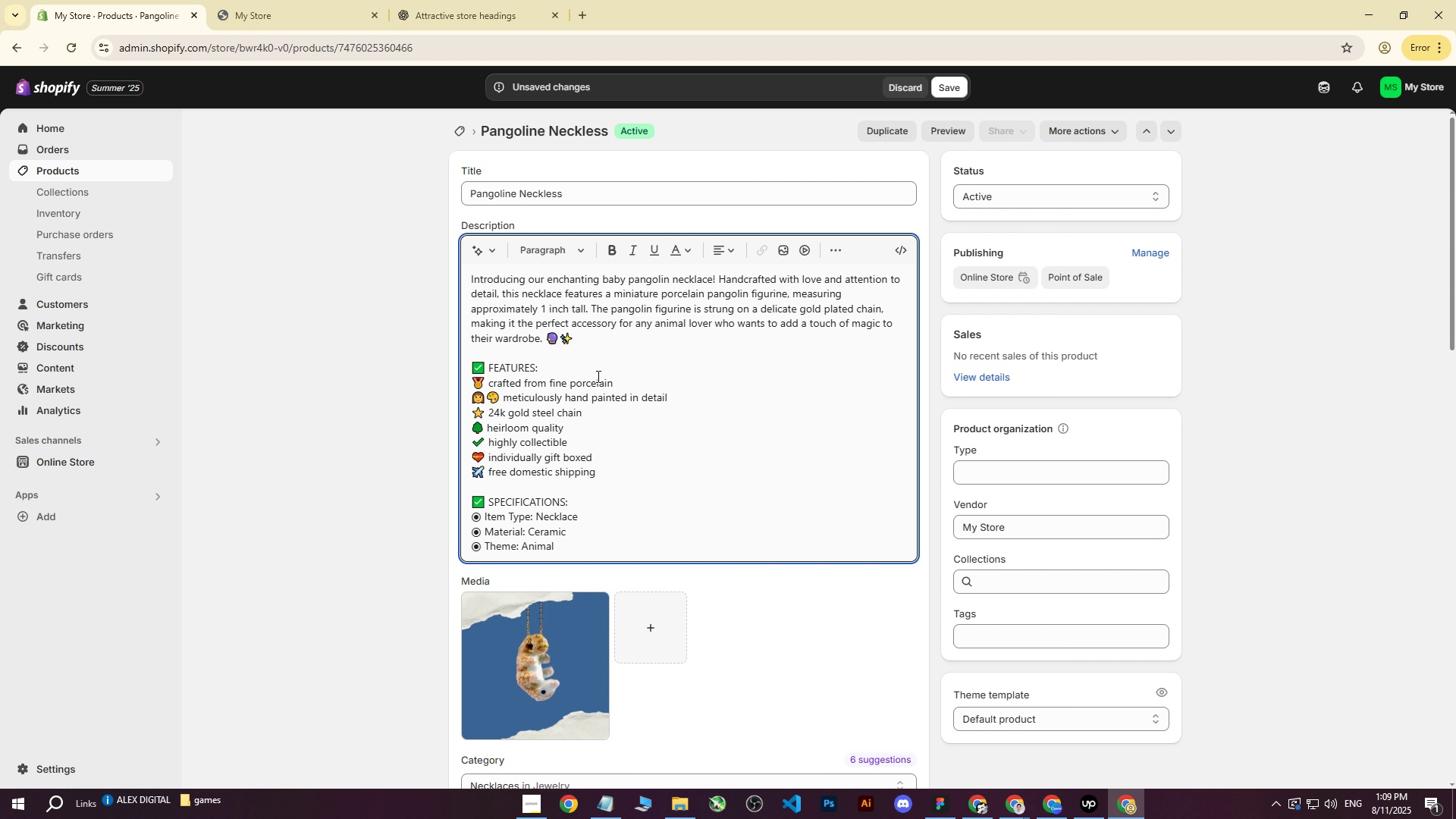 
scroll: coordinate [613, 347], scroll_direction: up, amount: 3.0
 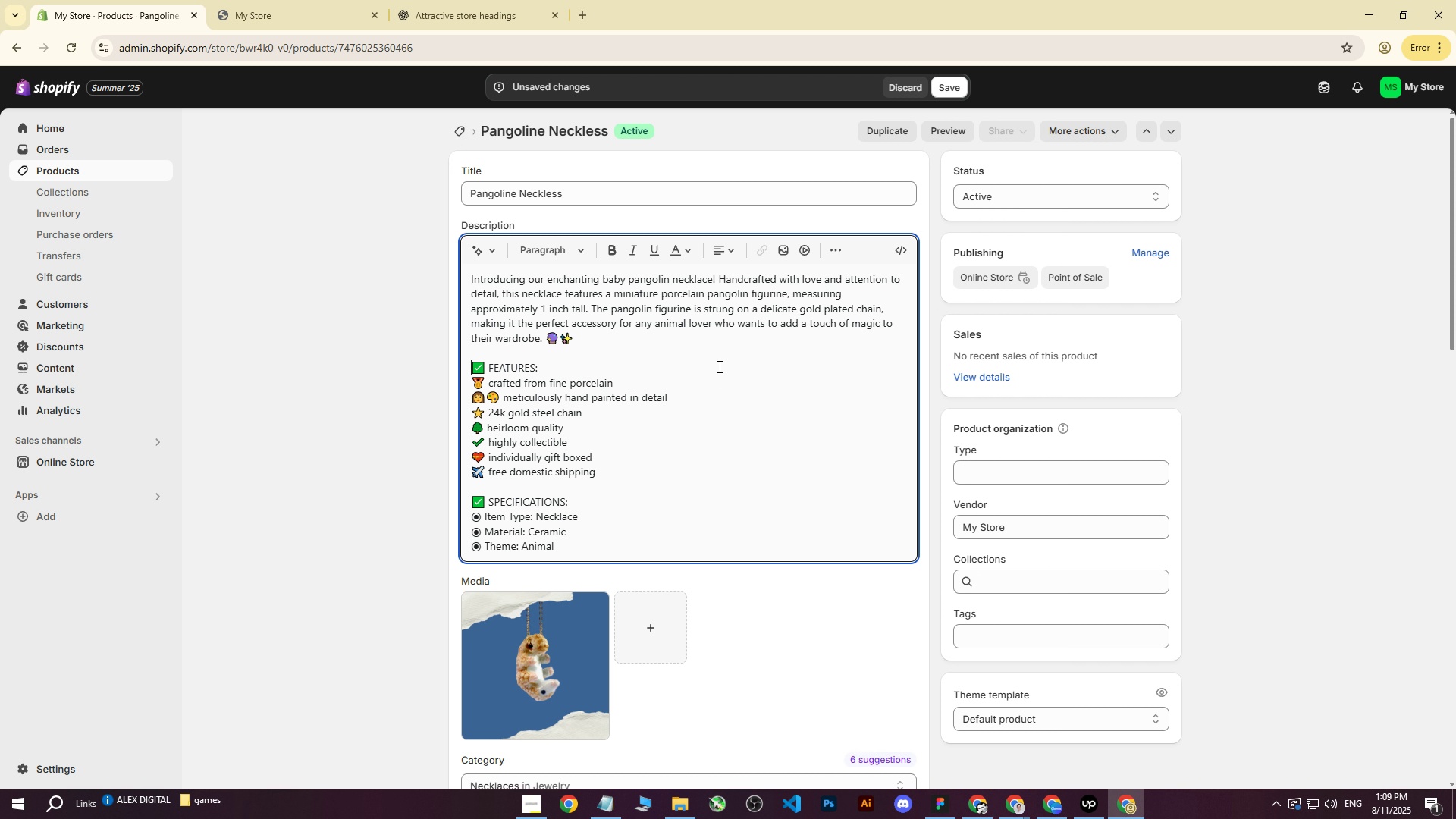 
scroll: coordinate [653, 384], scroll_direction: down, amount: 5.0
 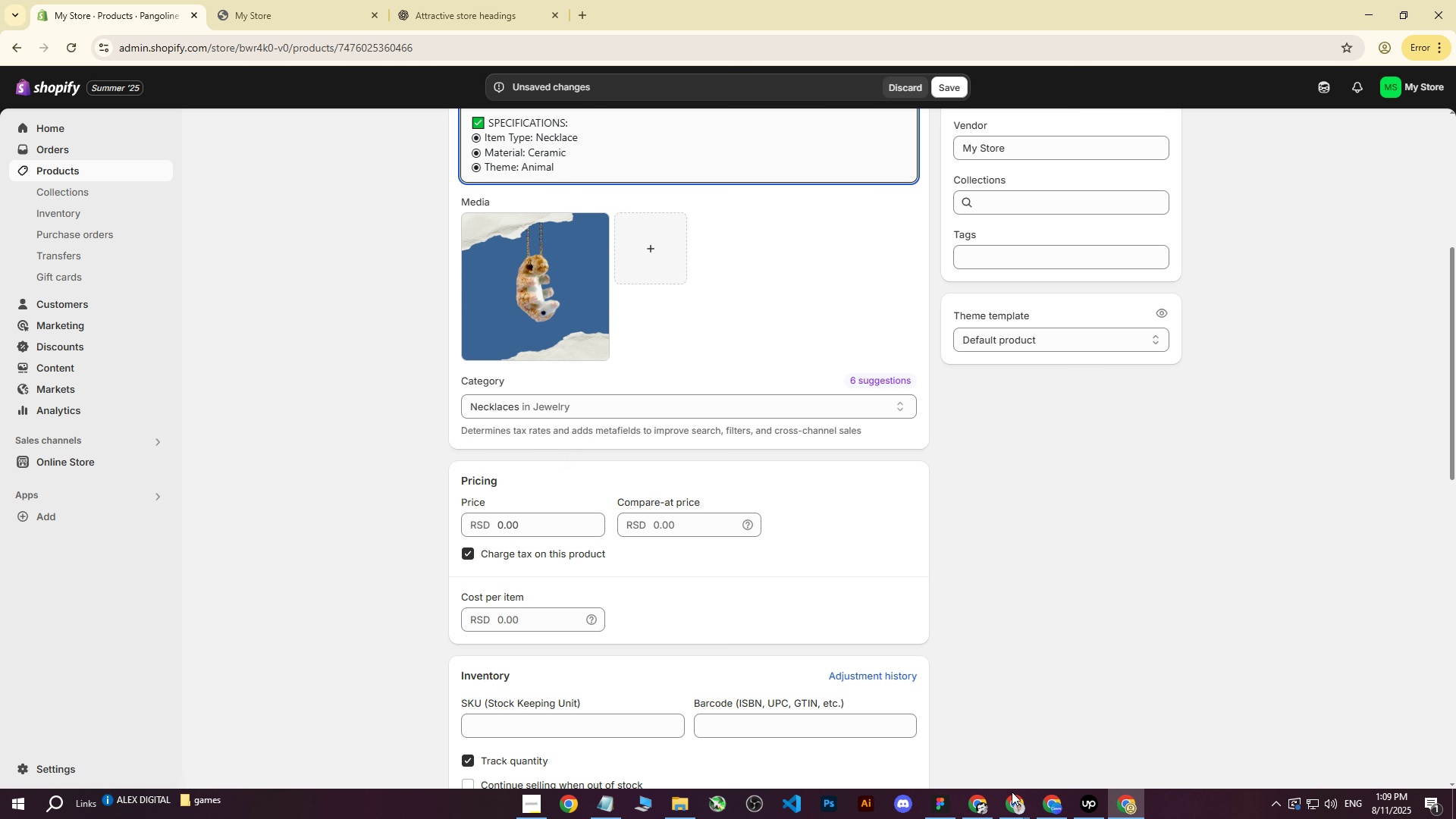 
double_click([948, 740])
 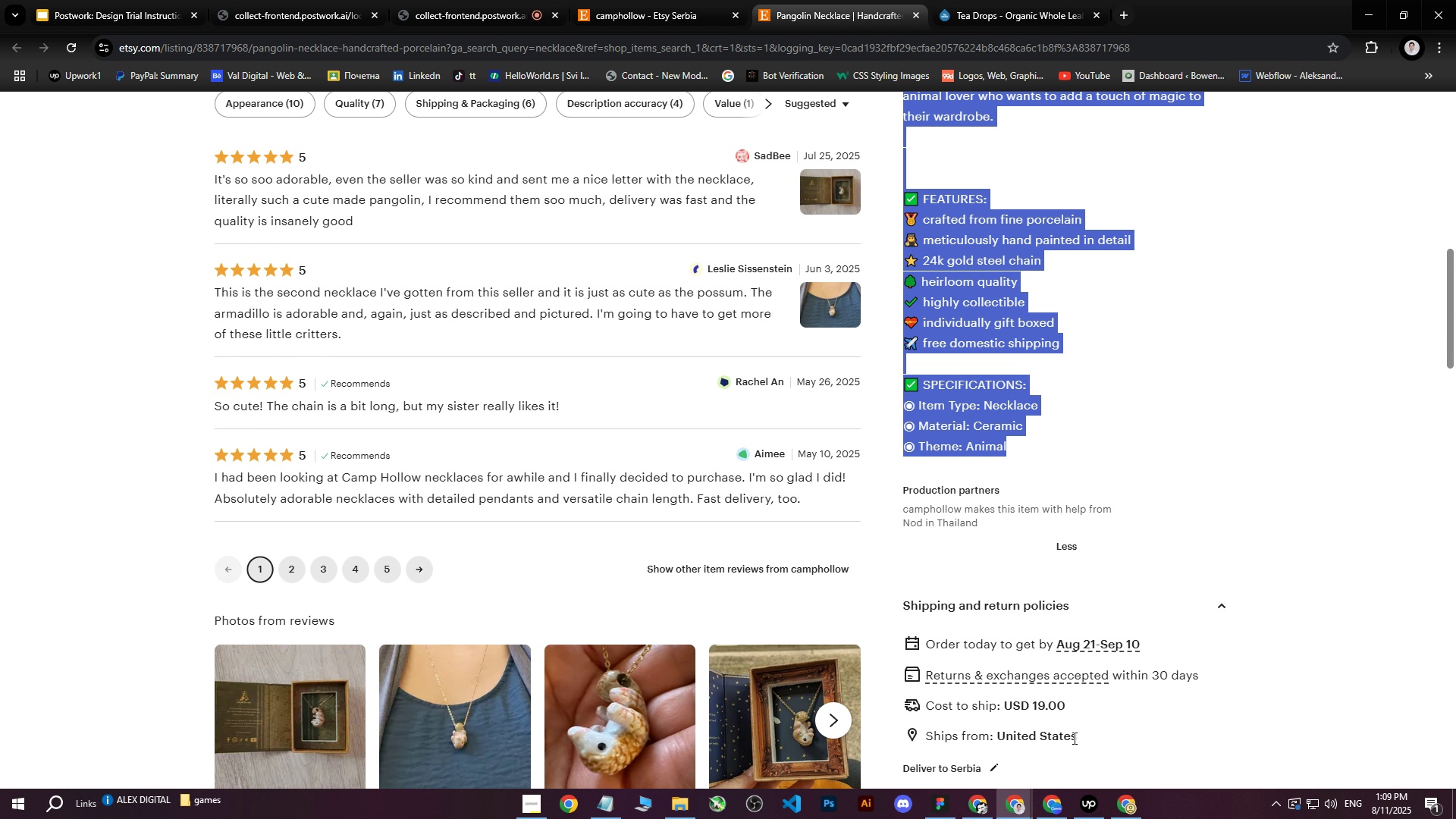 
scroll: coordinate [614, 418], scroll_direction: up, amount: 14.0
 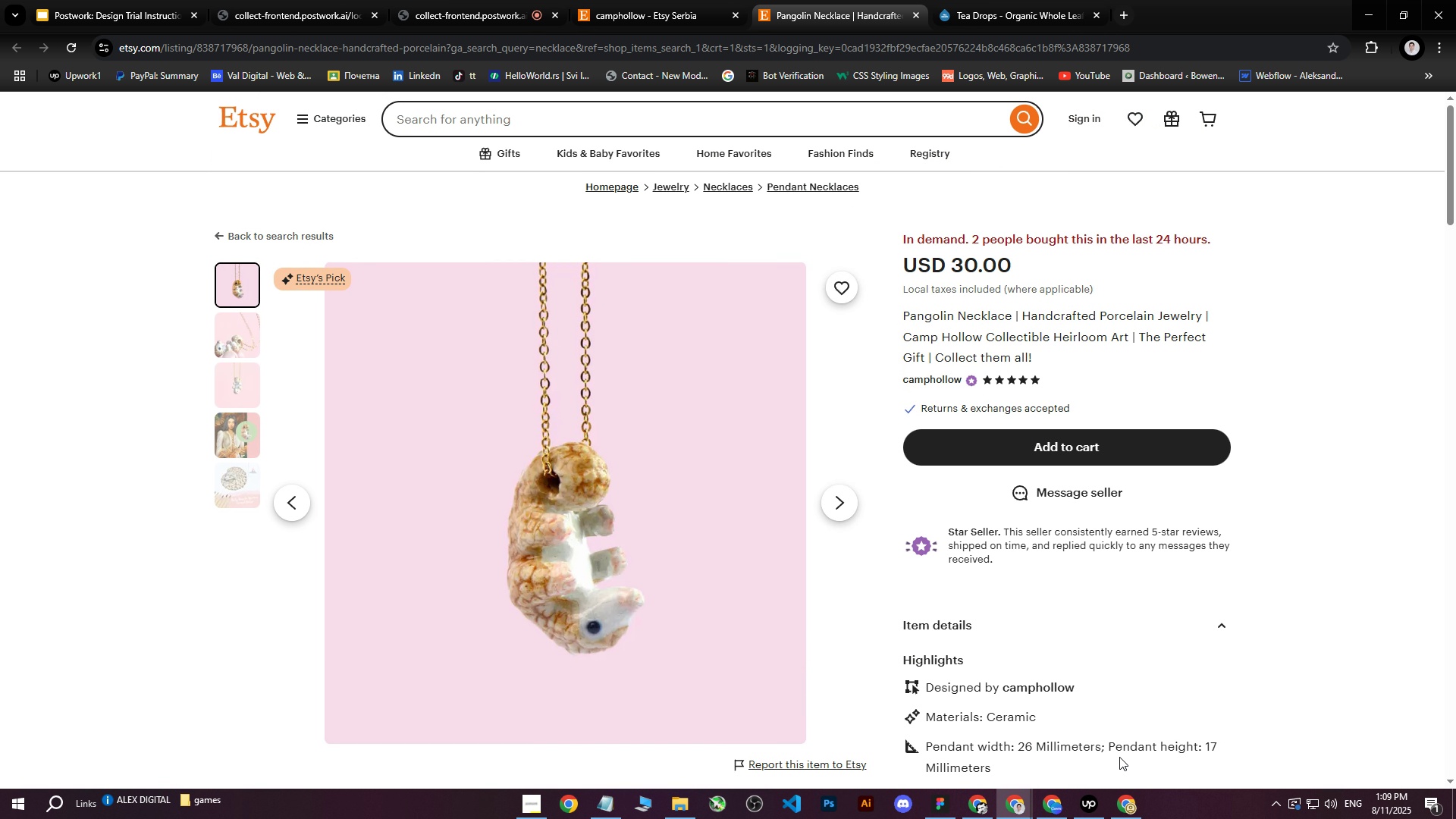 
left_click([1137, 803])
 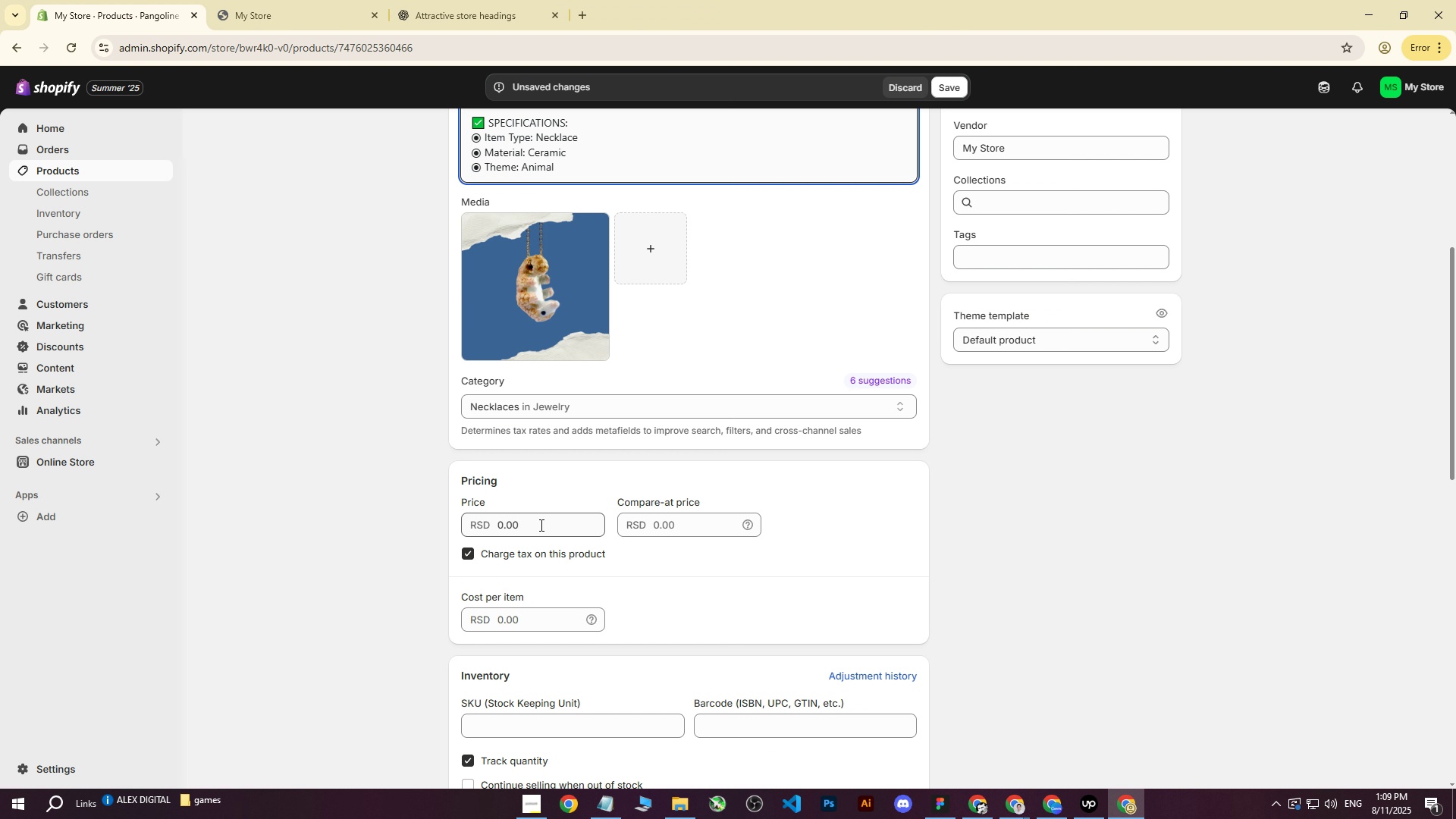 
type(3000)
 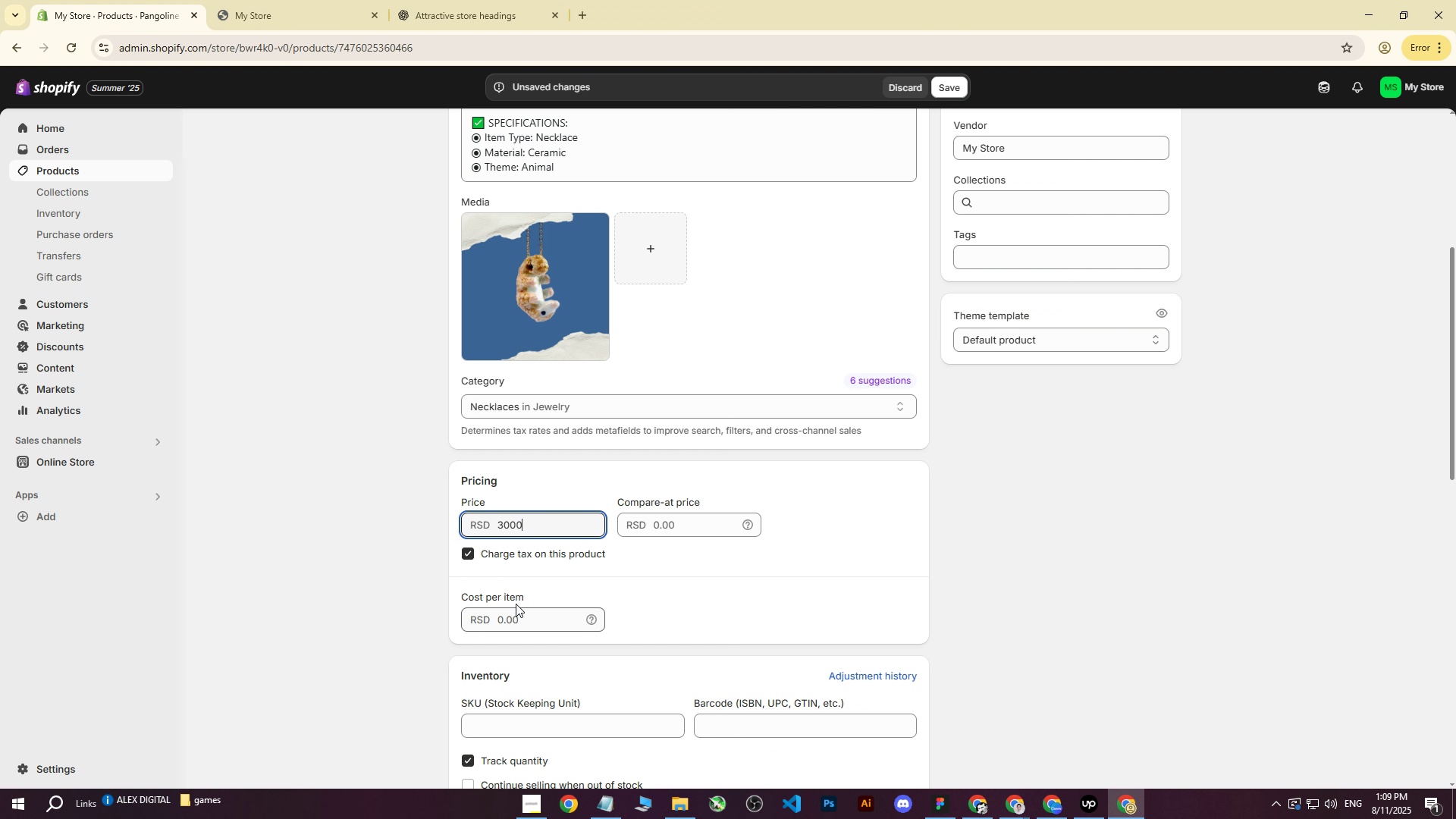 
left_click([508, 613])
 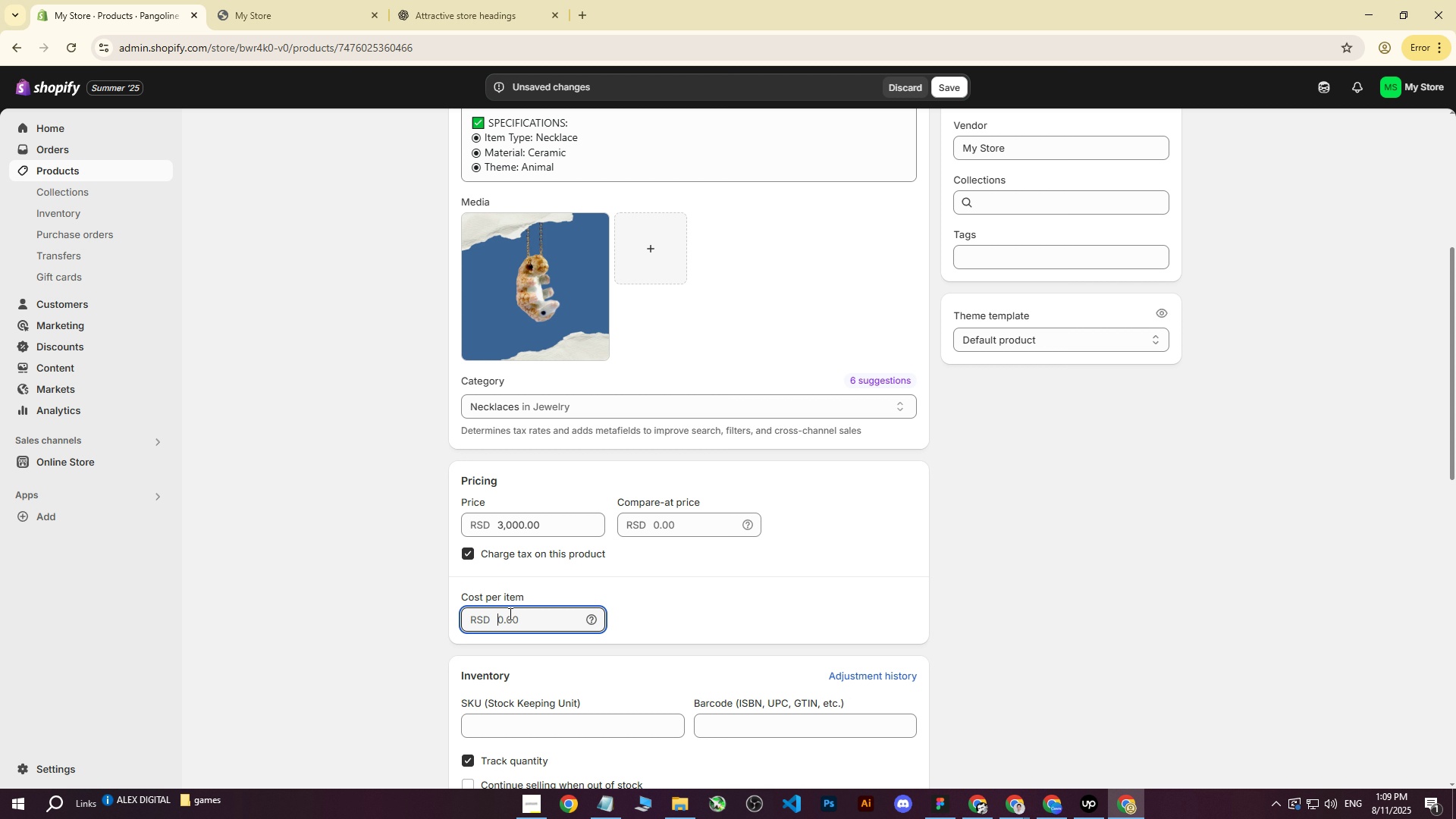 
type(3000)
 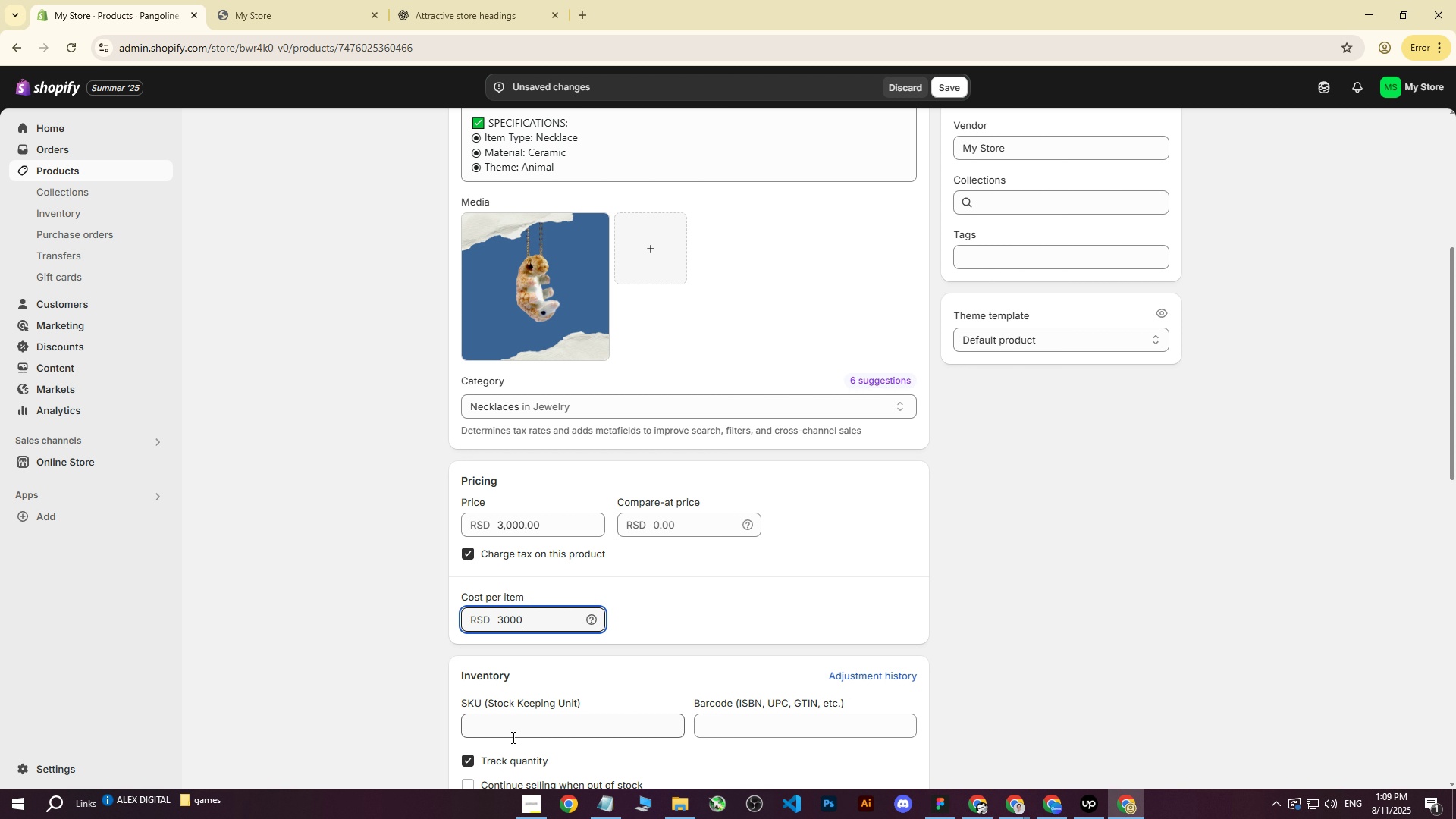 
left_click([510, 731])
 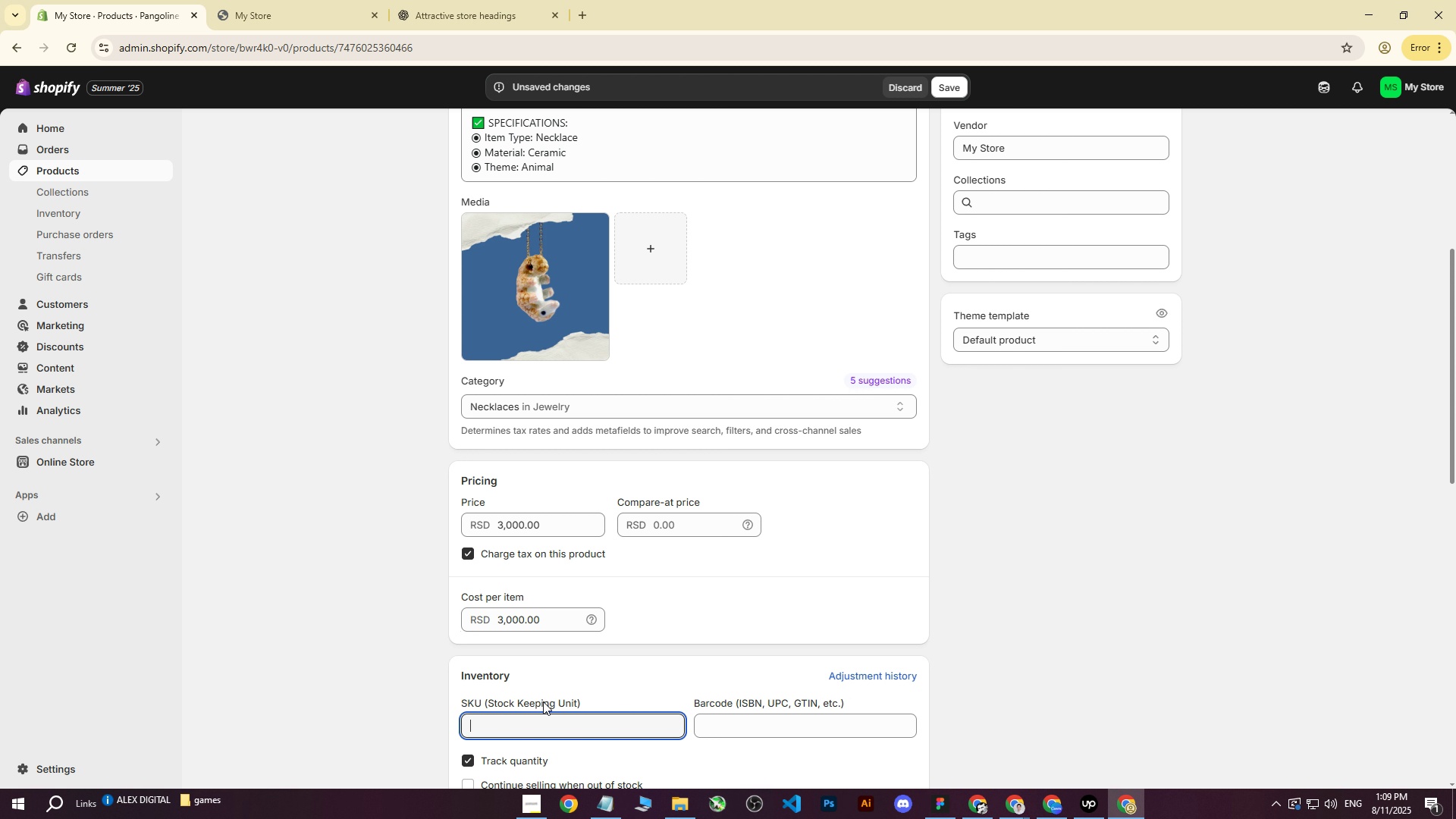 
scroll: coordinate [569, 667], scroll_direction: down, amount: 2.0
 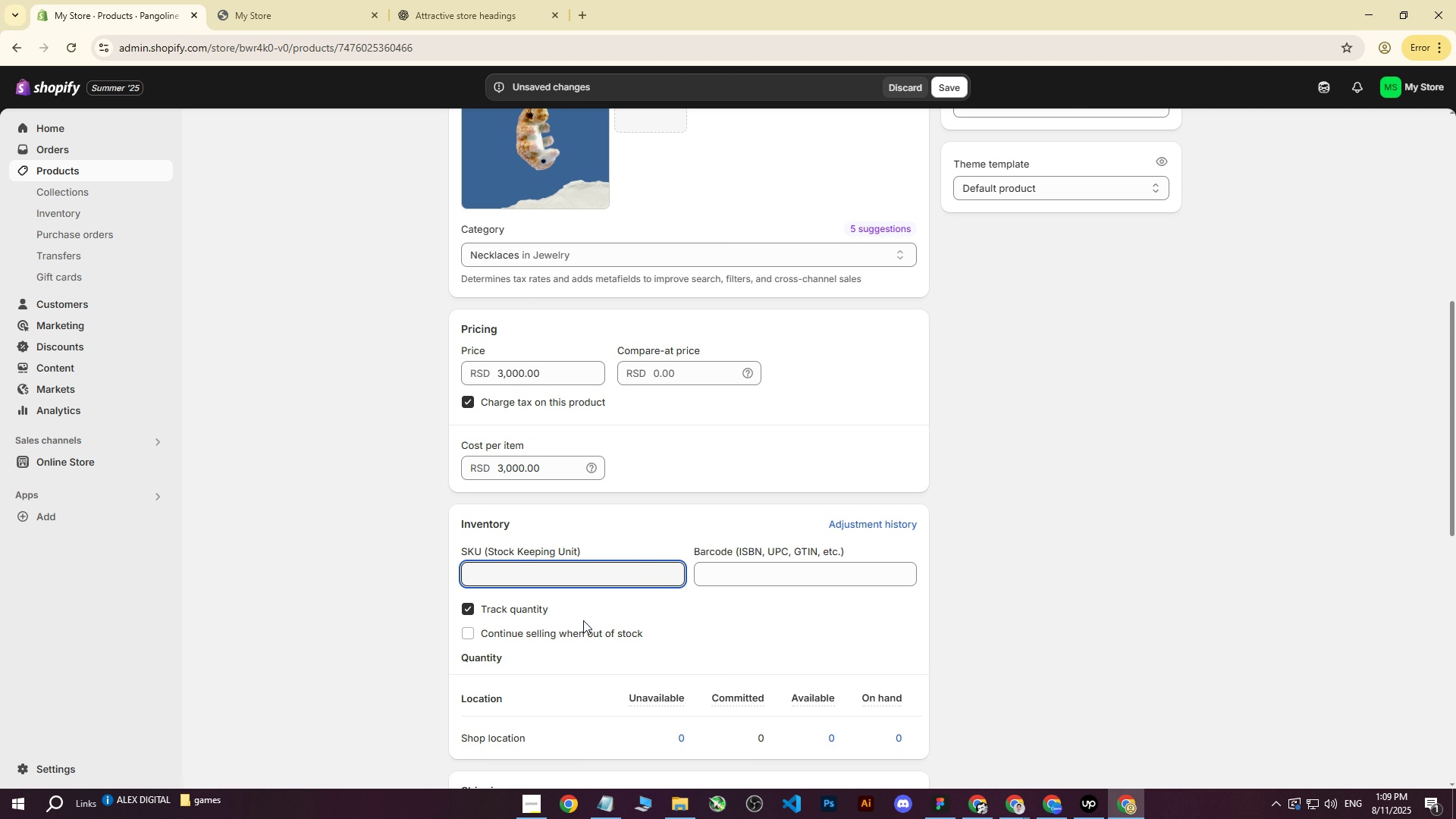 
type(3000)
 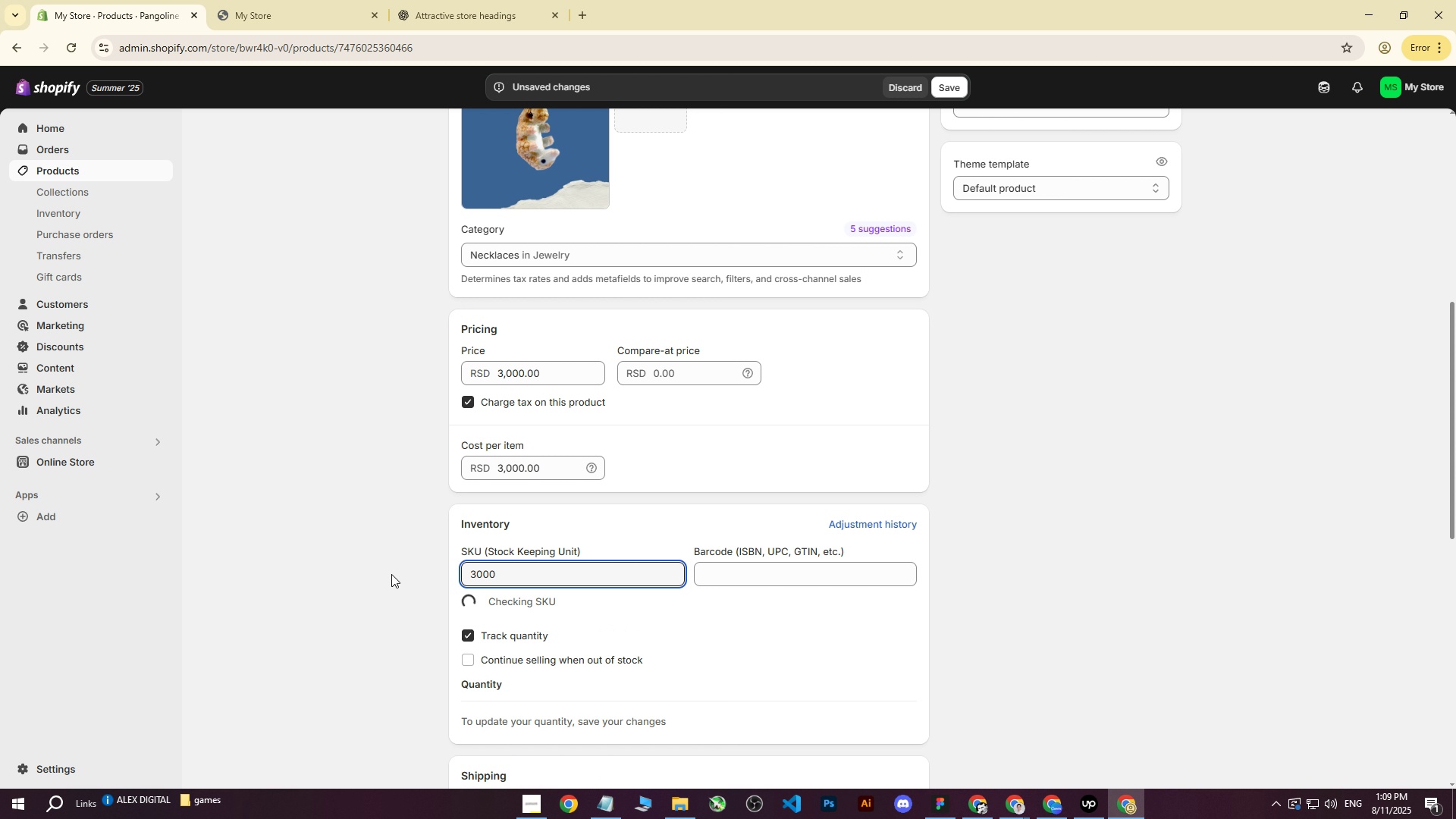 
scroll: coordinate [392, 572], scroll_direction: down, amount: 4.0
 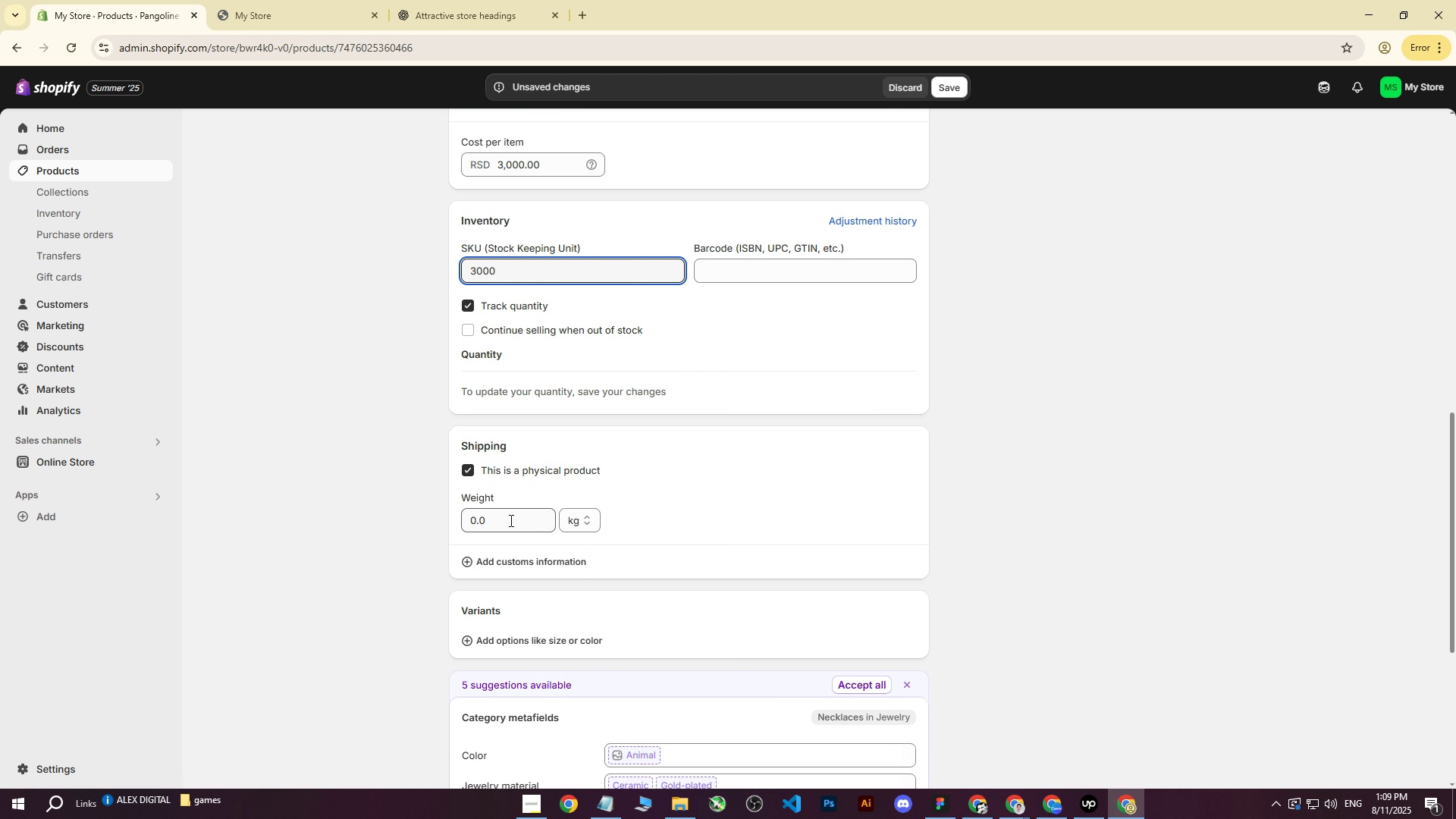 
left_click([503, 519])
 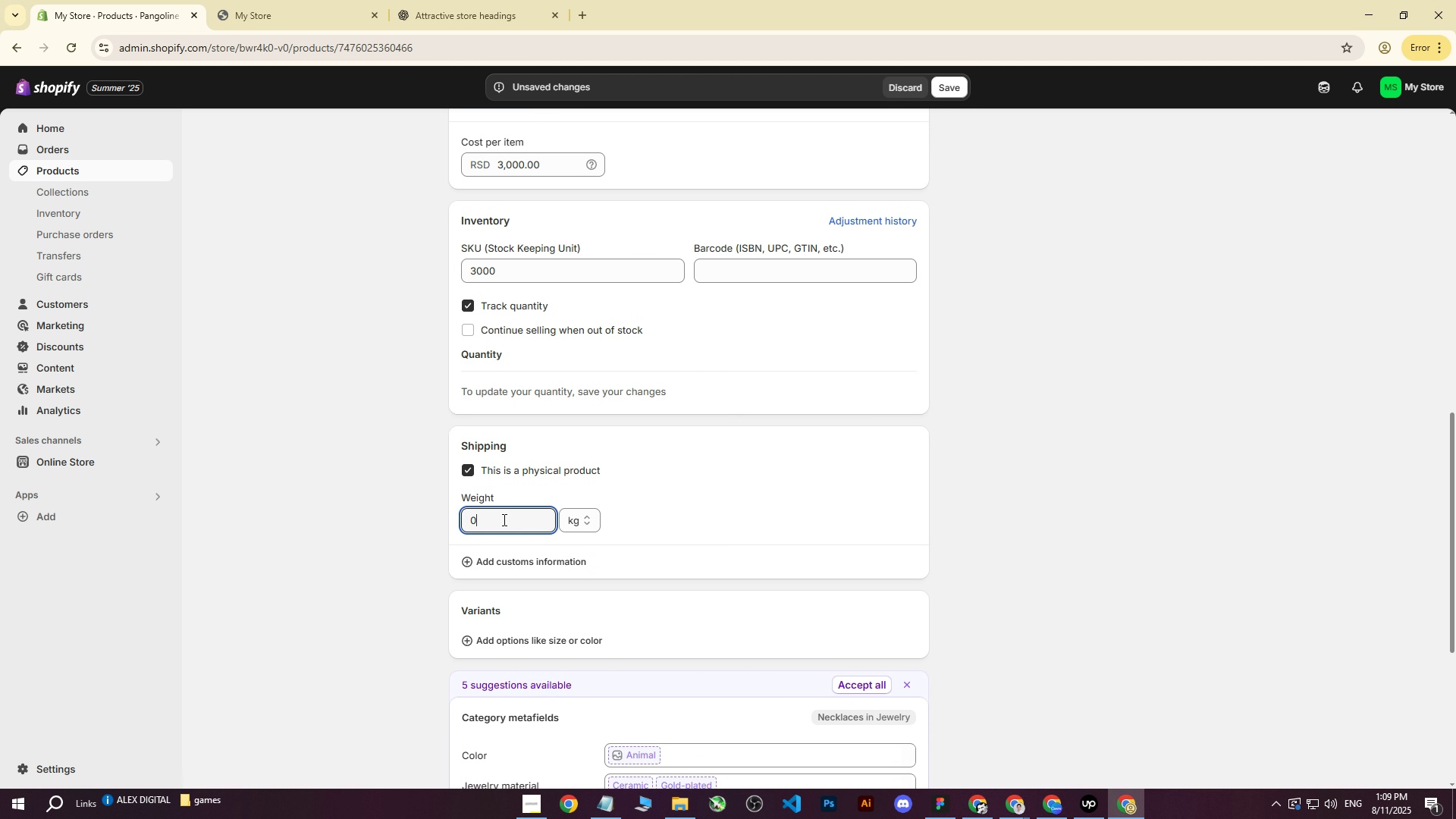 
key(0)
 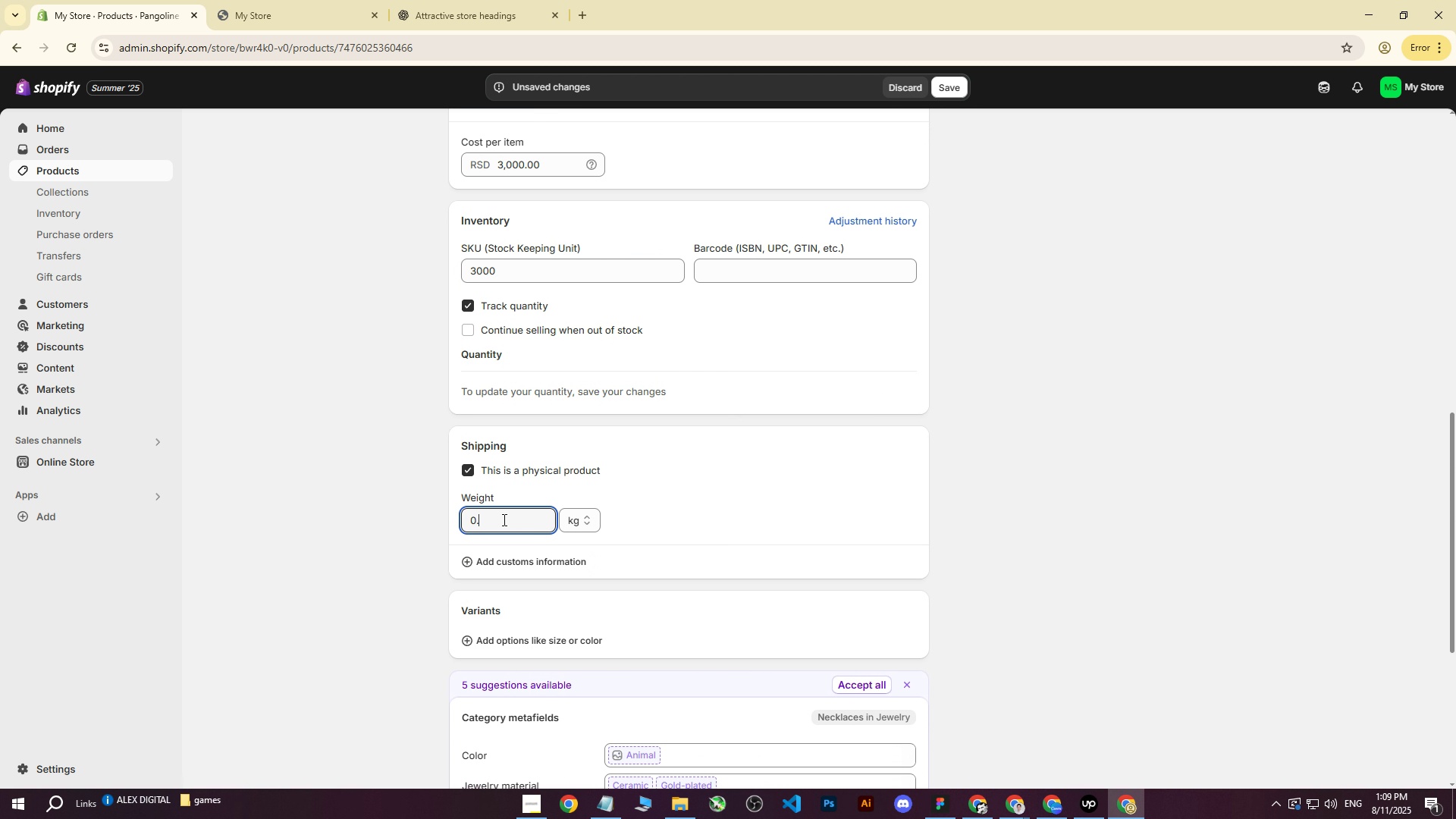 
key(Period)
 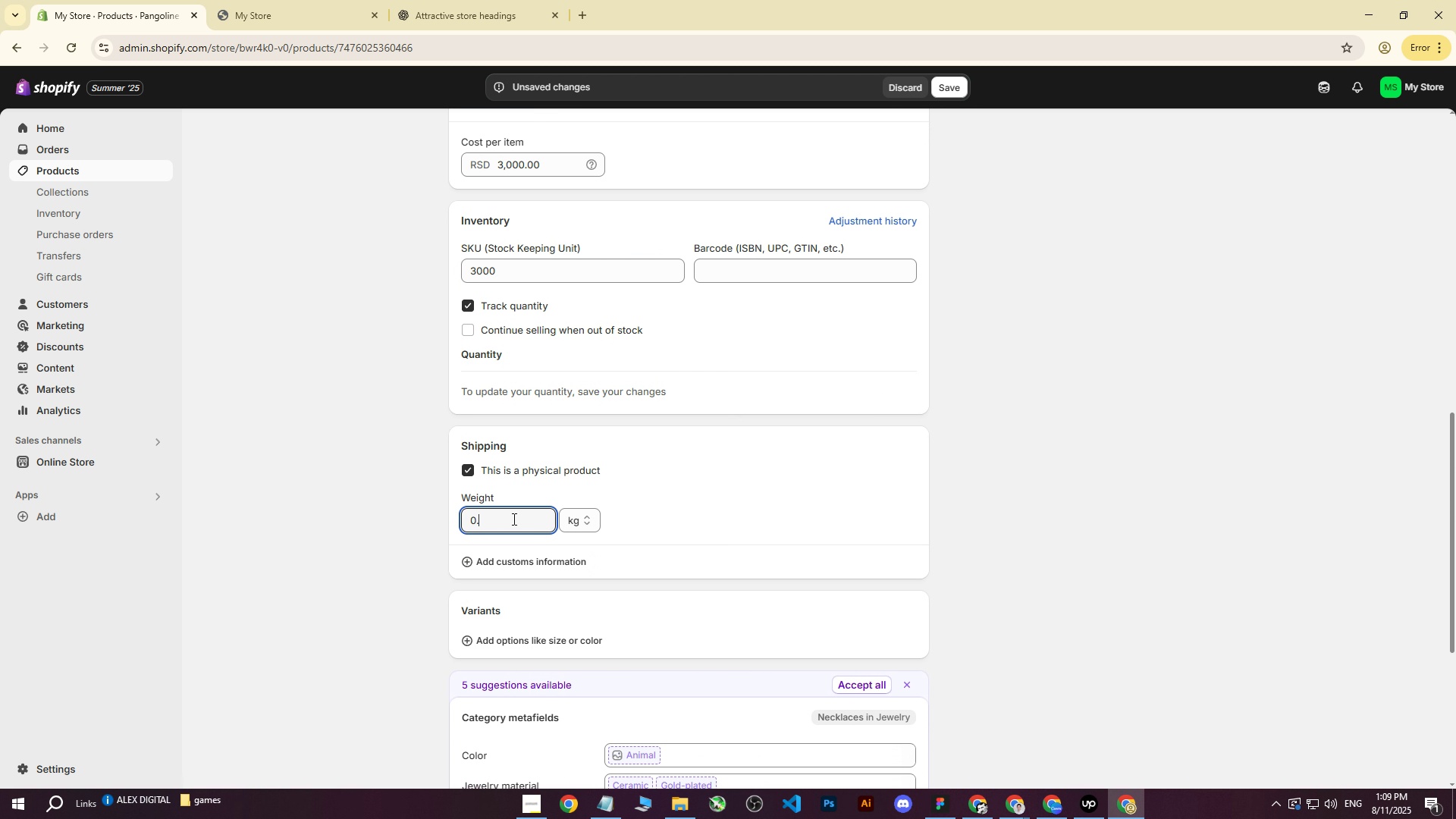 
key(1)
 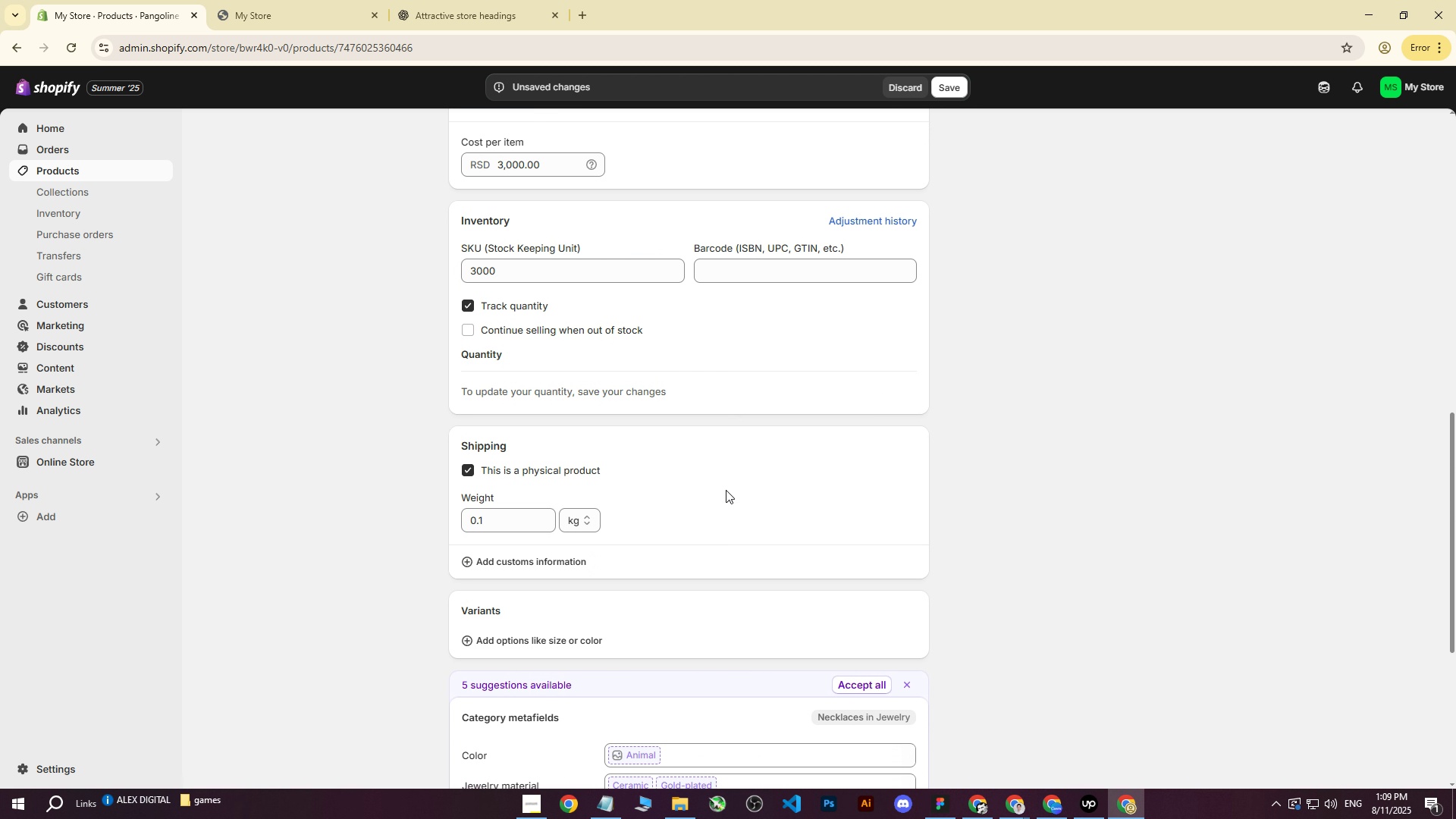 
left_click([726, 490])
 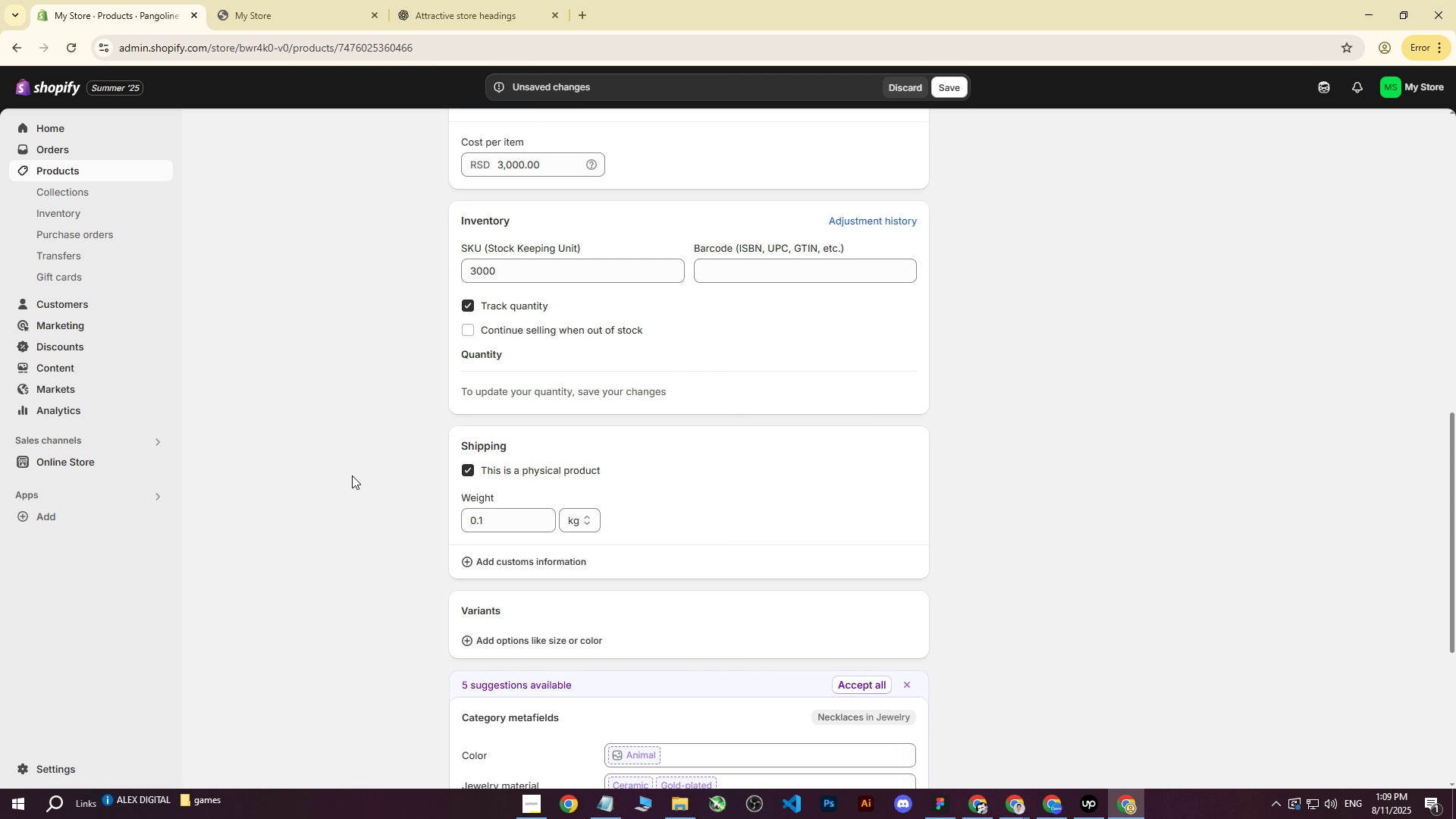 
scroll: coordinate [353, 489], scroll_direction: down, amount: 2.0
 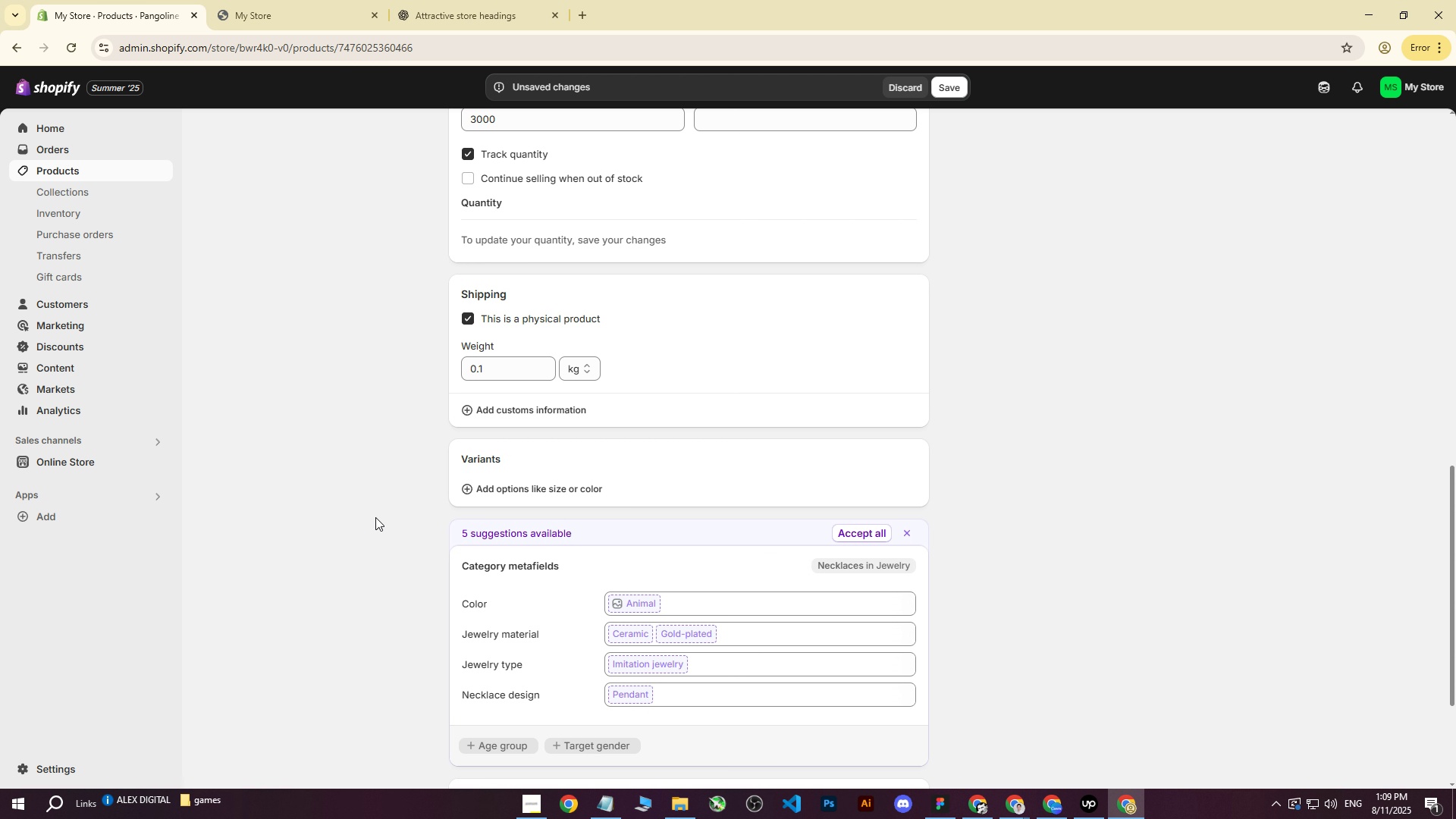 
scroll: coordinate [351, 510], scroll_direction: up, amount: 24.0
 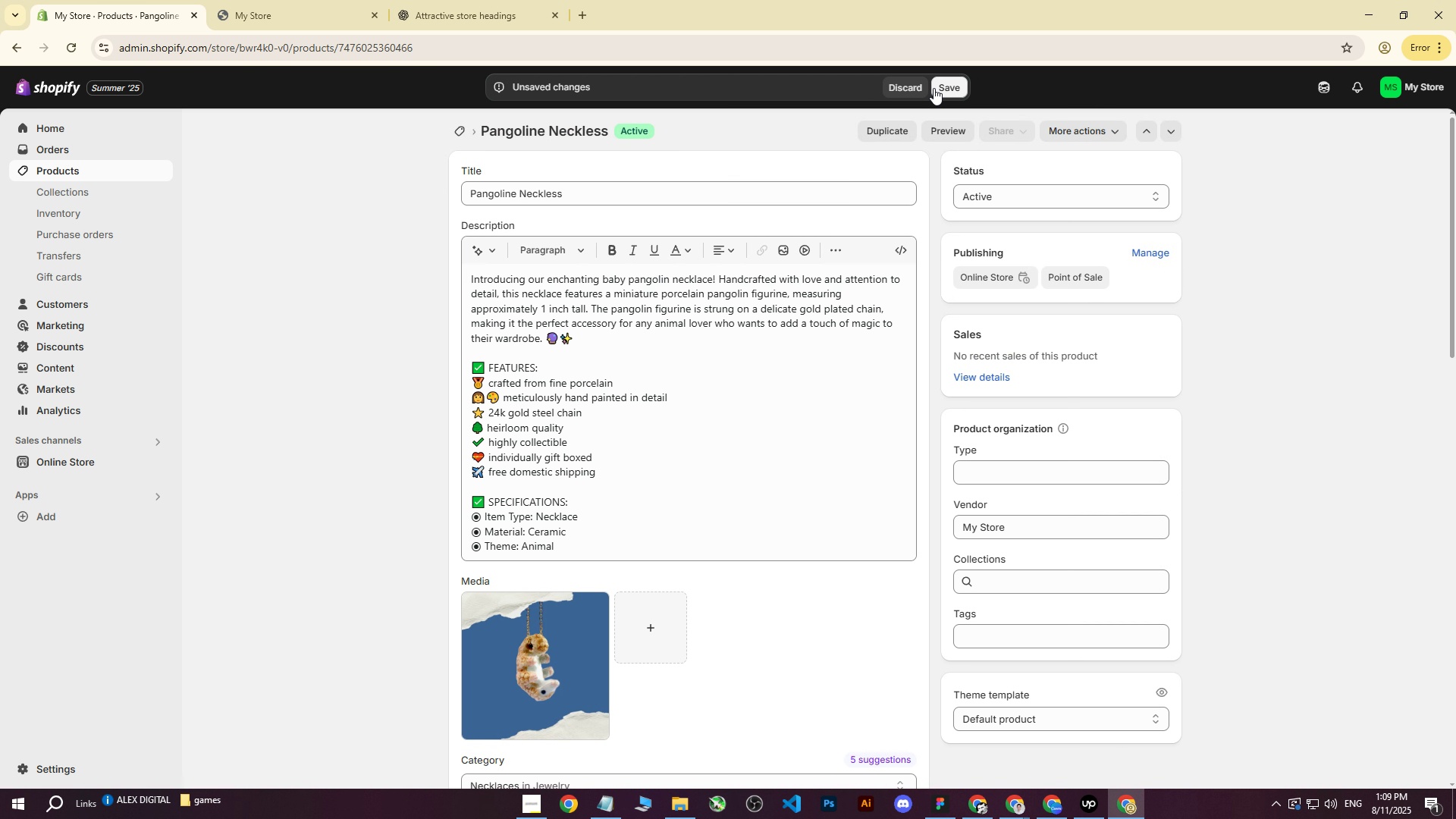 
left_click([937, 87])
 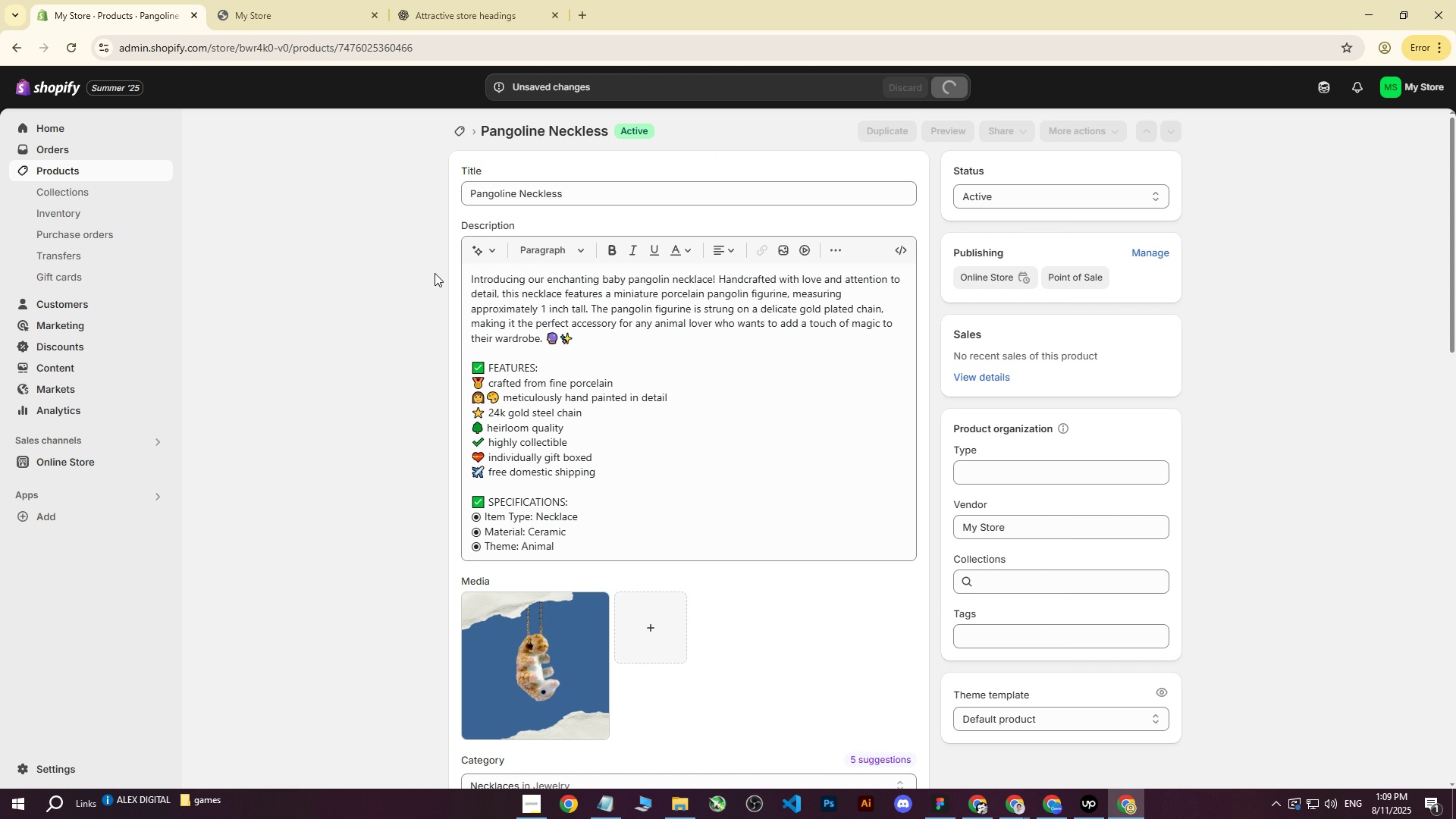 
left_click([247, 0])
 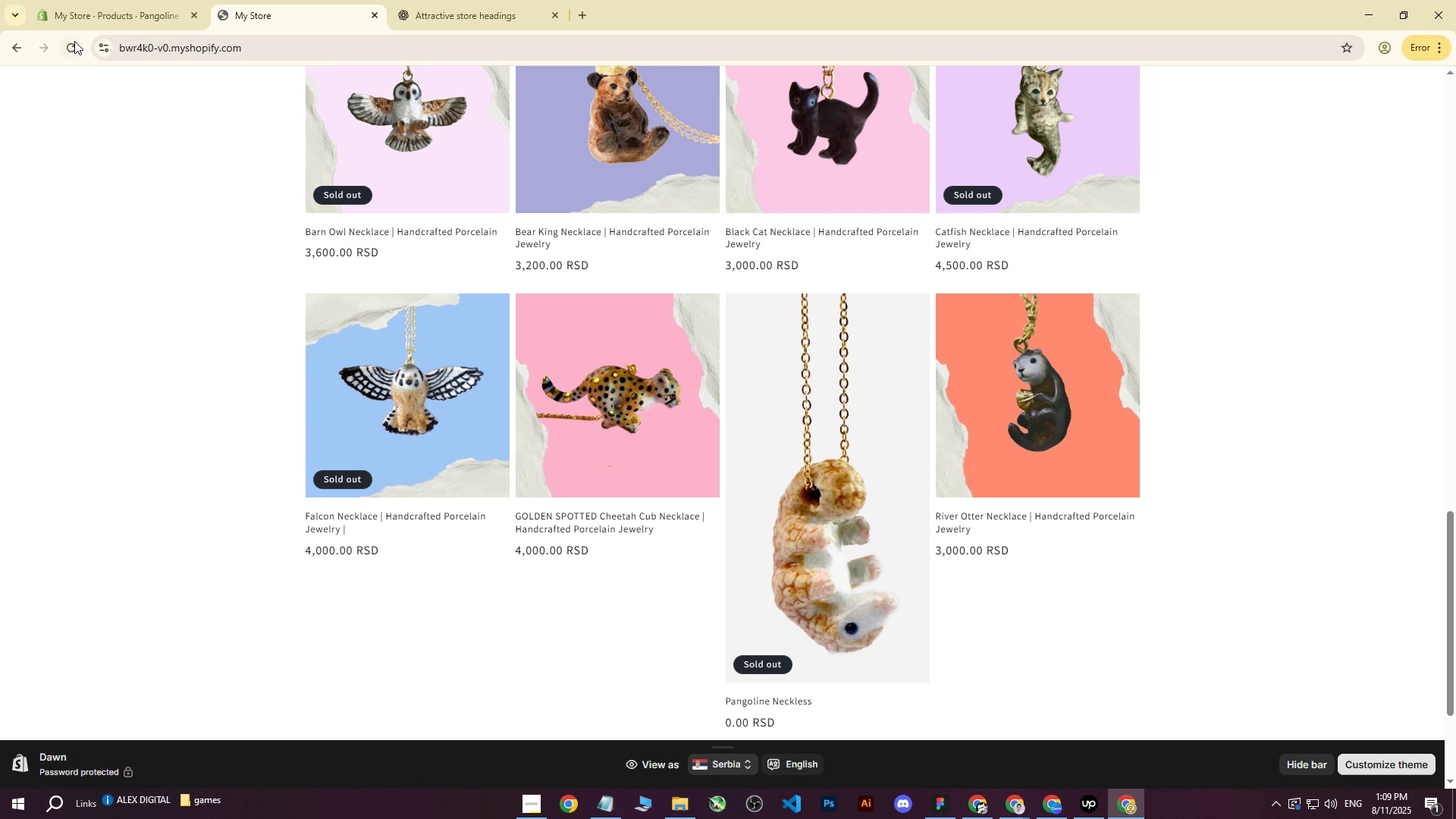 
left_click([74, 41])
 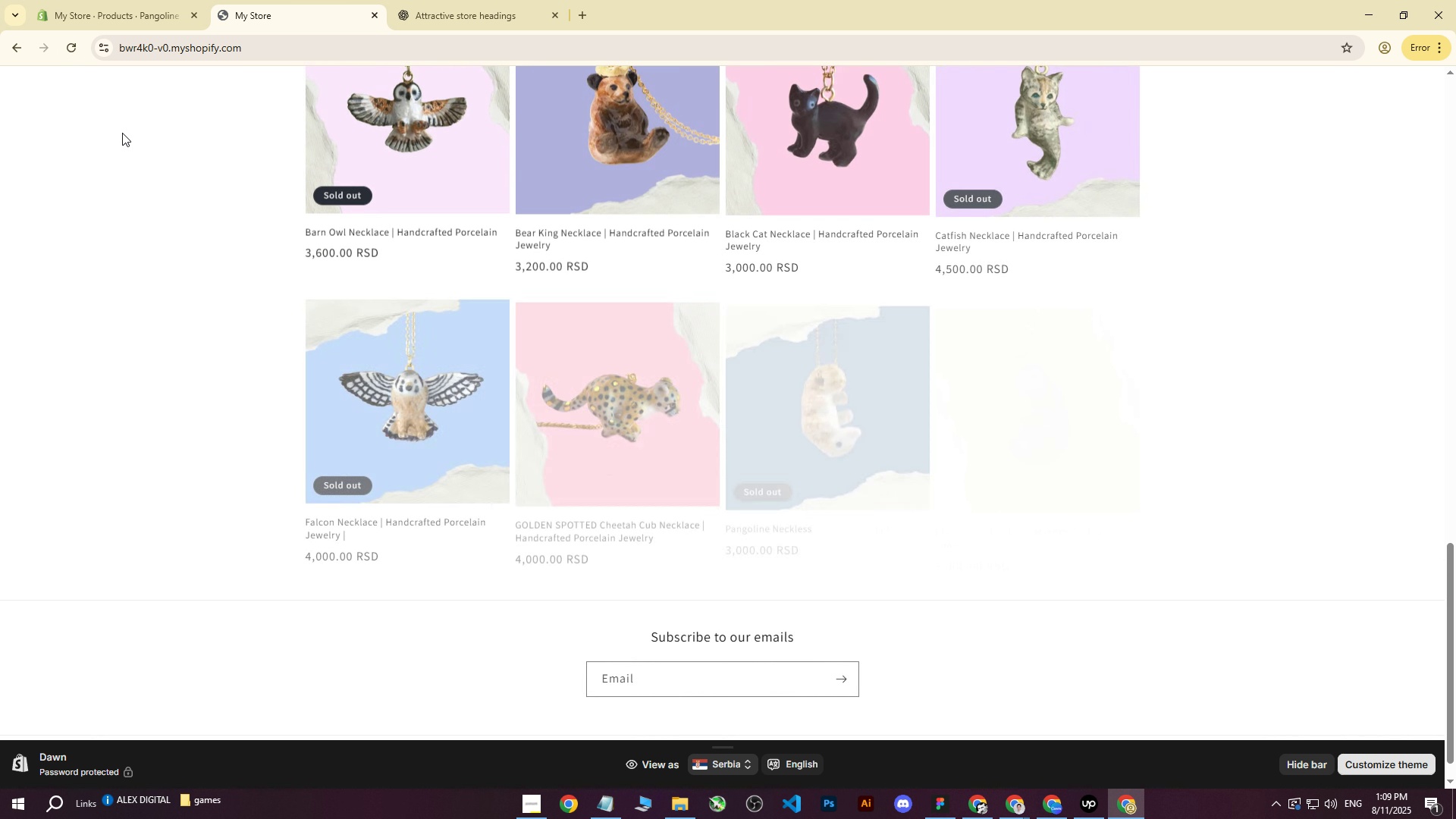 
scroll: coordinate [585, 373], scroll_direction: up, amount: 2.0
 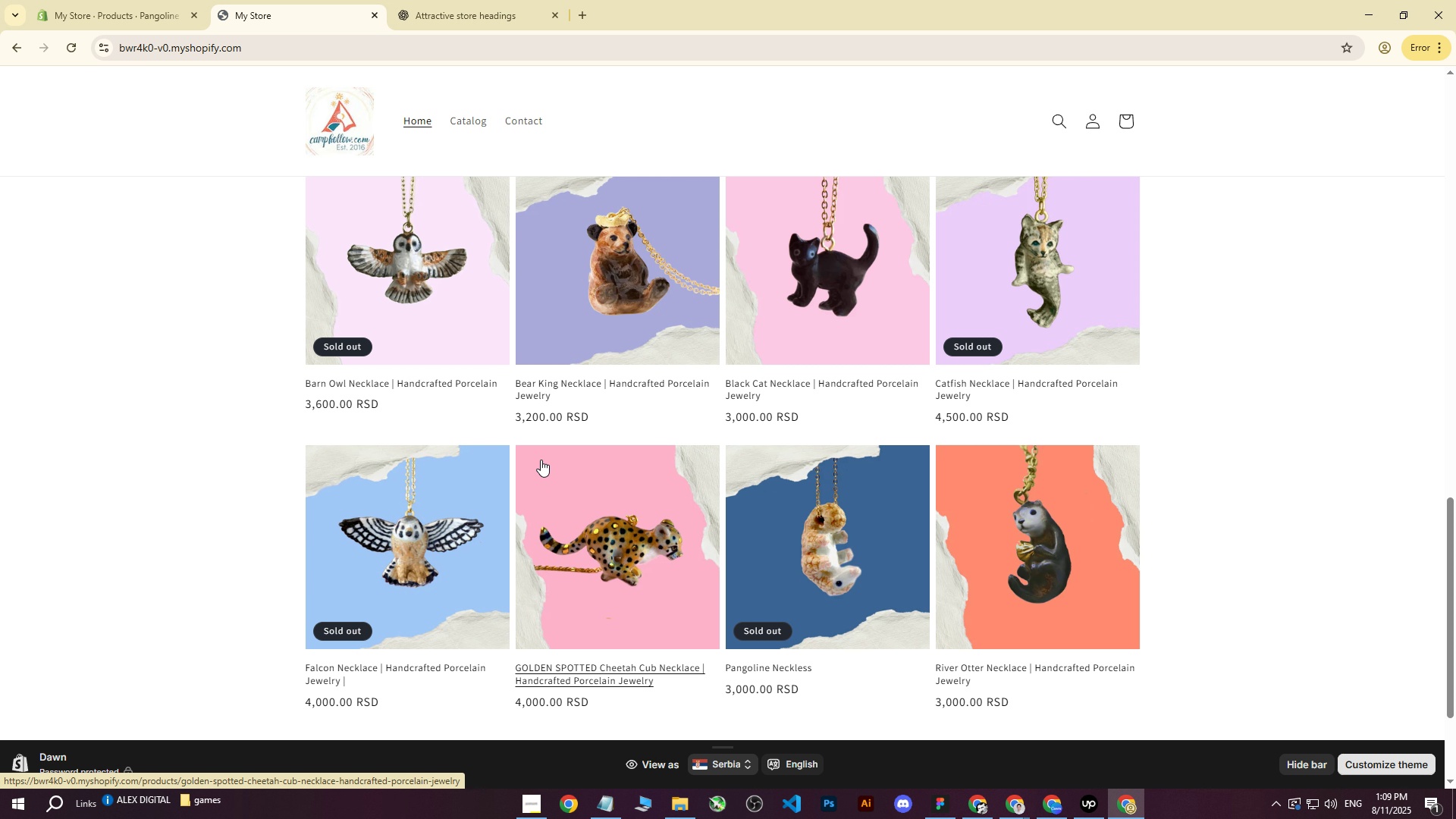 
wait(9.9)
 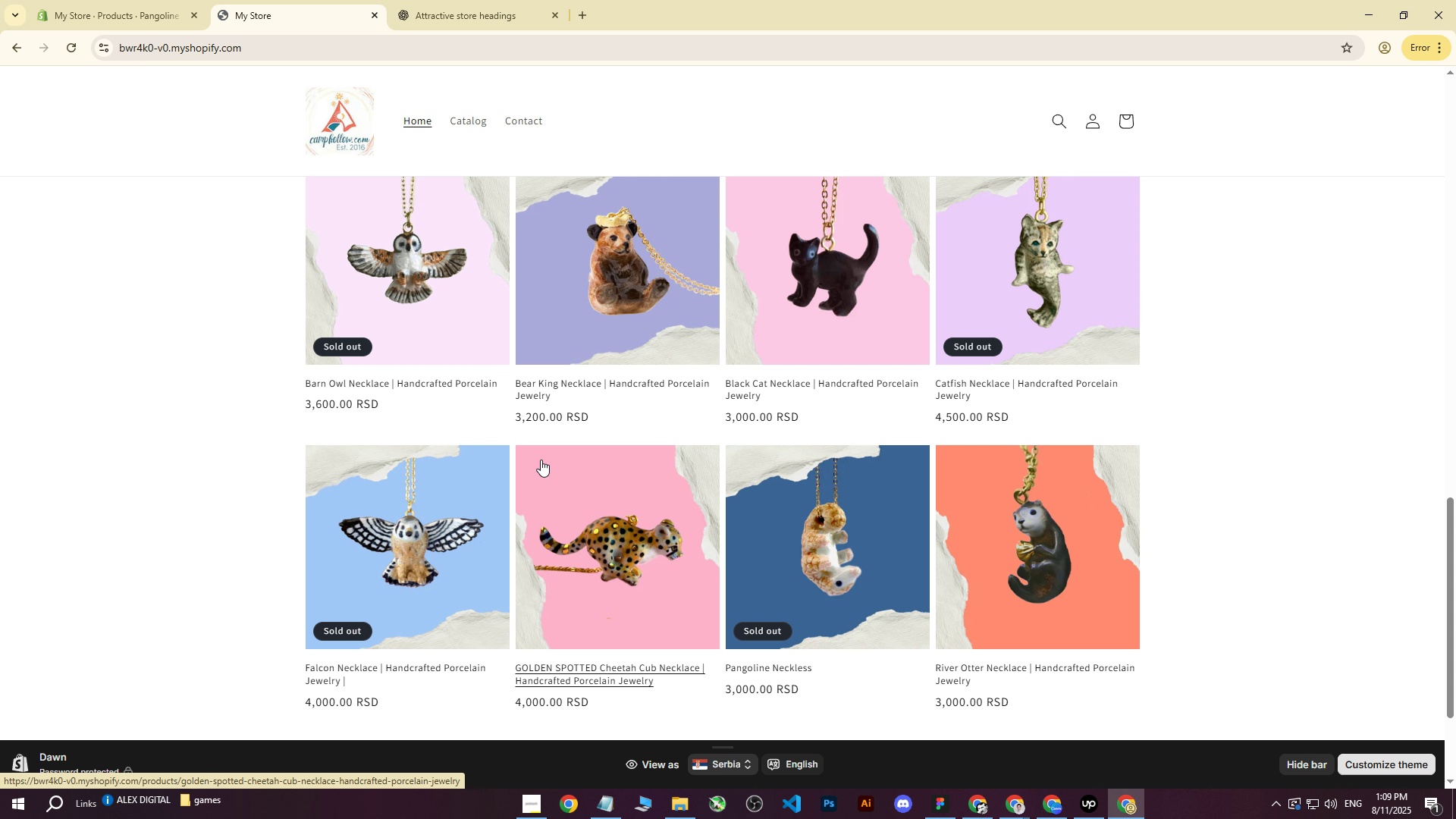 
left_click([149, 0])
 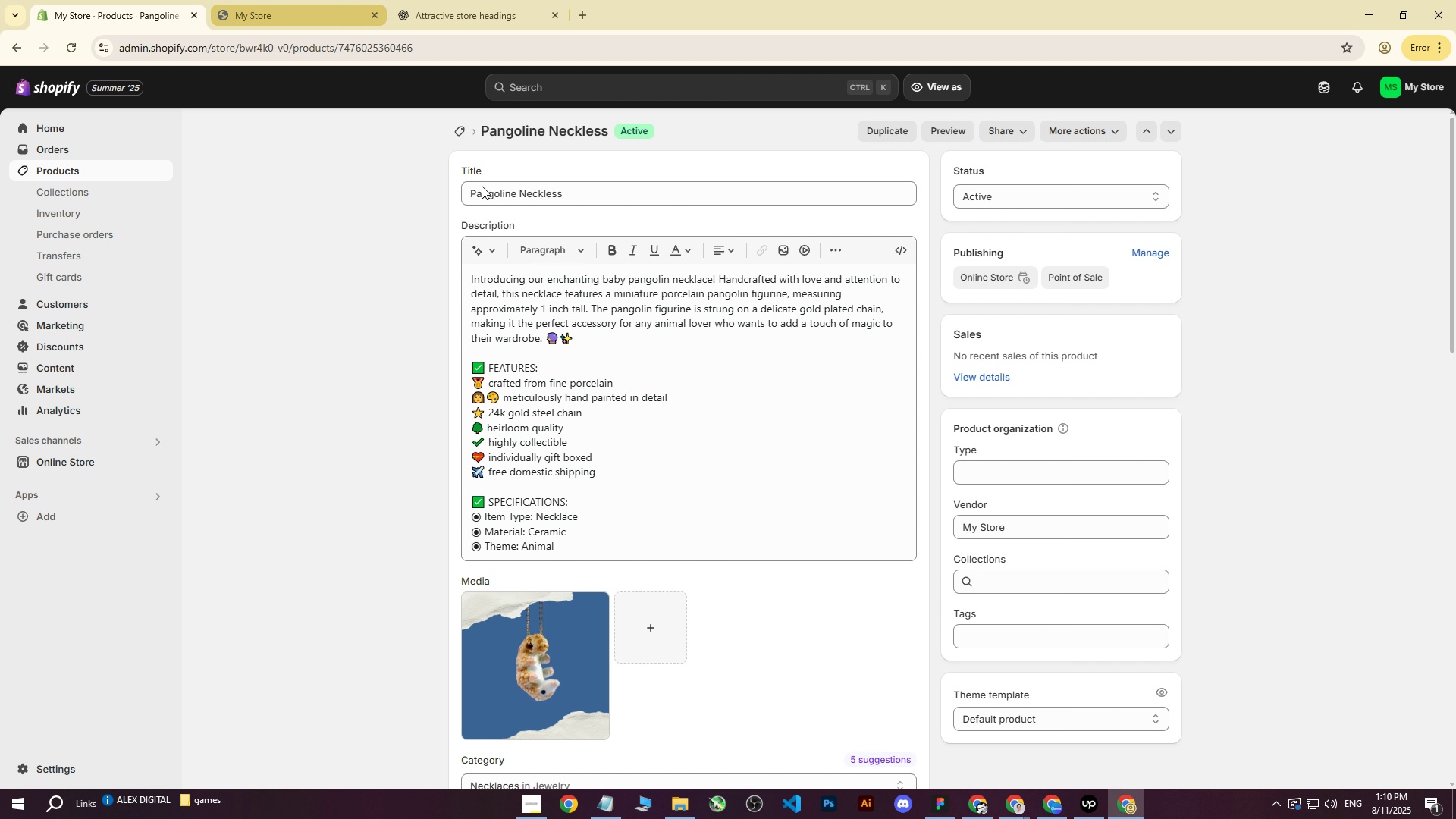 
left_click([1063, 817])
 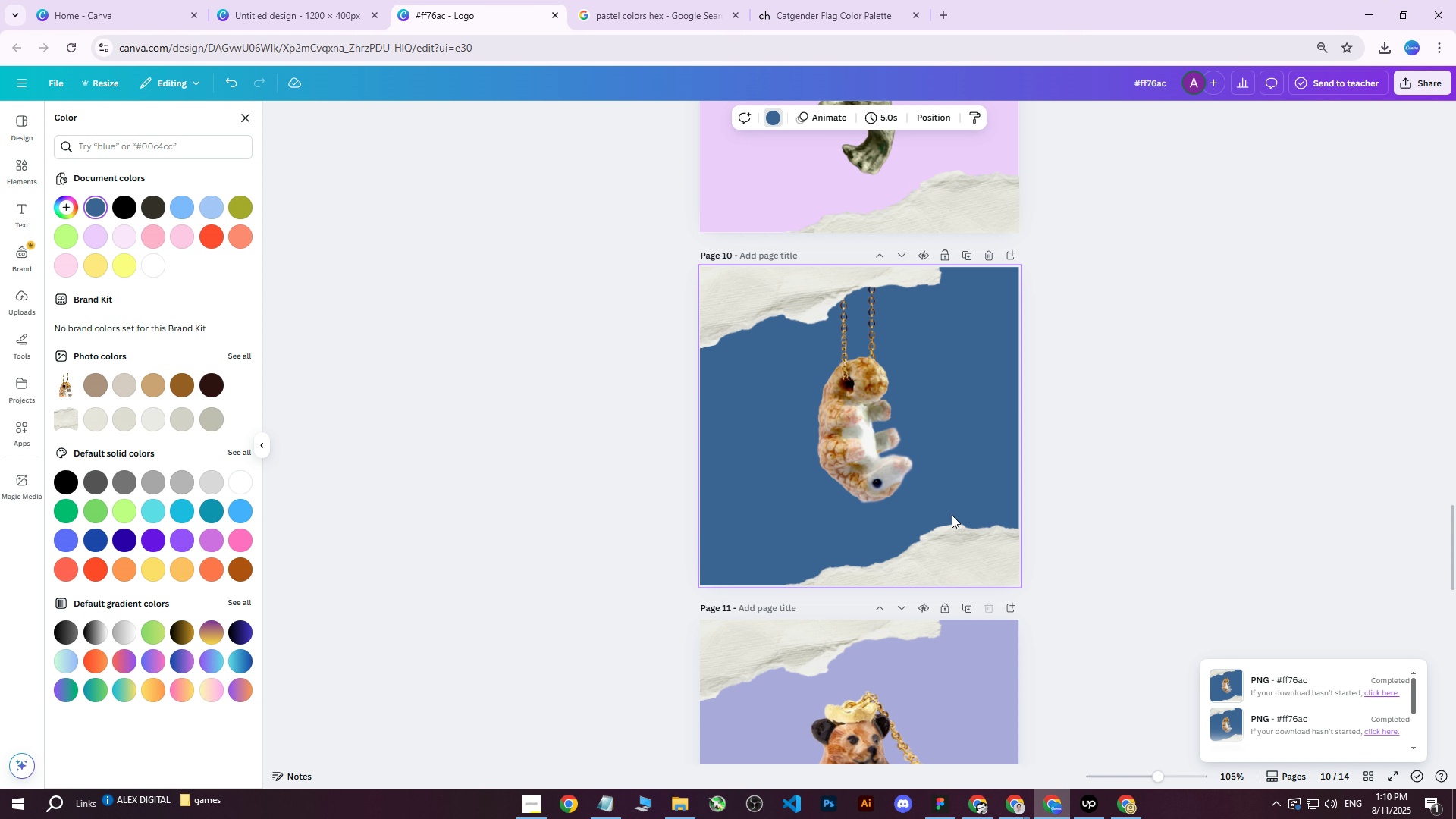 
scroll: coordinate [903, 498], scroll_direction: up, amount: 20.0
 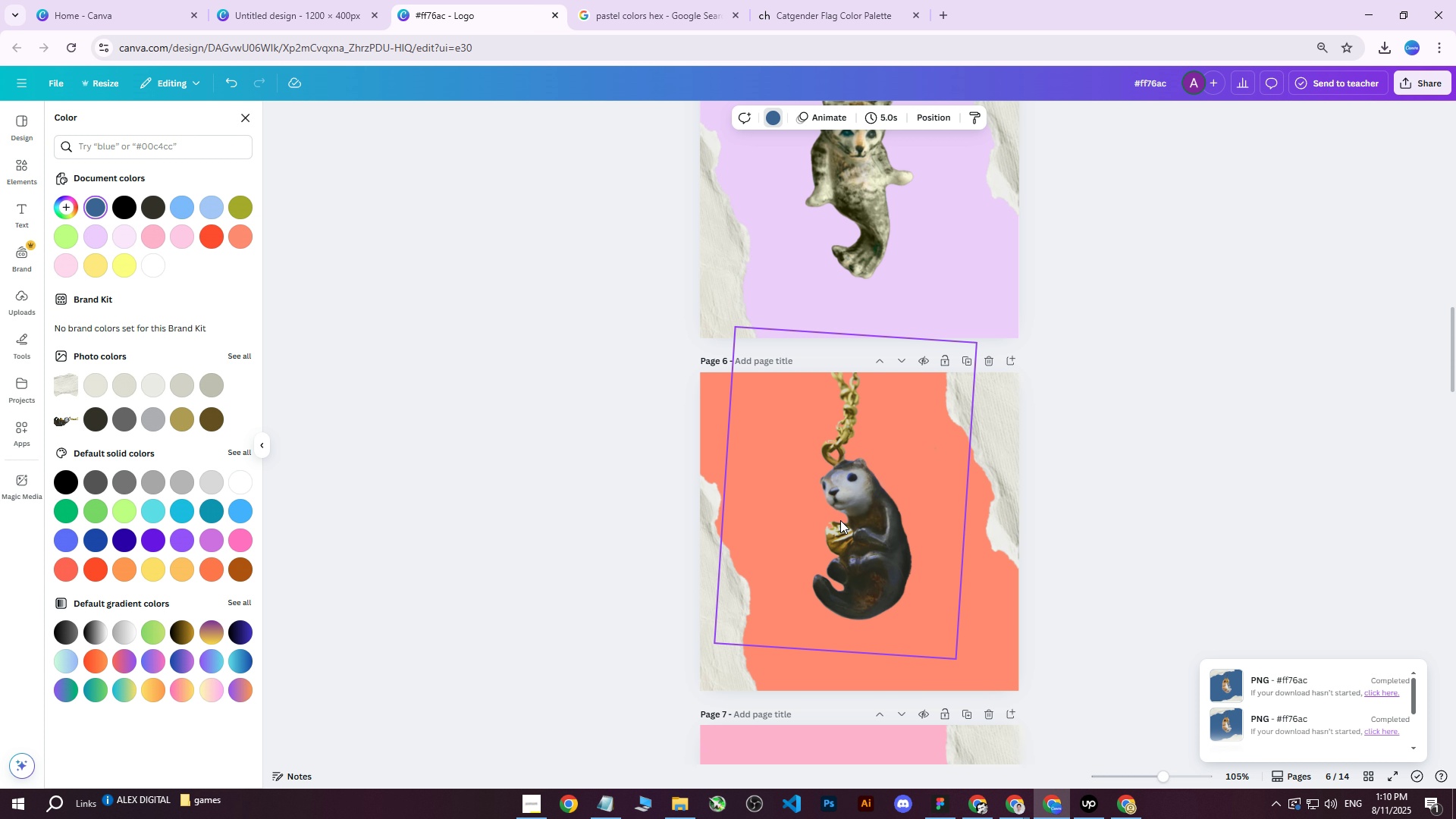 
left_click([839, 524])
 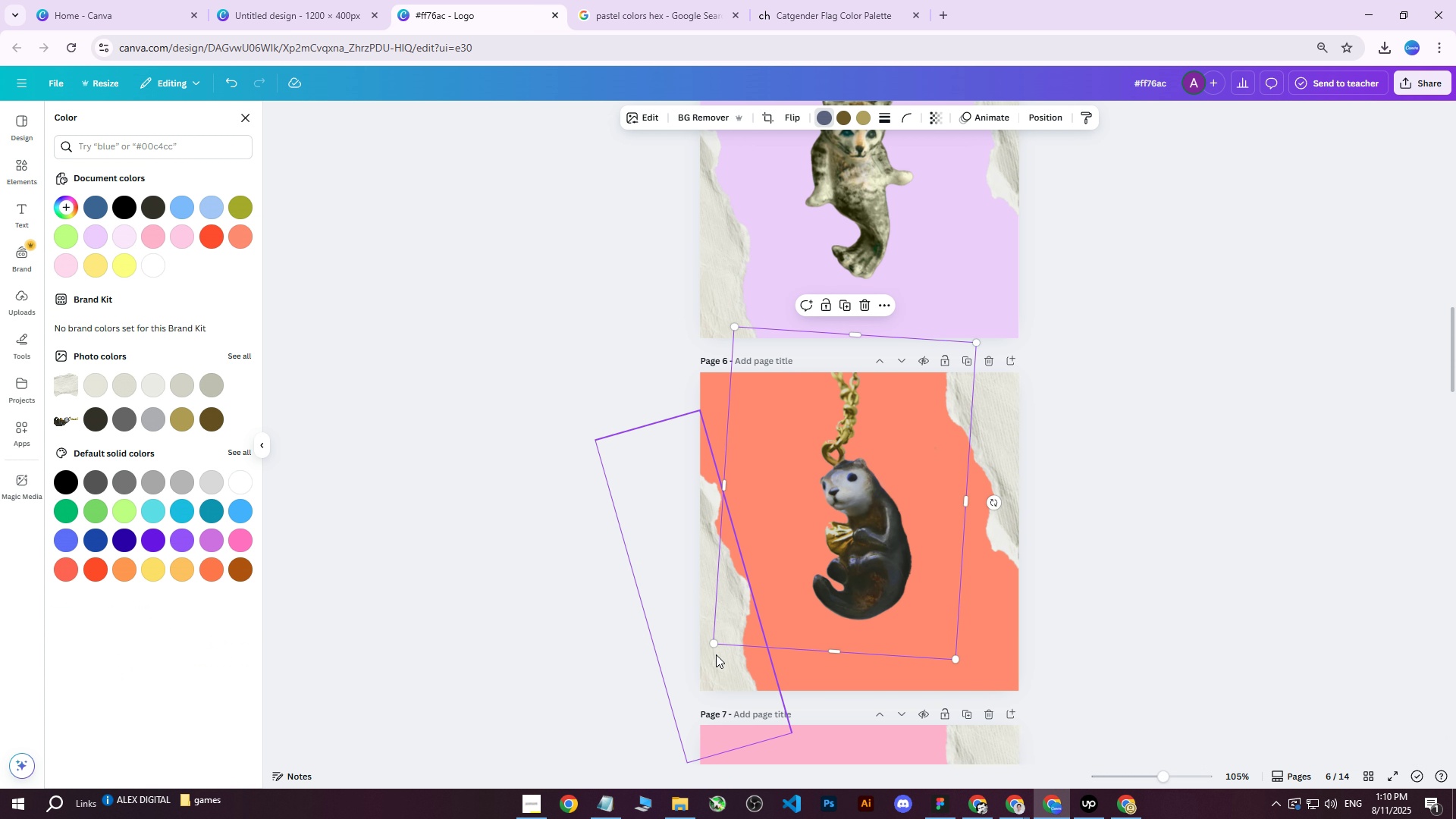 
left_click_drag(start_coordinate=[715, 646], to_coordinate=[712, 651])
 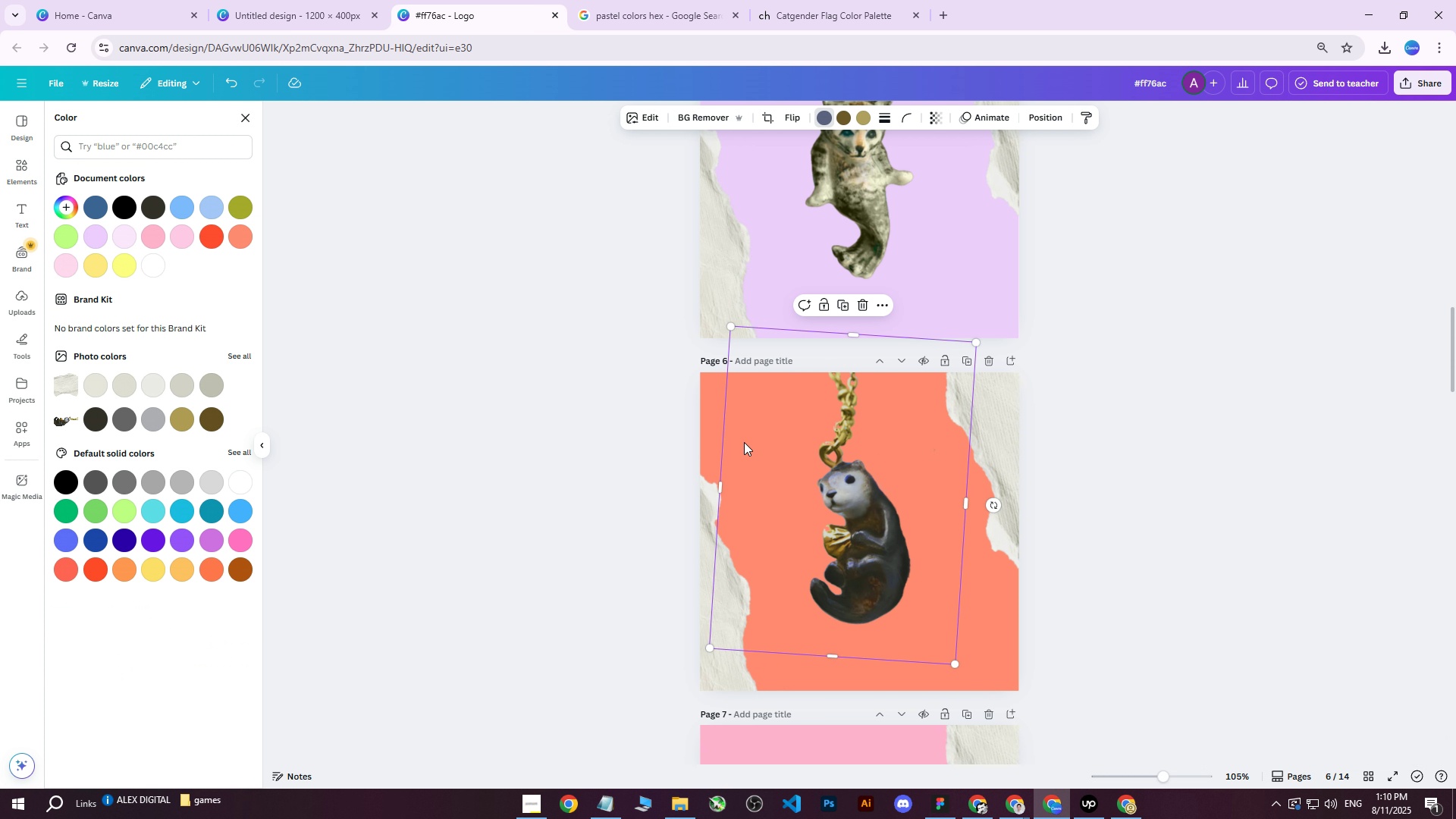 
left_click([707, 415])
 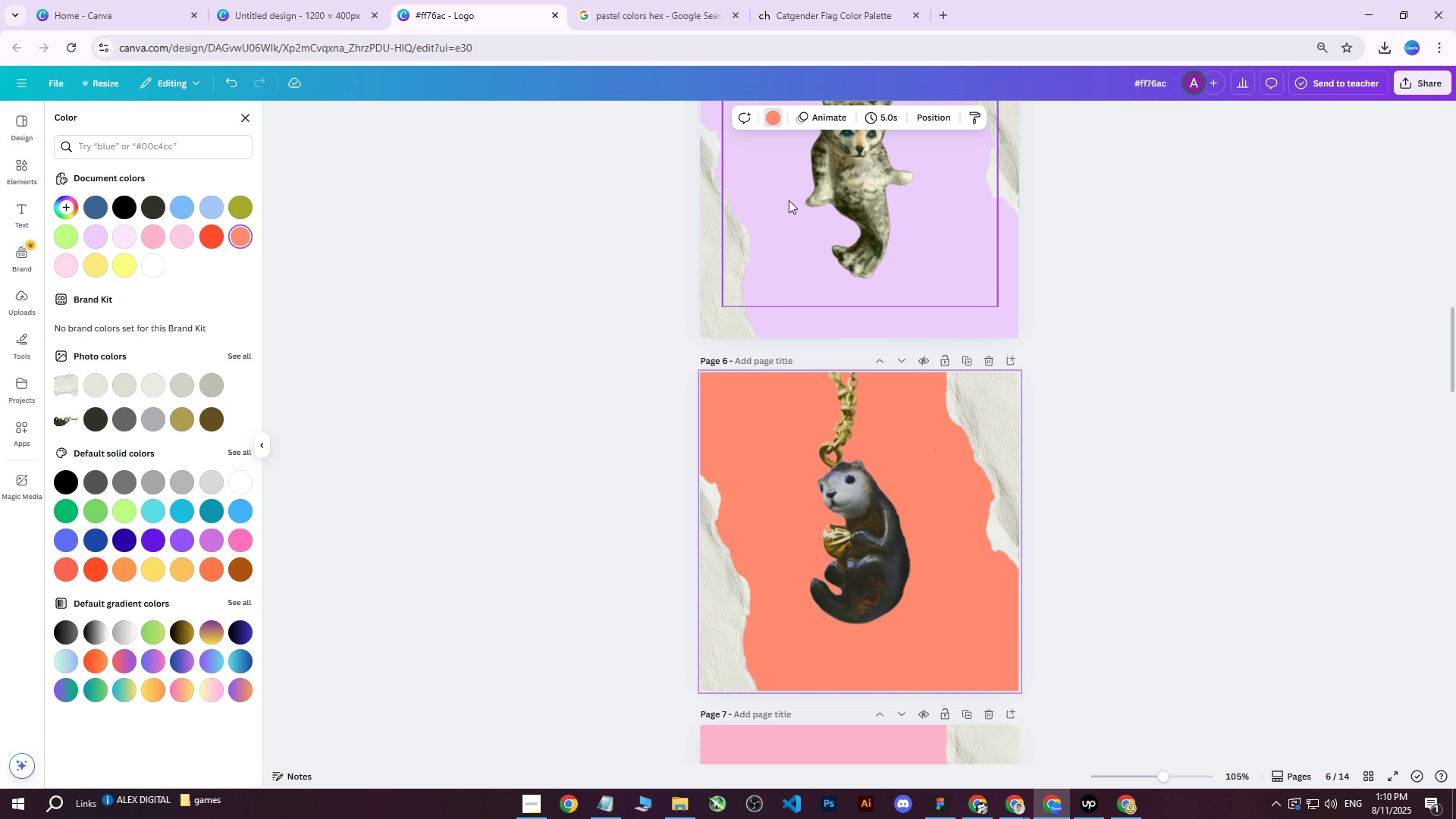 
left_click([778, 117])
 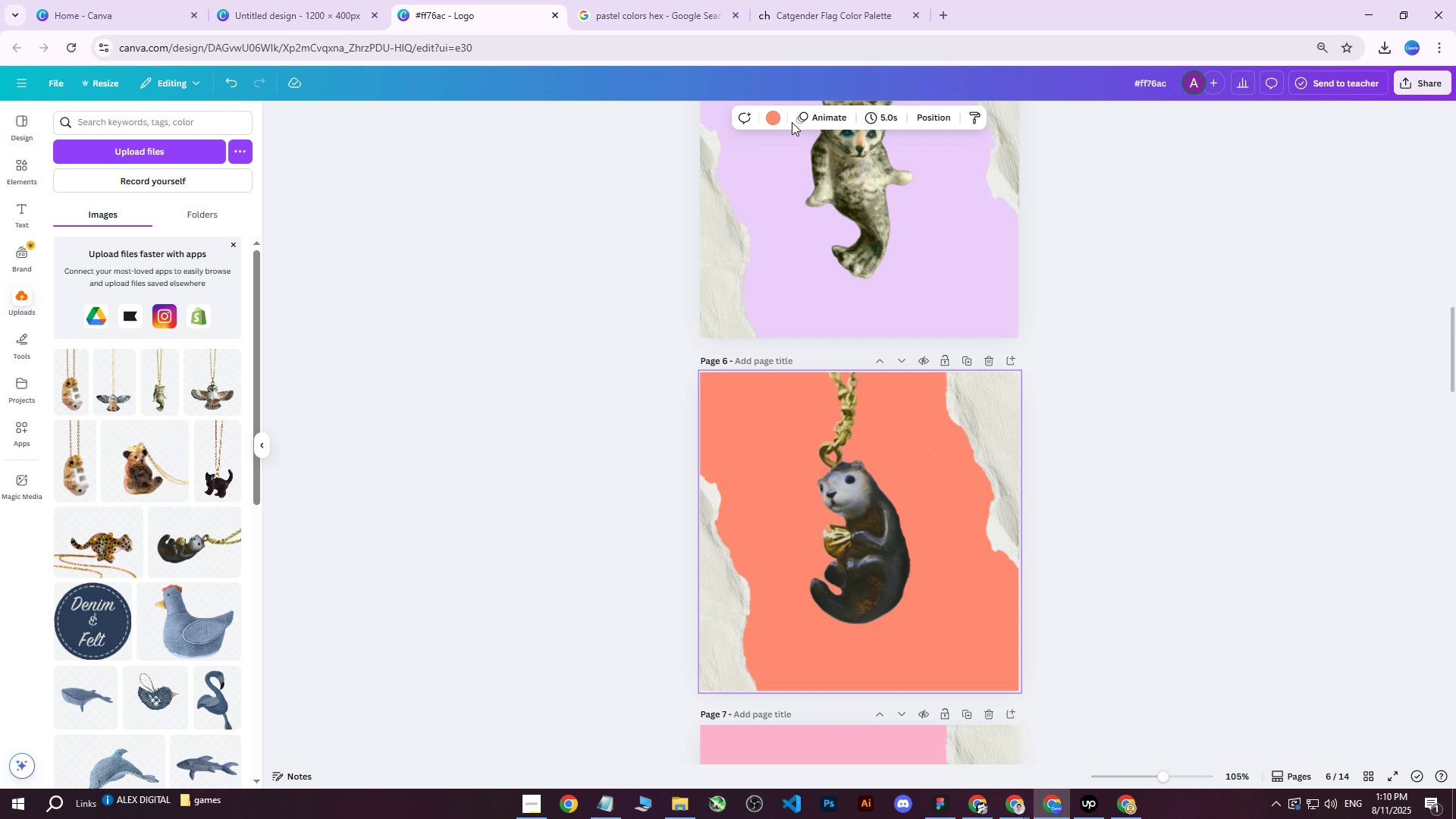 
left_click([775, 119])
 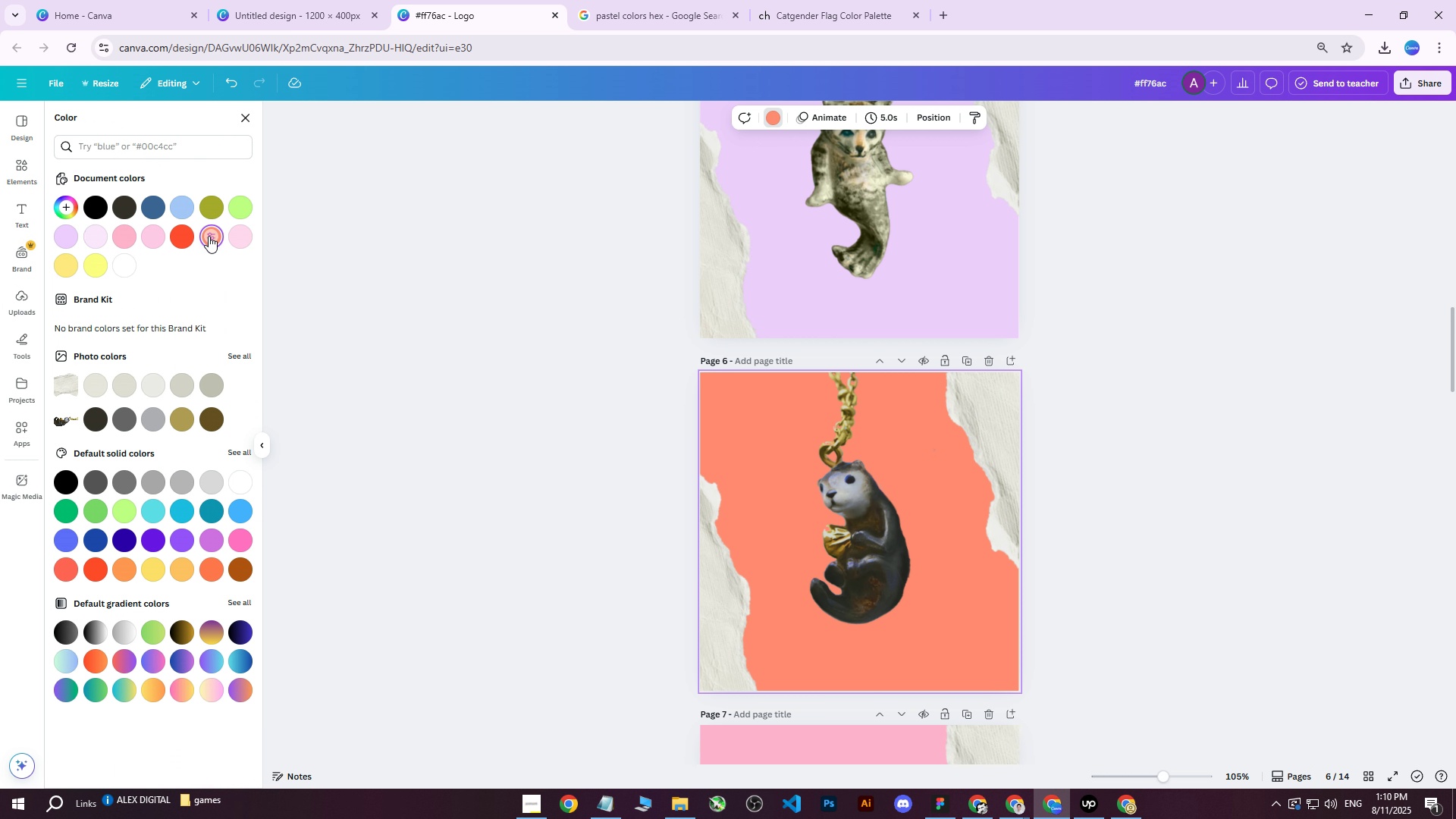 
left_click([211, 235])
 